 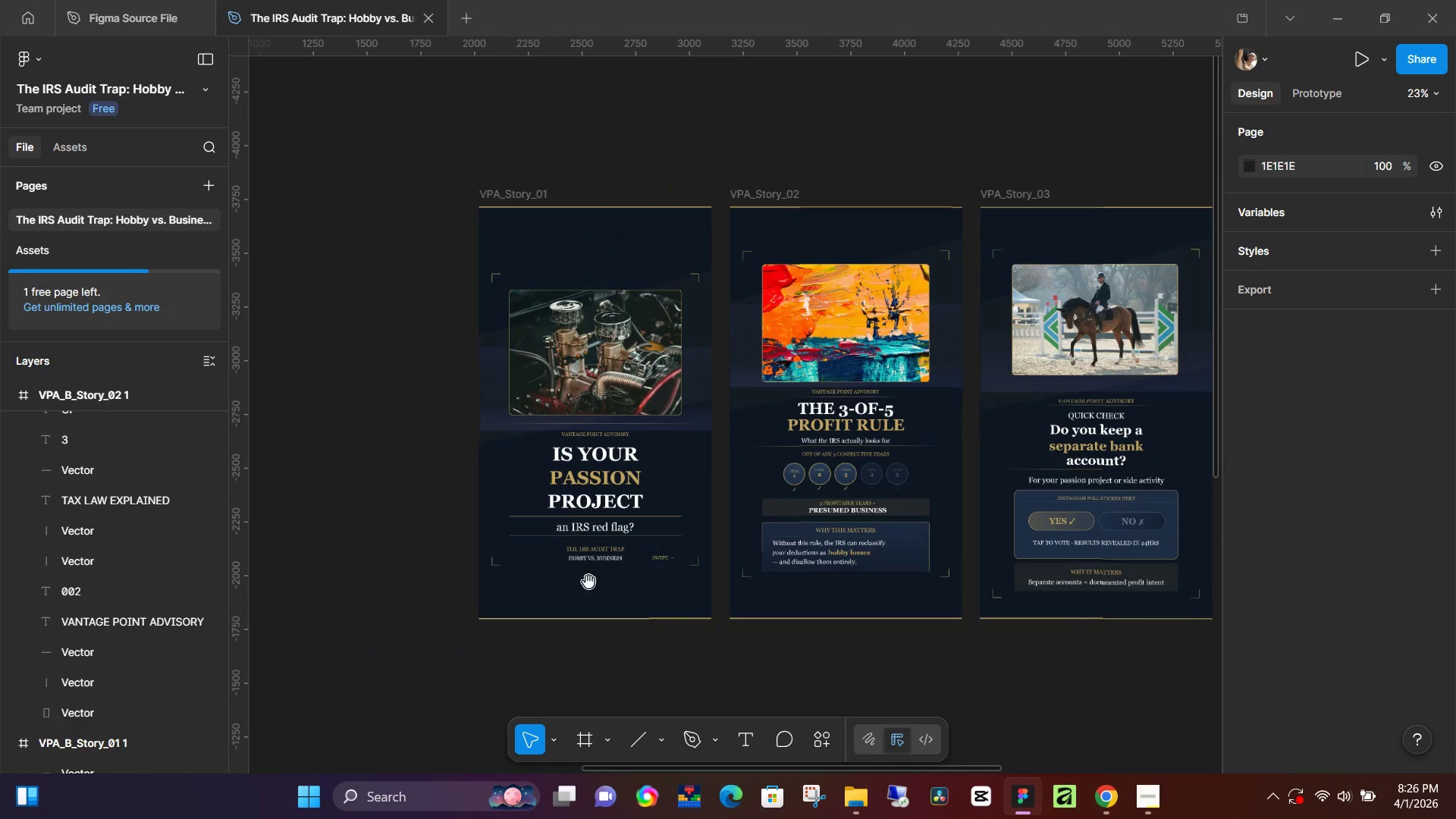 
left_click_drag(start_coordinate=[527, 586], to_coordinate=[1250, 538])
 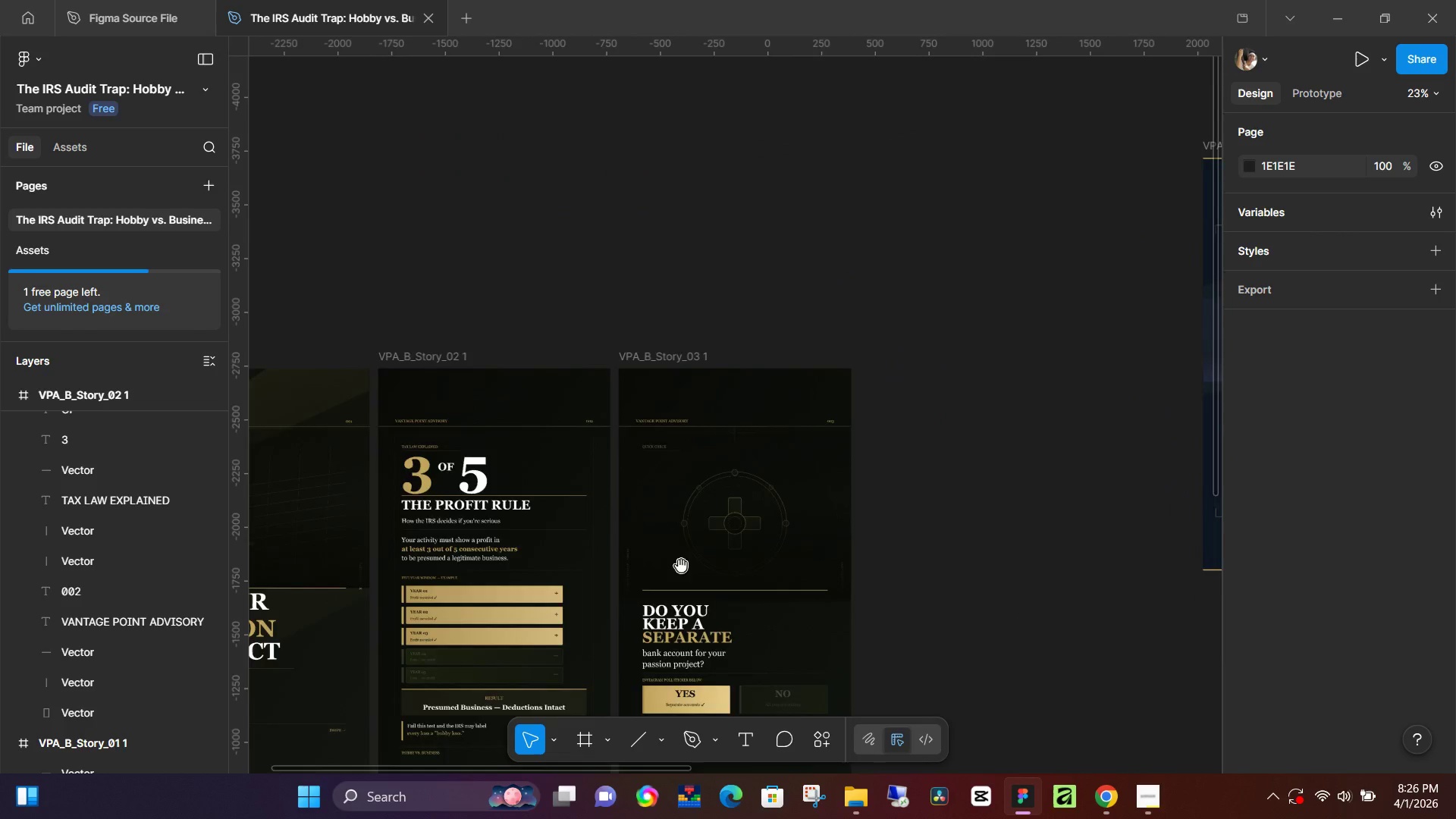 
scroll: coordinate [827, 574], scroll_direction: none, amount: 0.0
 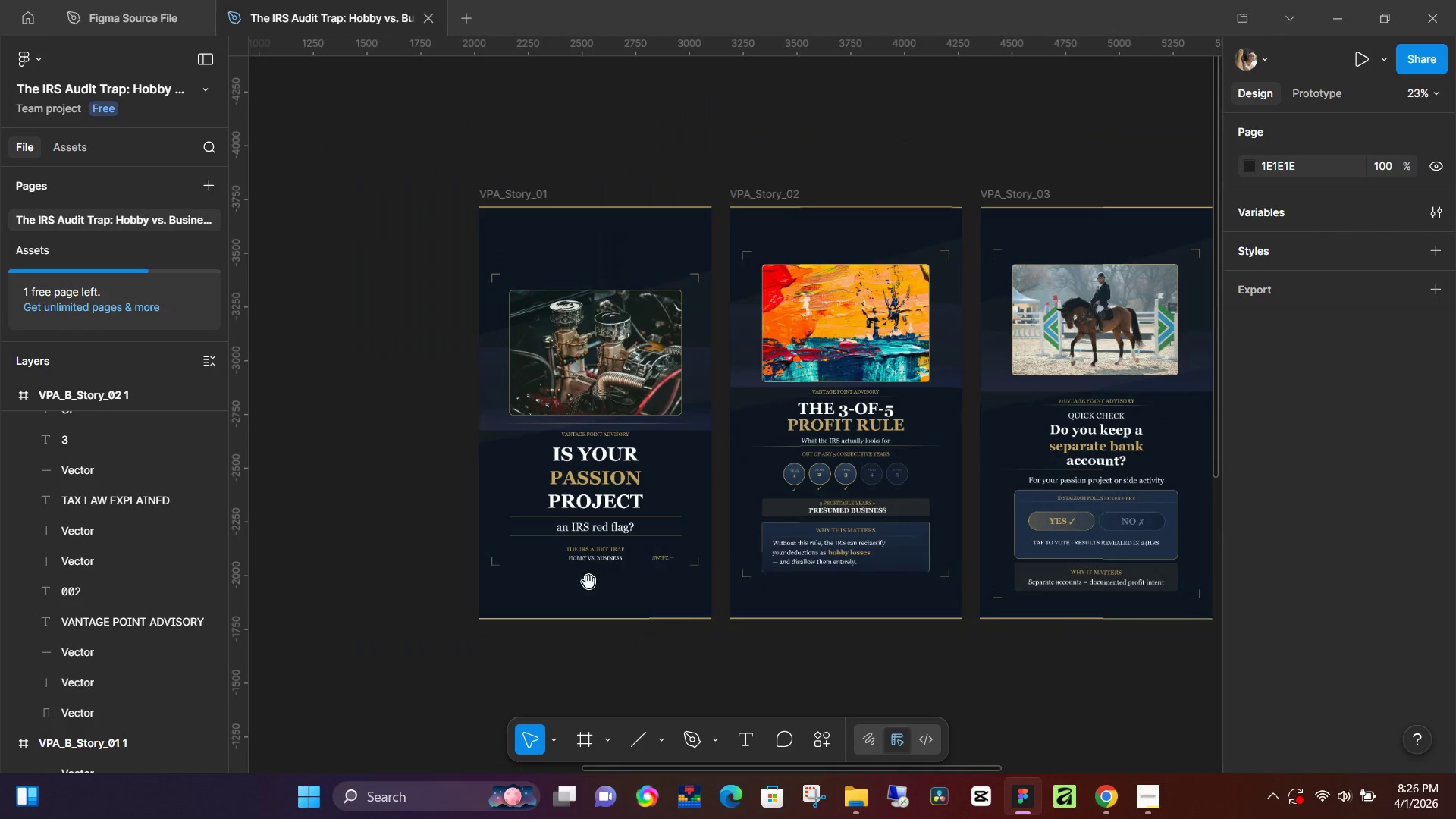 
left_click_drag(start_coordinate=[681, 566], to_coordinate=[1102, 250])
 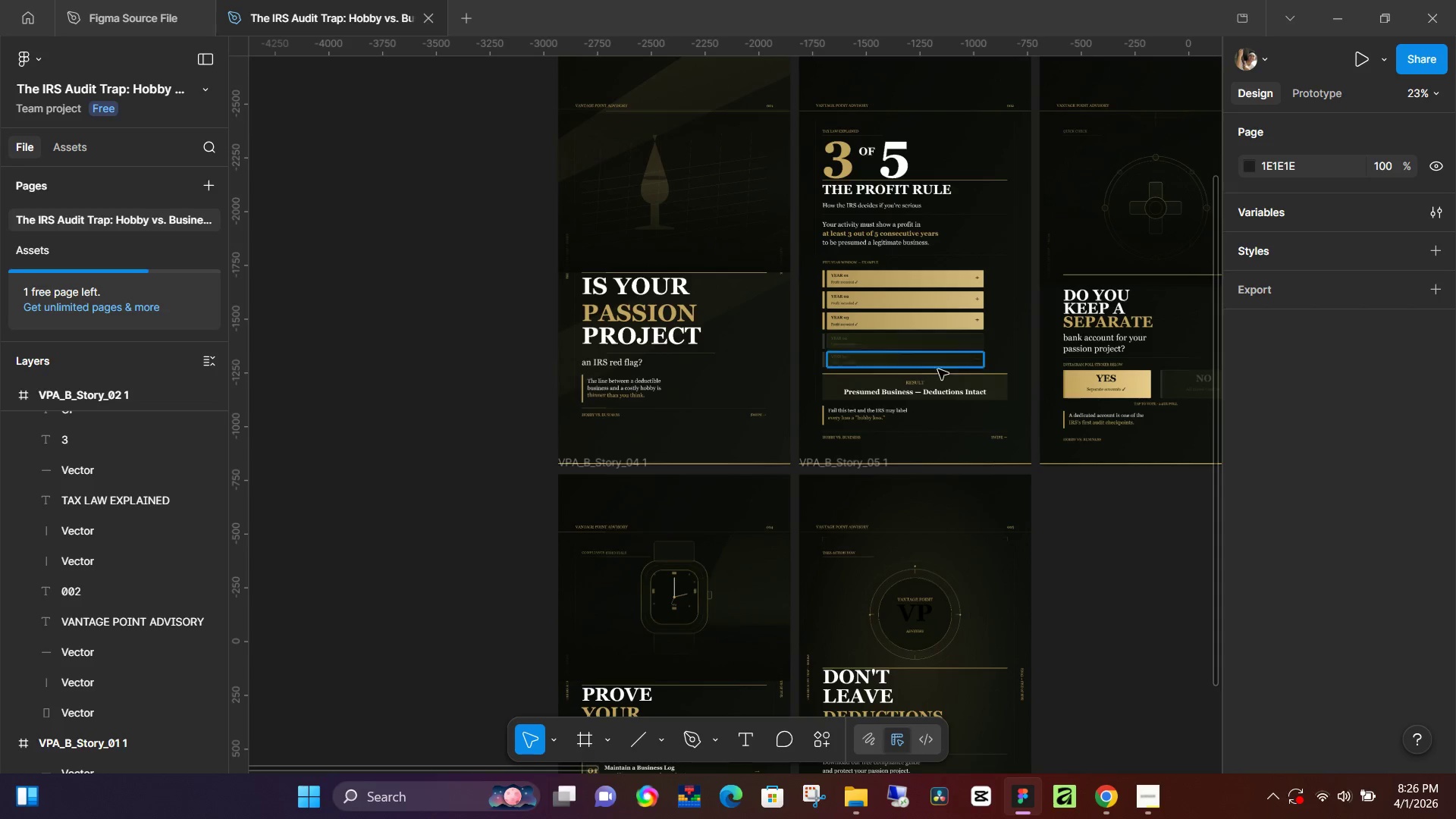 
key(Control+ControlLeft)
 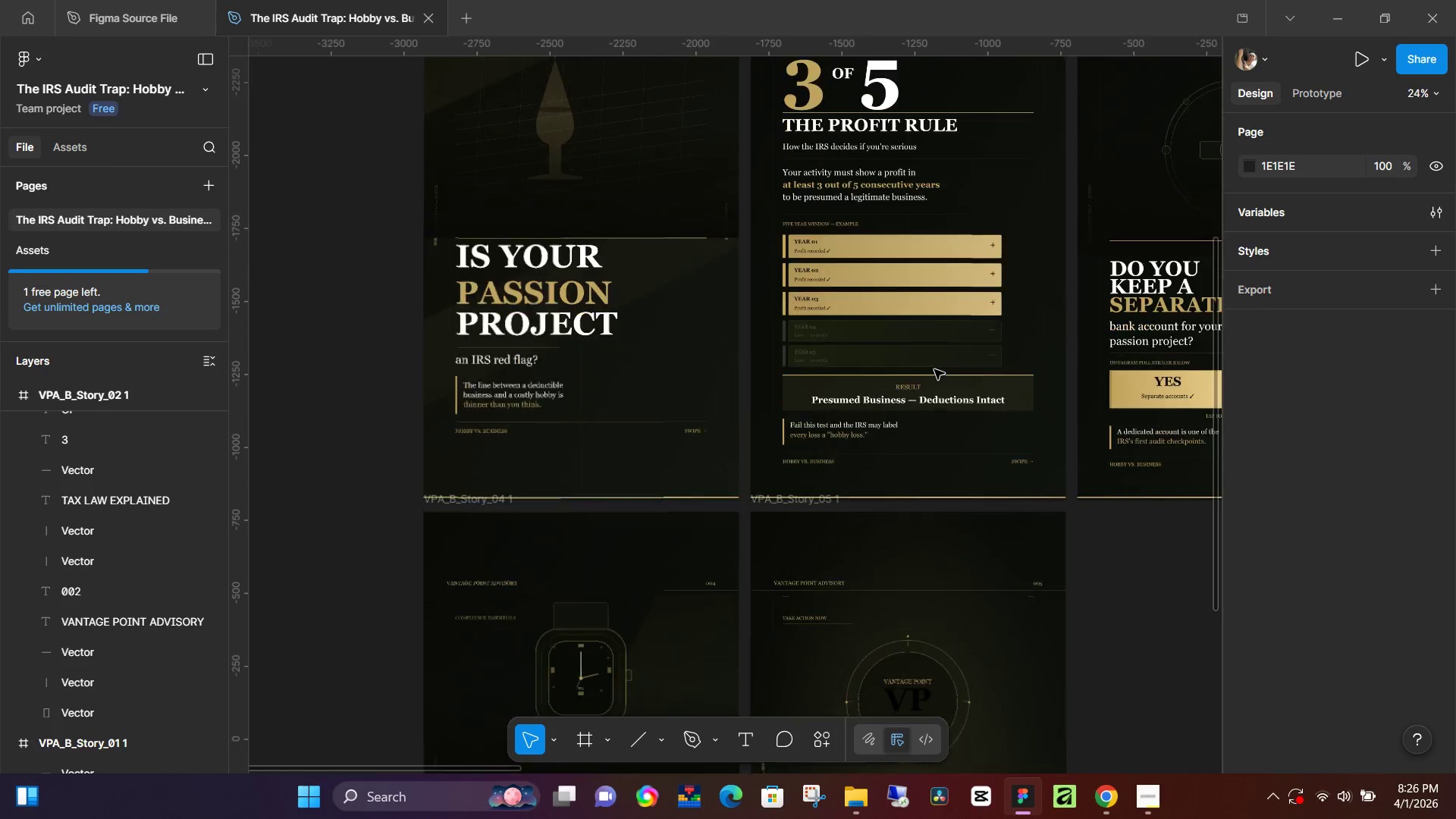 
scroll: coordinate [950, 479], scroll_direction: up, amount: 6.0
 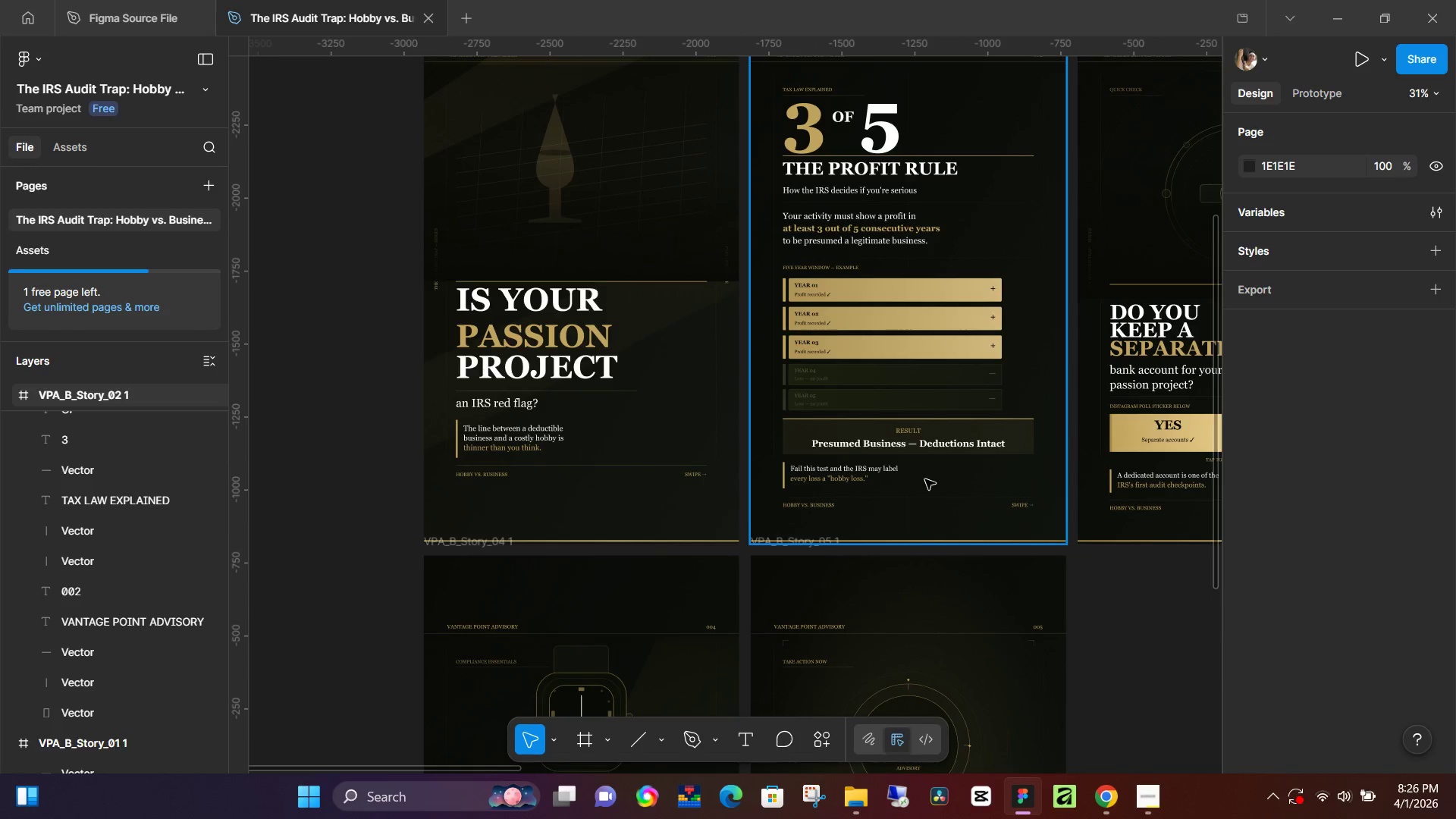 
left_click([925, 479])
 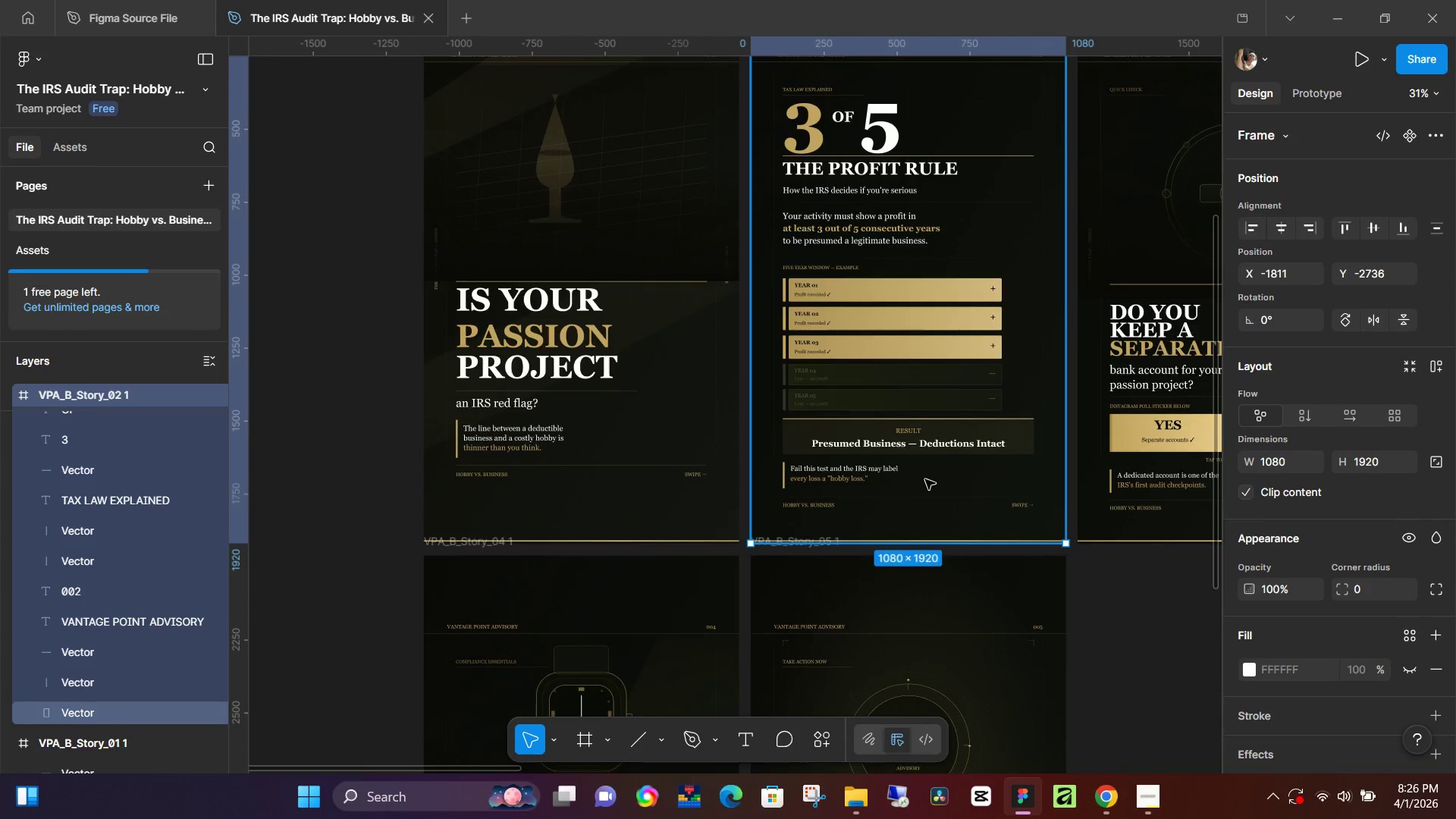 
scroll: coordinate [925, 479], scroll_direction: up, amount: 5.0
 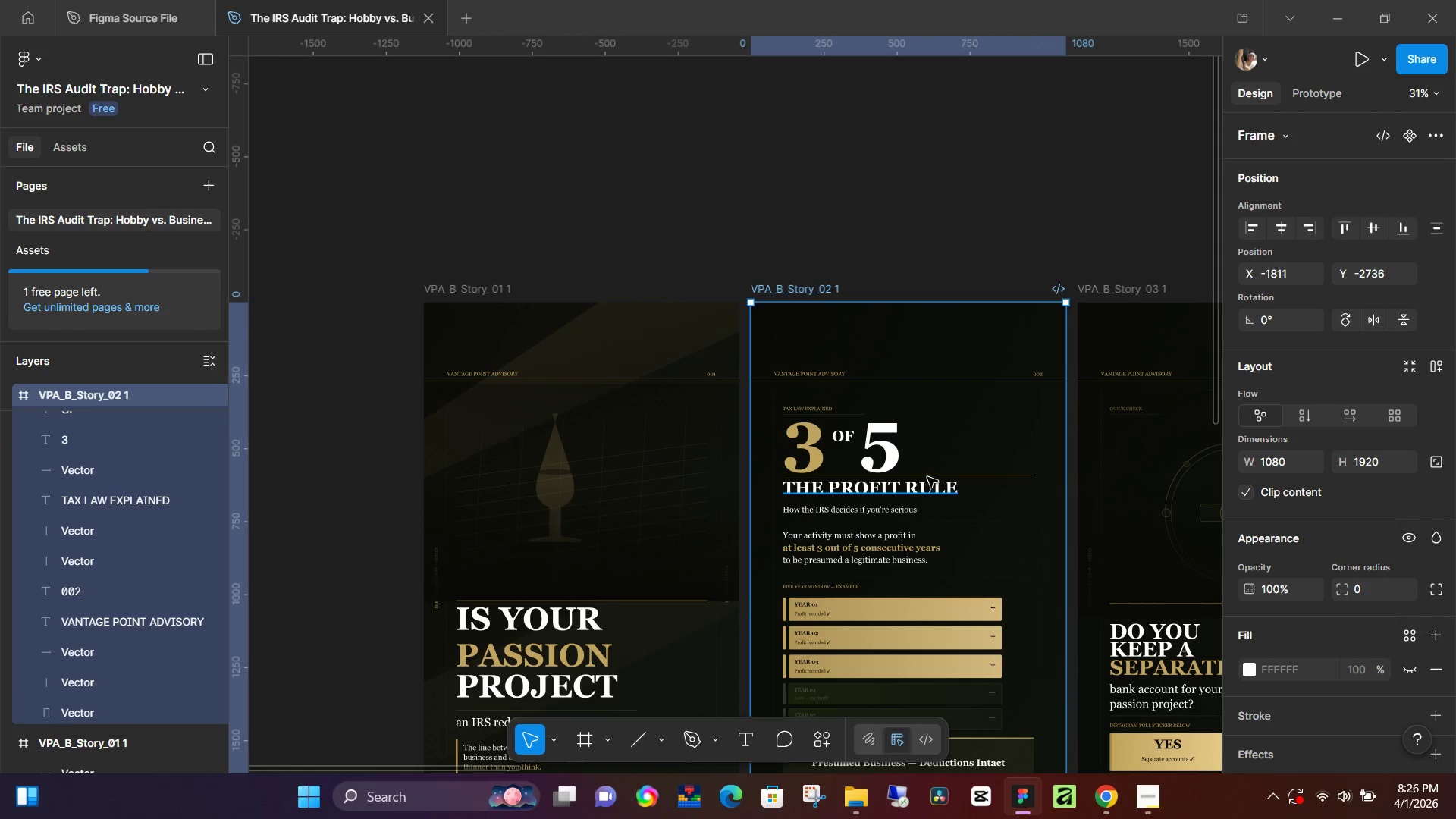 
key(Control+C)
 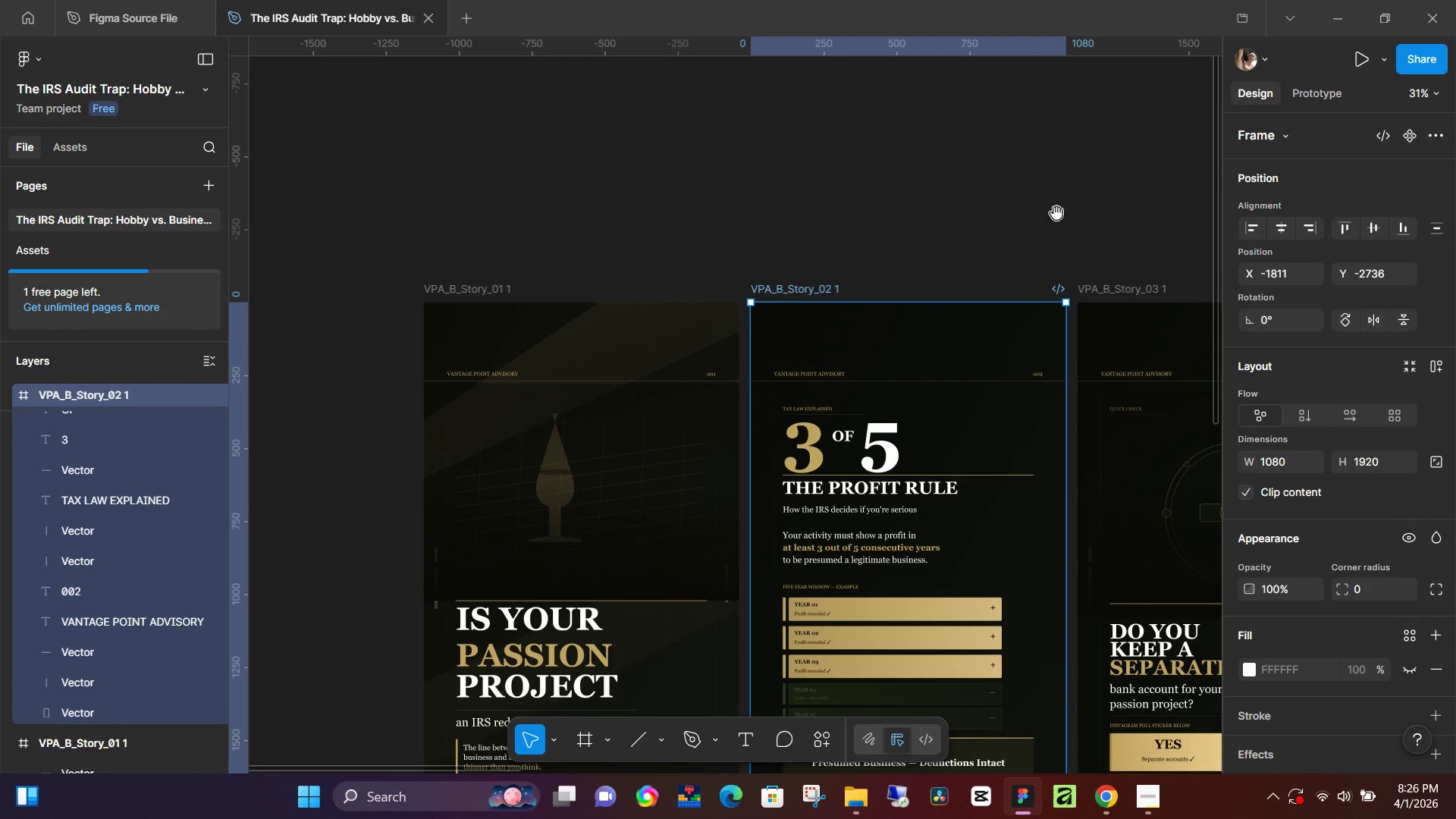 
hold_key(key=Space, duration=1.11)
 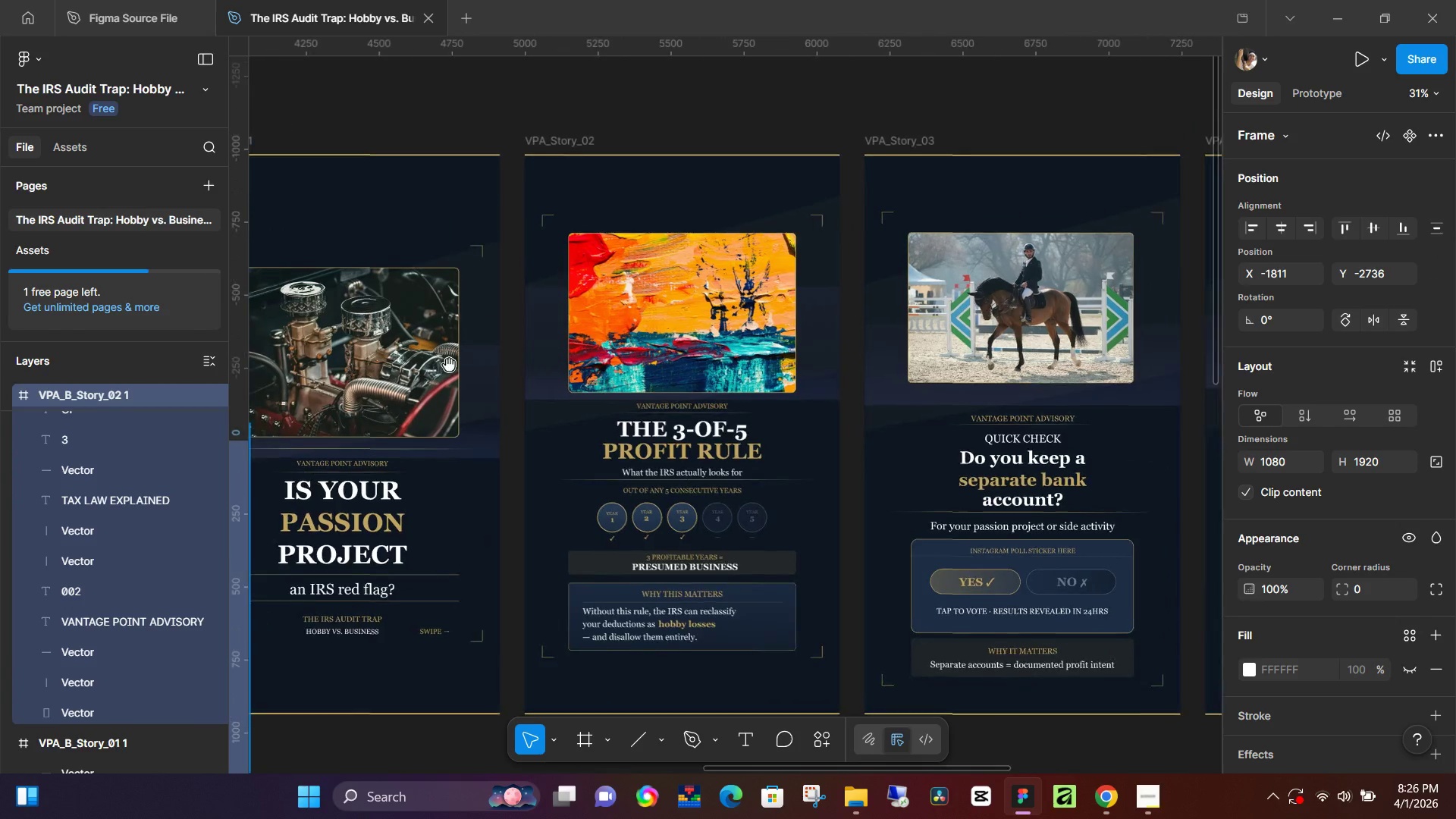 
left_click_drag(start_coordinate=[1062, 200], to_coordinate=[334, 234])
 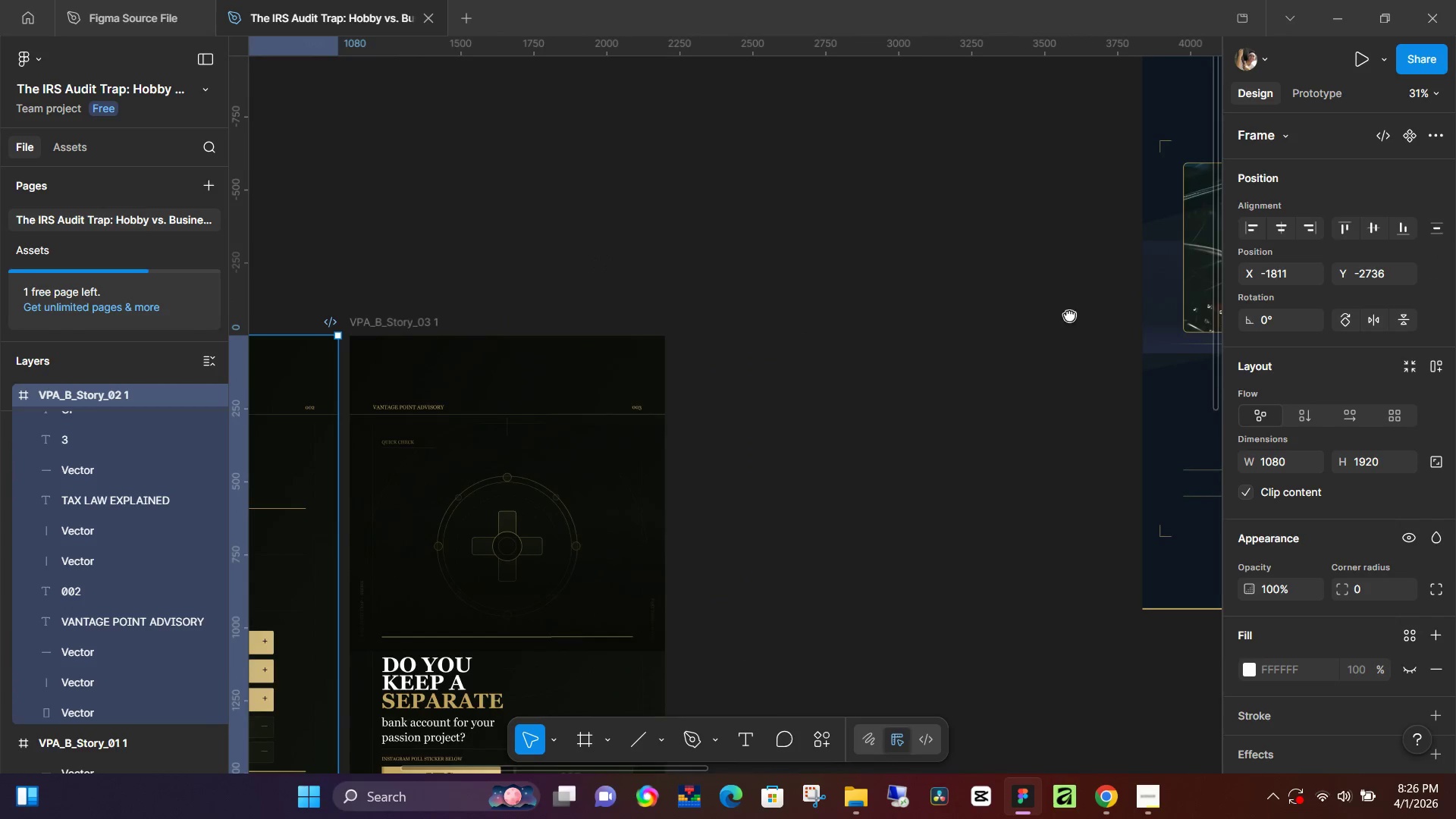 
left_click_drag(start_coordinate=[1118, 315], to_coordinate=[566, 391])
 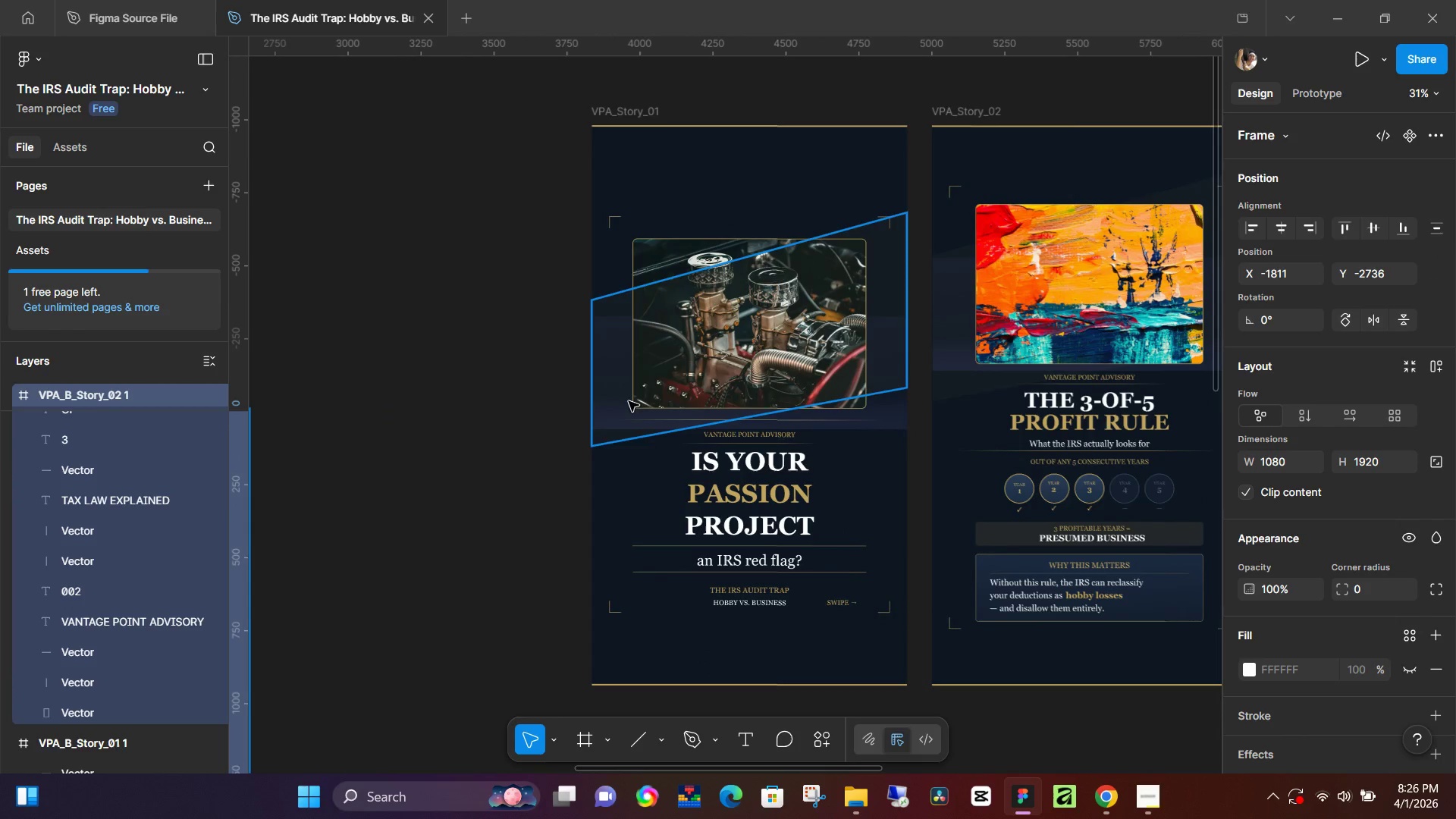 
hold_key(key=Space, duration=0.64)
 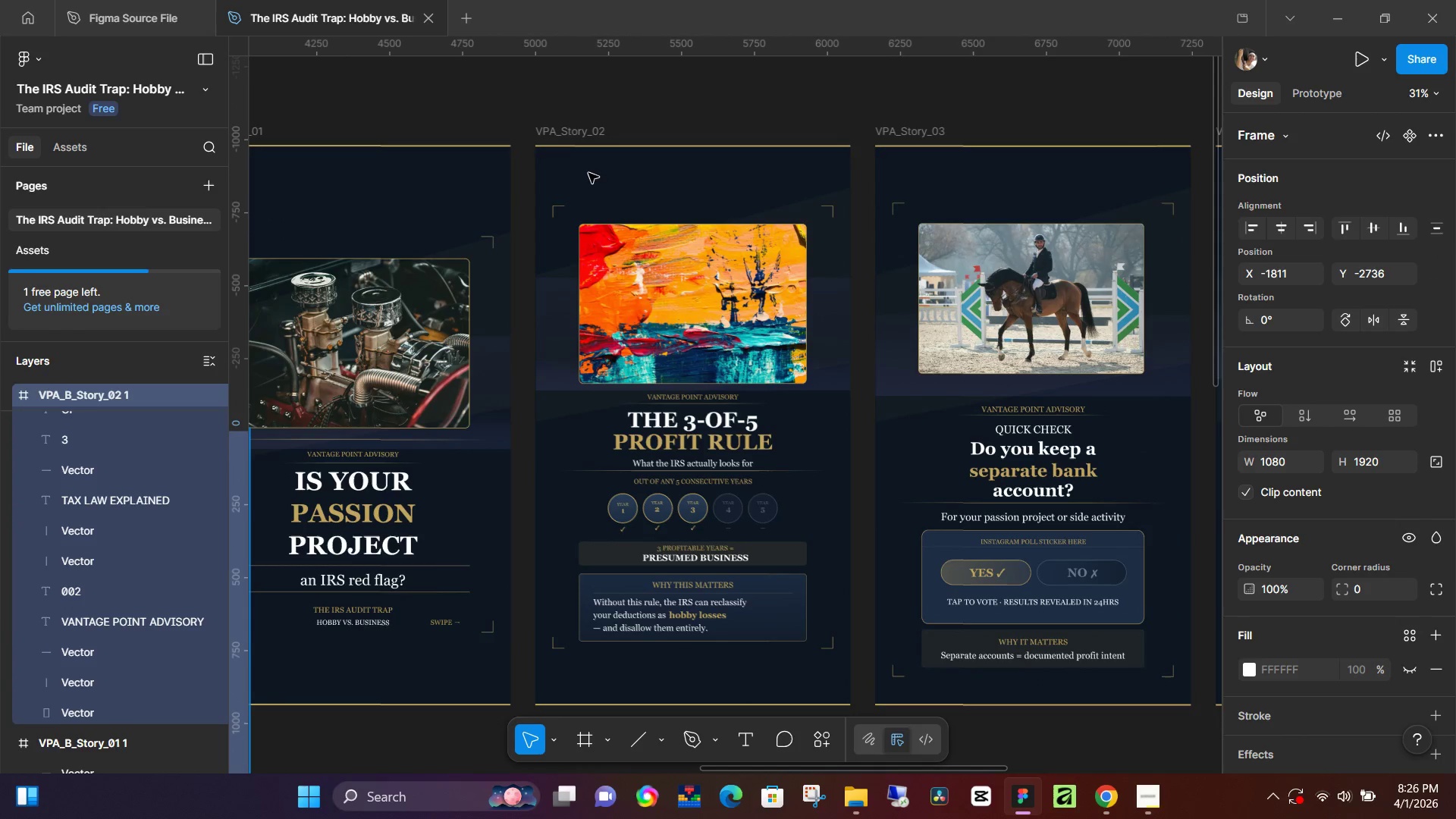 
left_click_drag(start_coordinate=[758, 397], to_coordinate=[362, 417])
 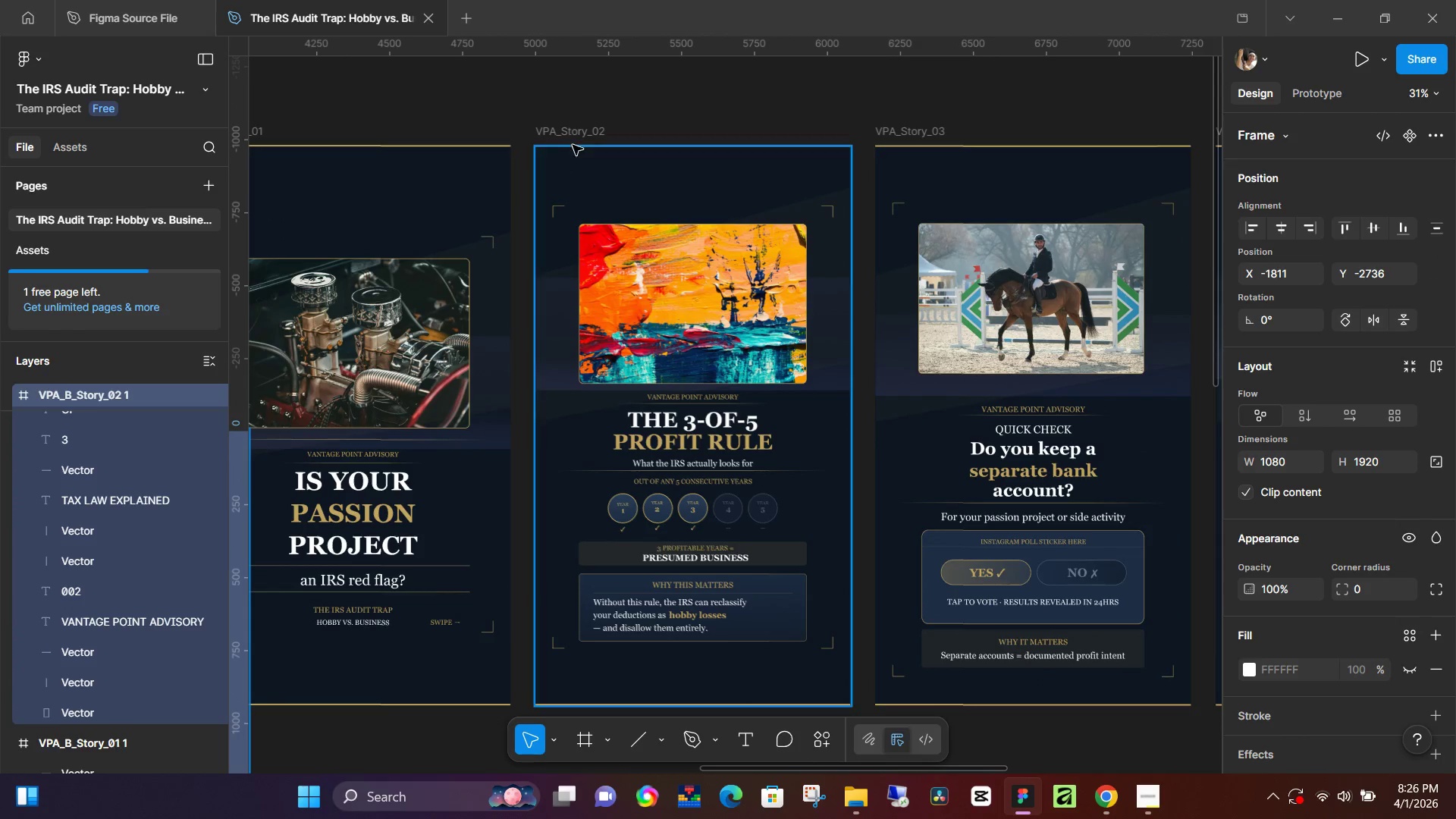 
left_click([593, 131])
 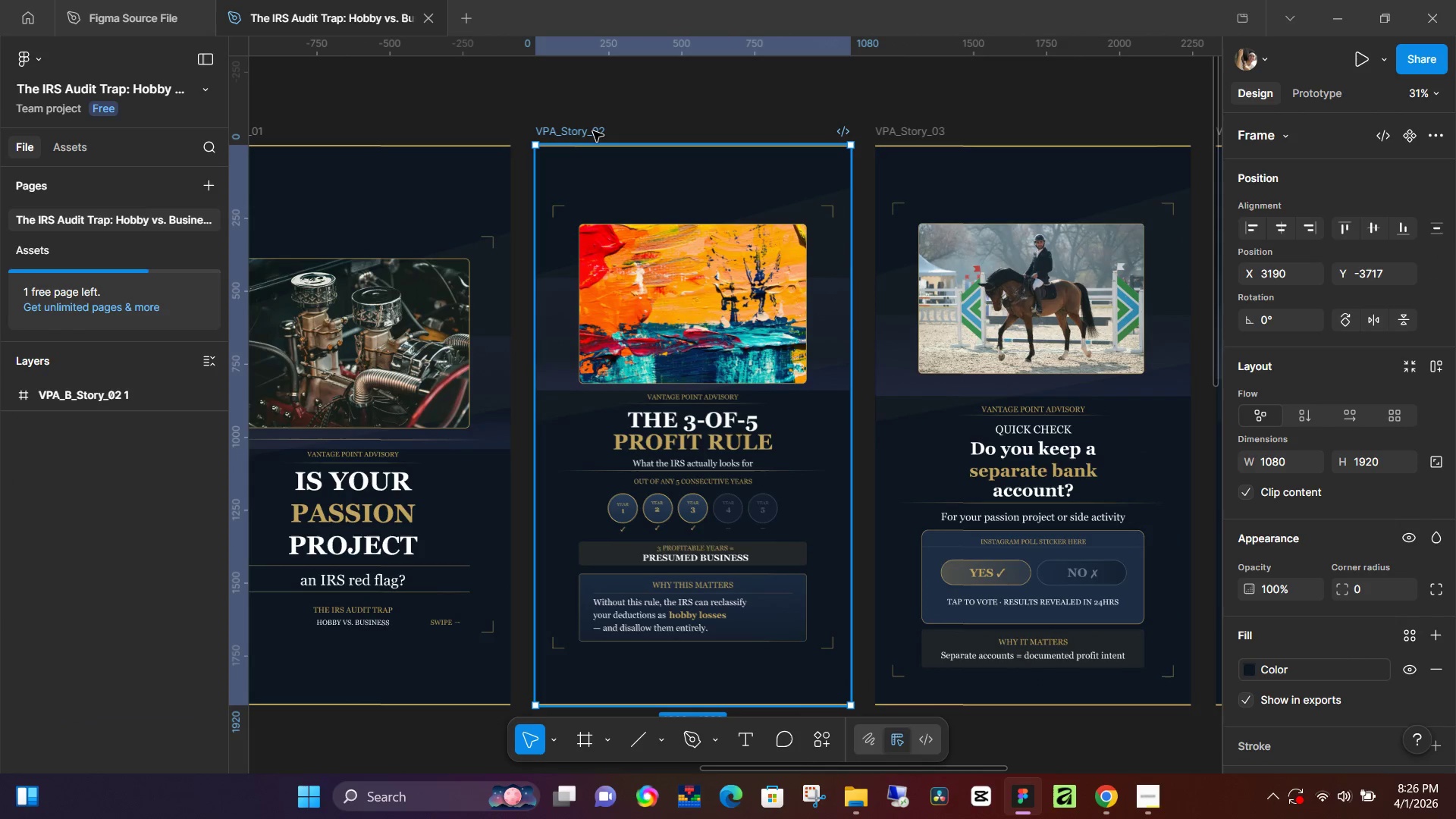 
key(Control+V)
 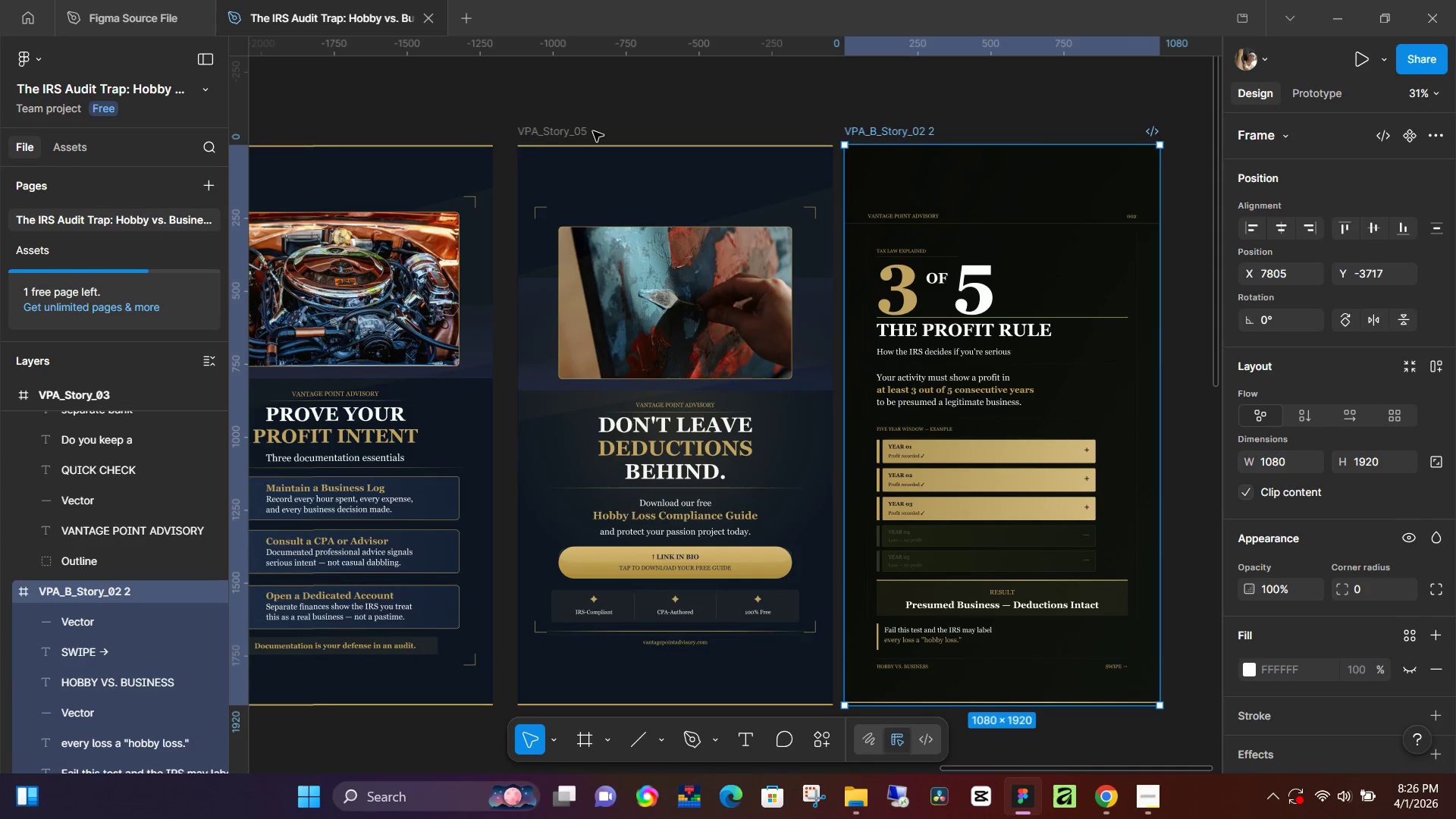 
key(Control+Z)
 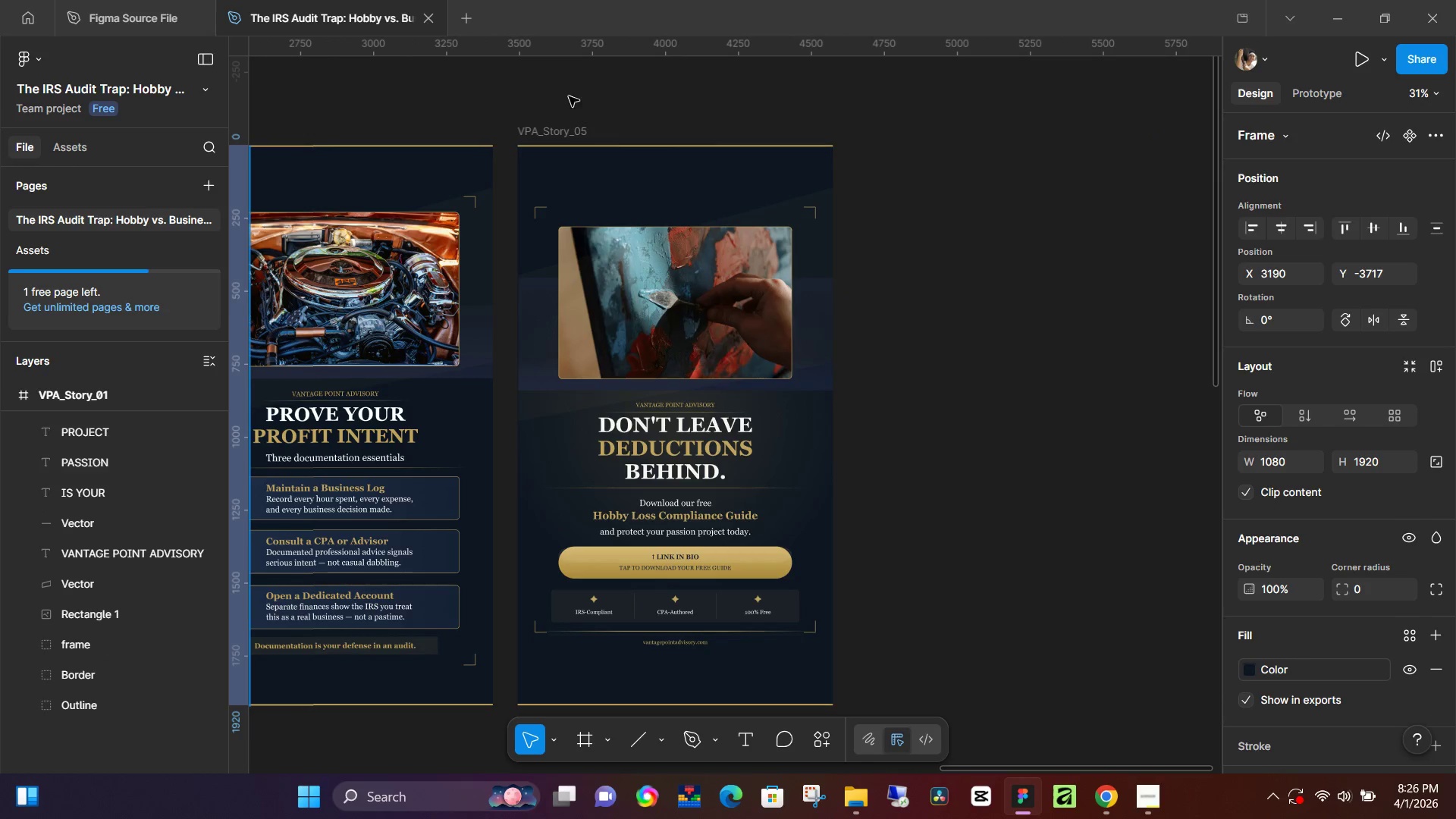 
hold_key(key=Space, duration=0.64)
 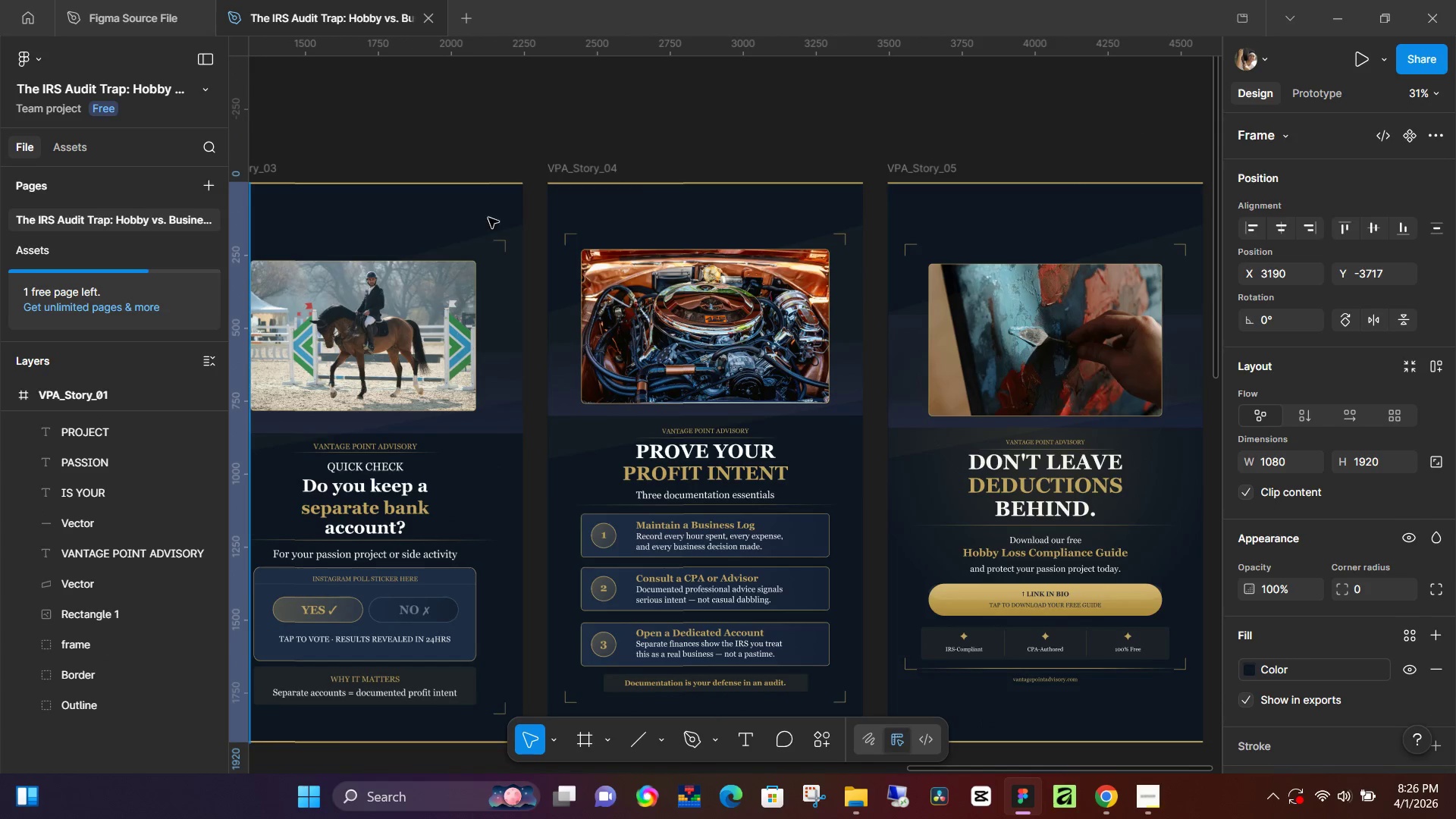 
left_click_drag(start_coordinate=[546, 104], to_coordinate=[915, 141])
 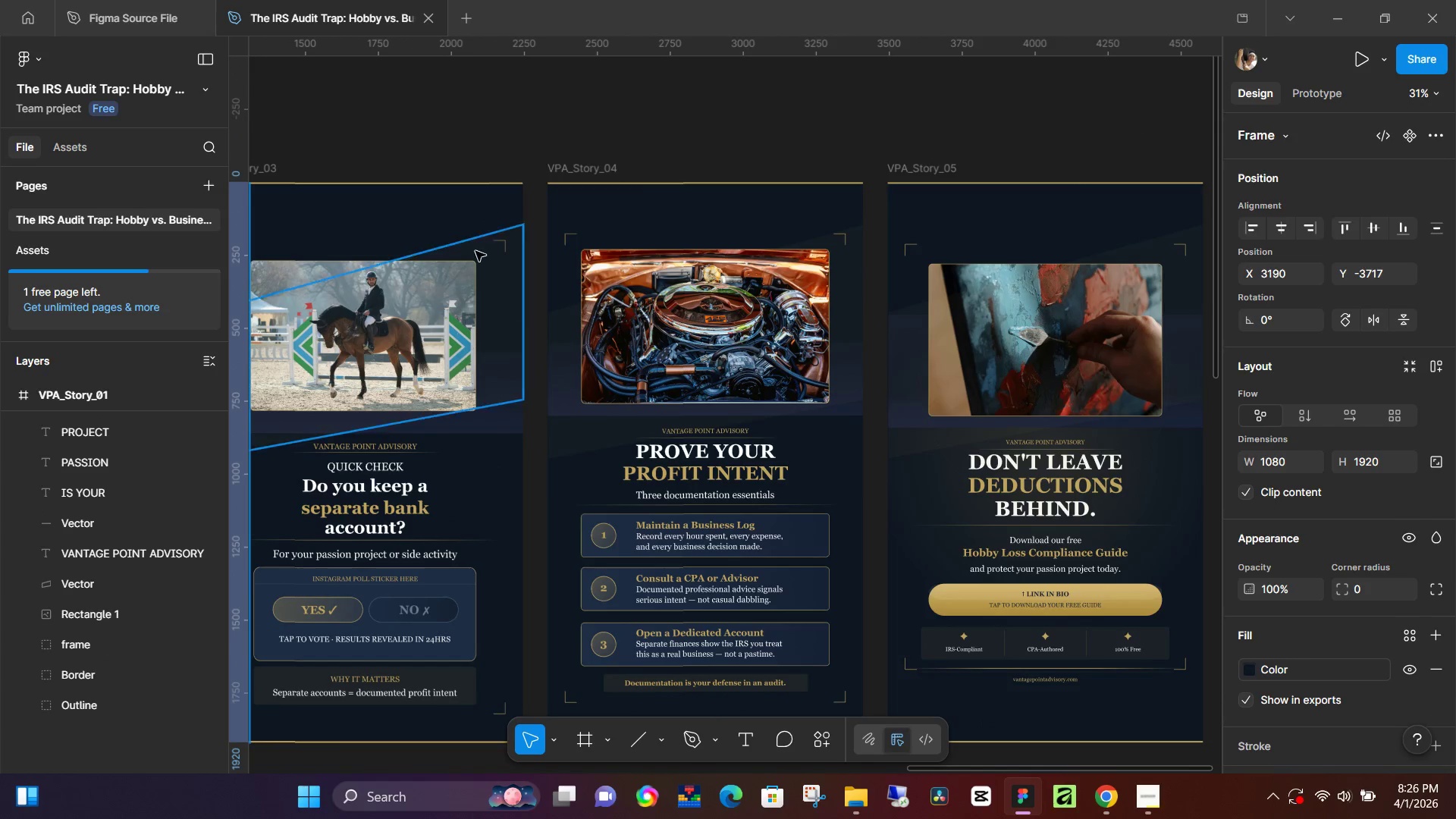 
hold_key(key=Space, duration=1.5)
 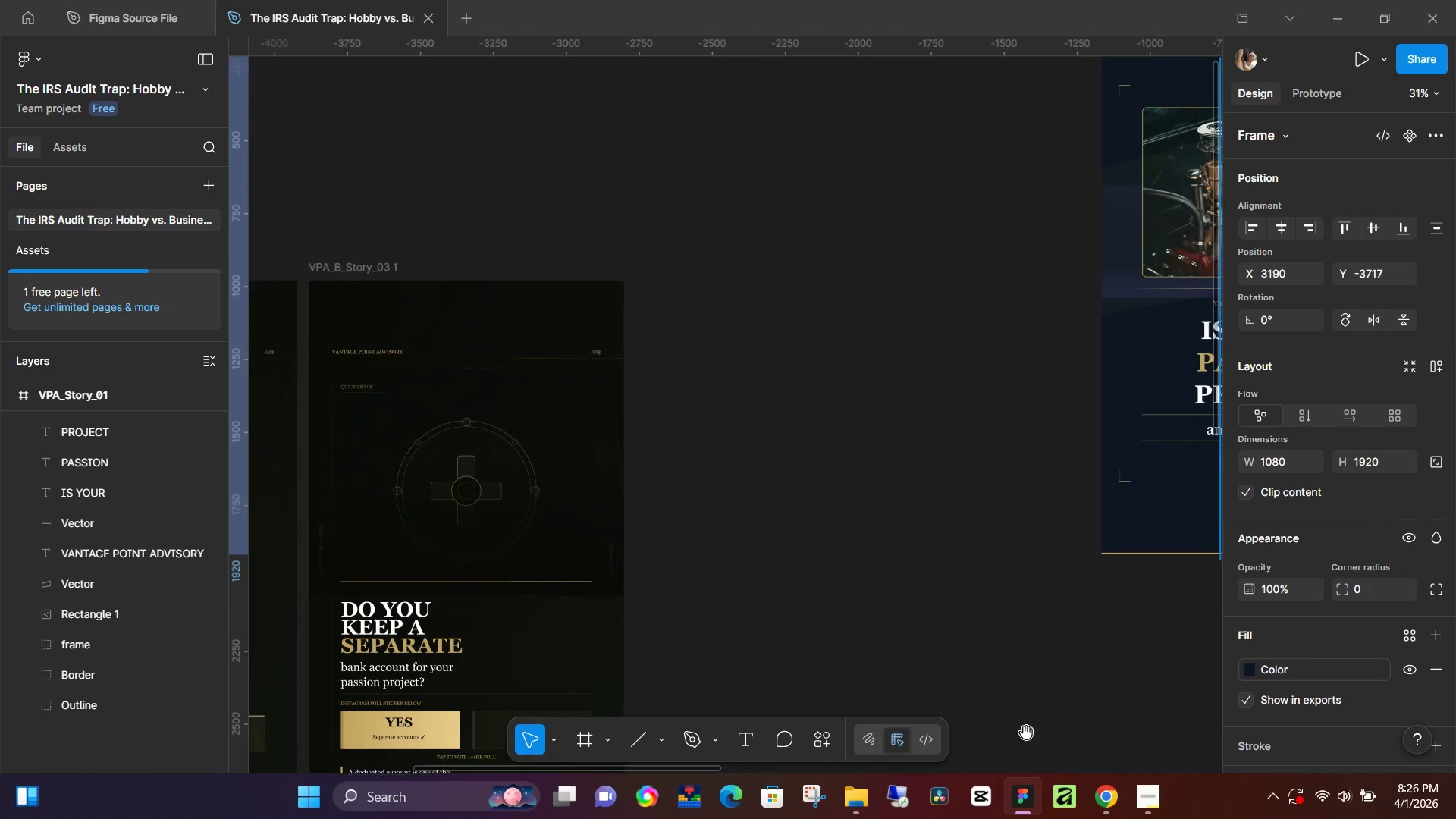 
left_click_drag(start_coordinate=[449, 416], to_coordinate=[1018, 137])
 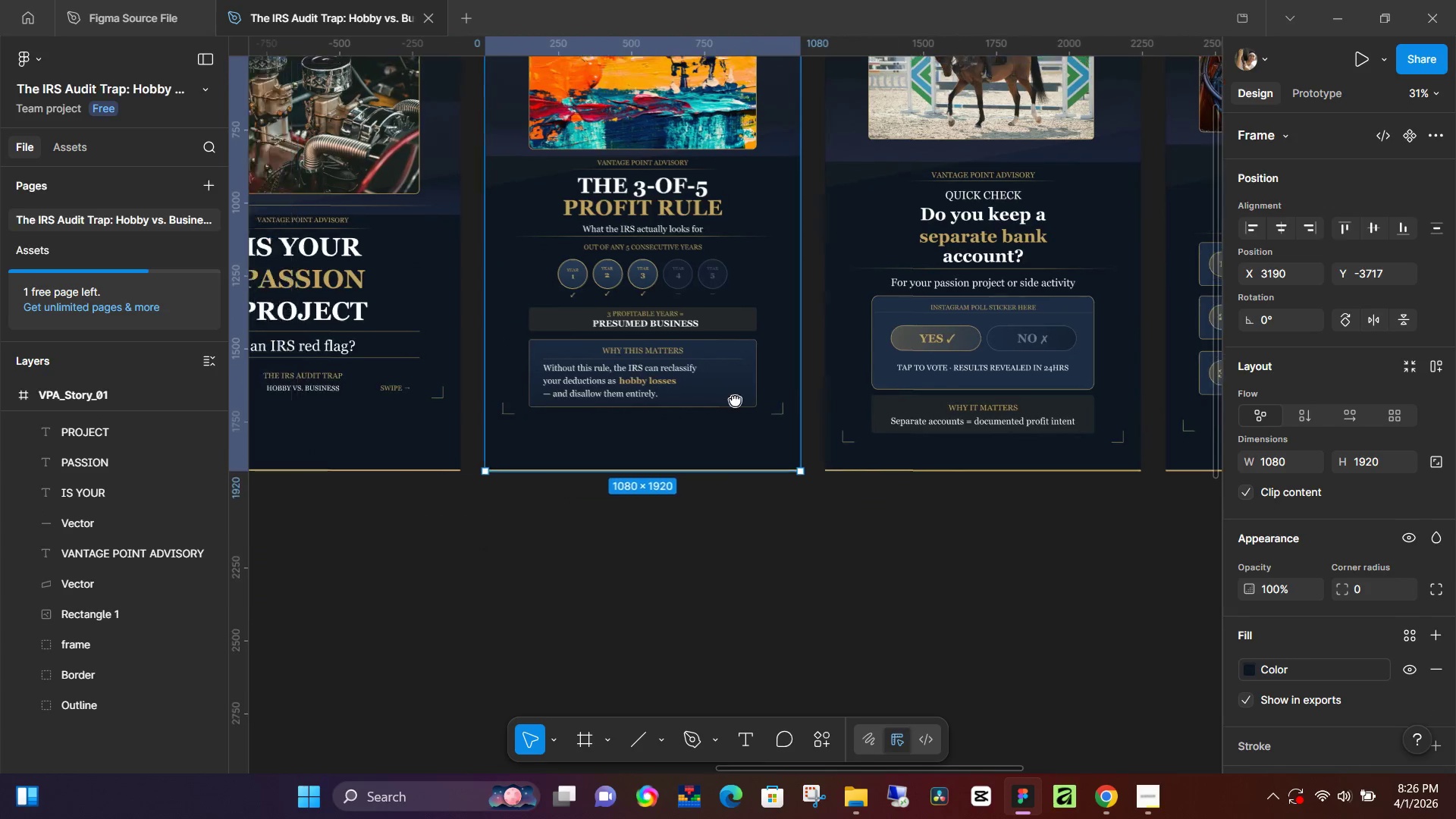 
left_click_drag(start_coordinate=[507, 406], to_coordinate=[1196, 202])
 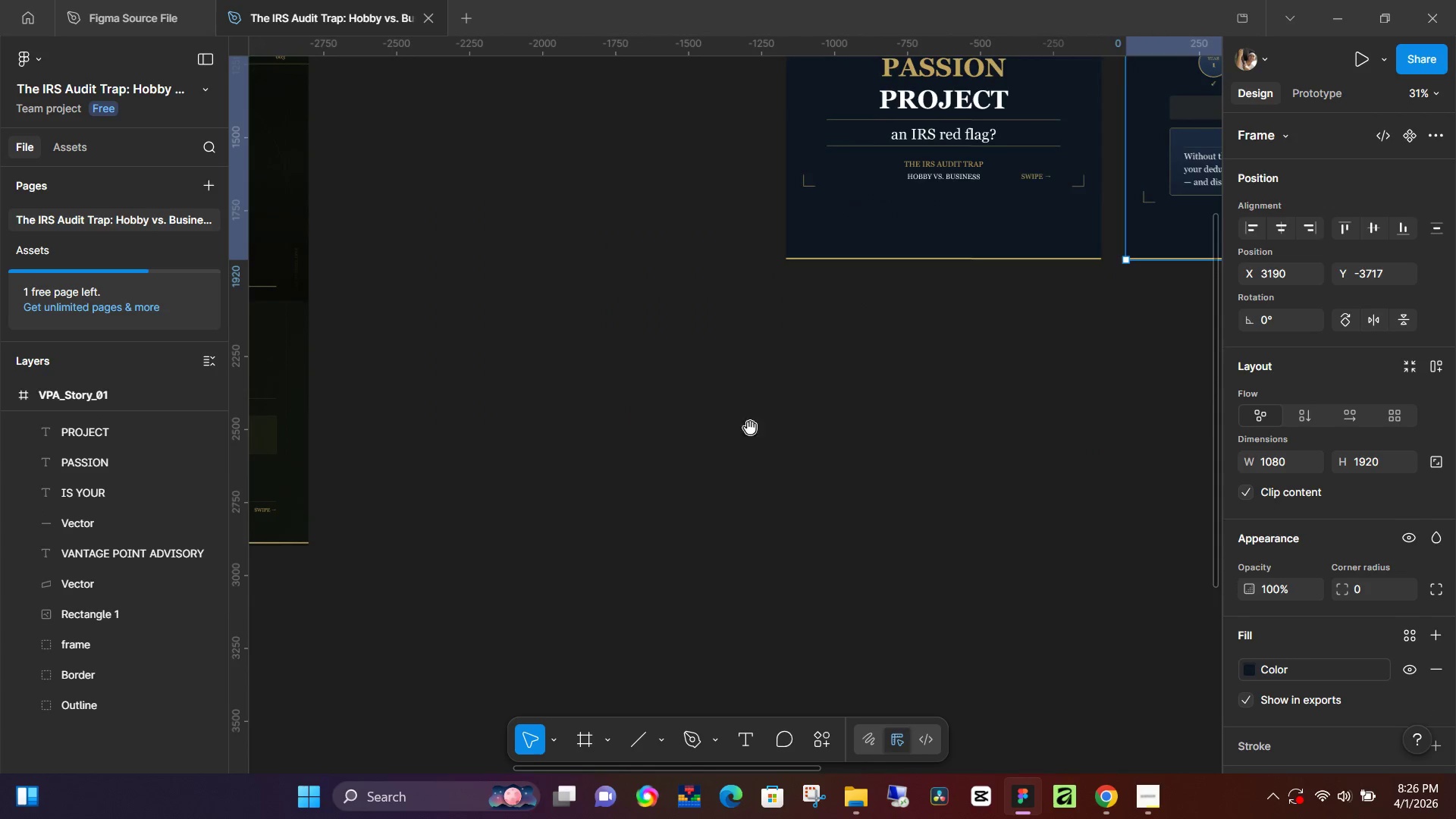 
hold_key(key=Space, duration=0.5)
 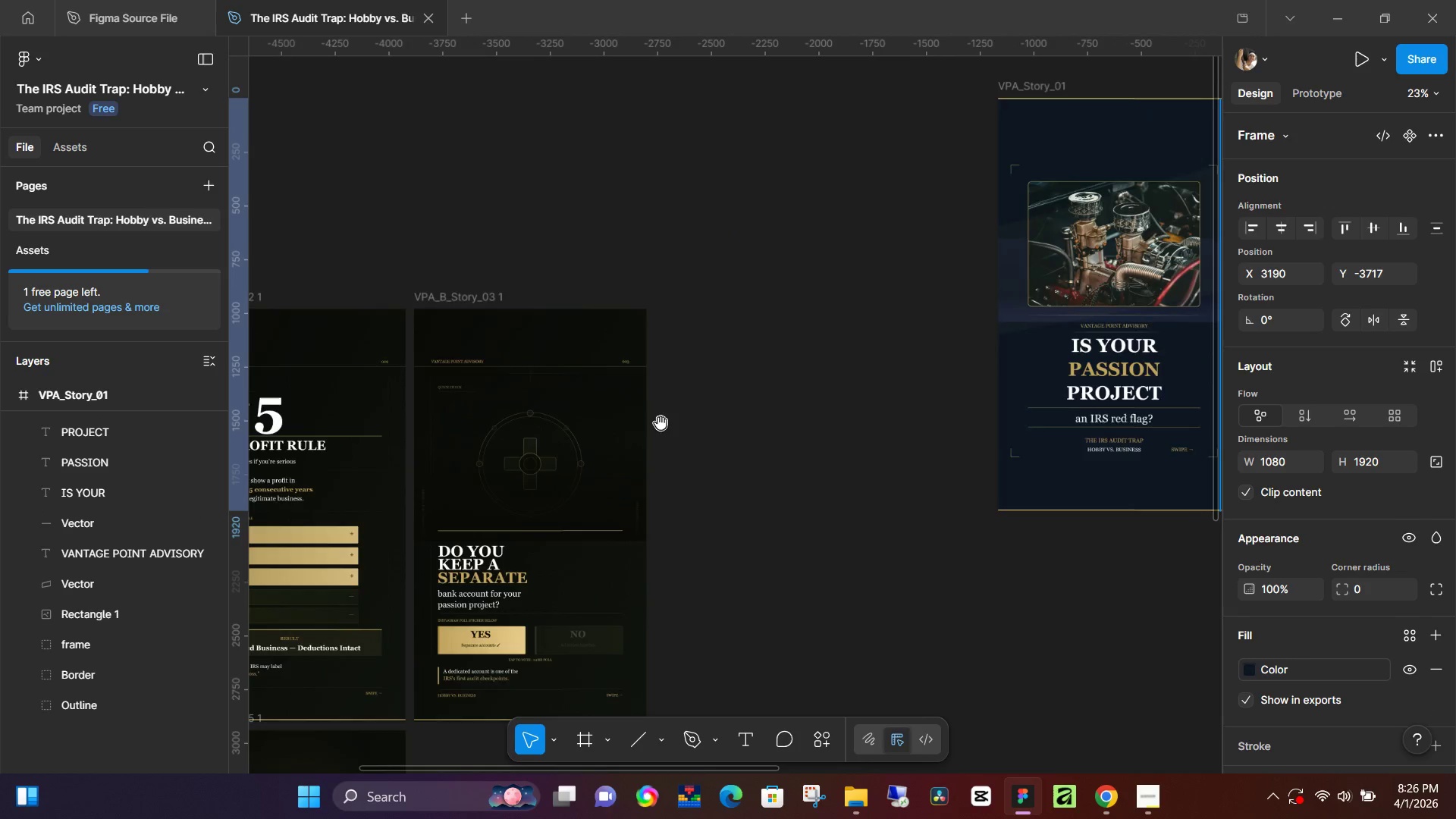 
left_click_drag(start_coordinate=[706, 447], to_coordinate=[1025, 738])
 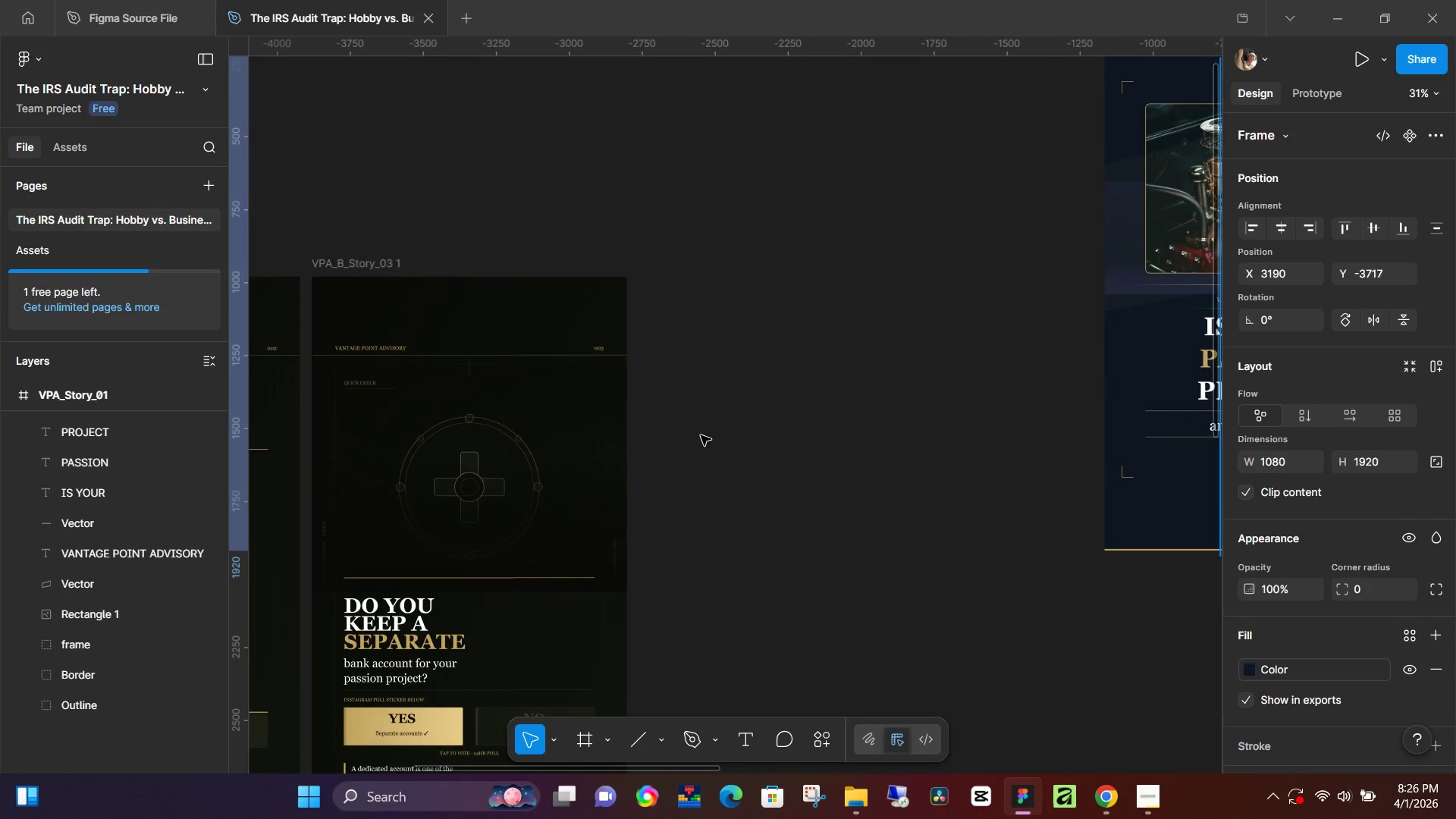 
key(Control+ControlLeft)
 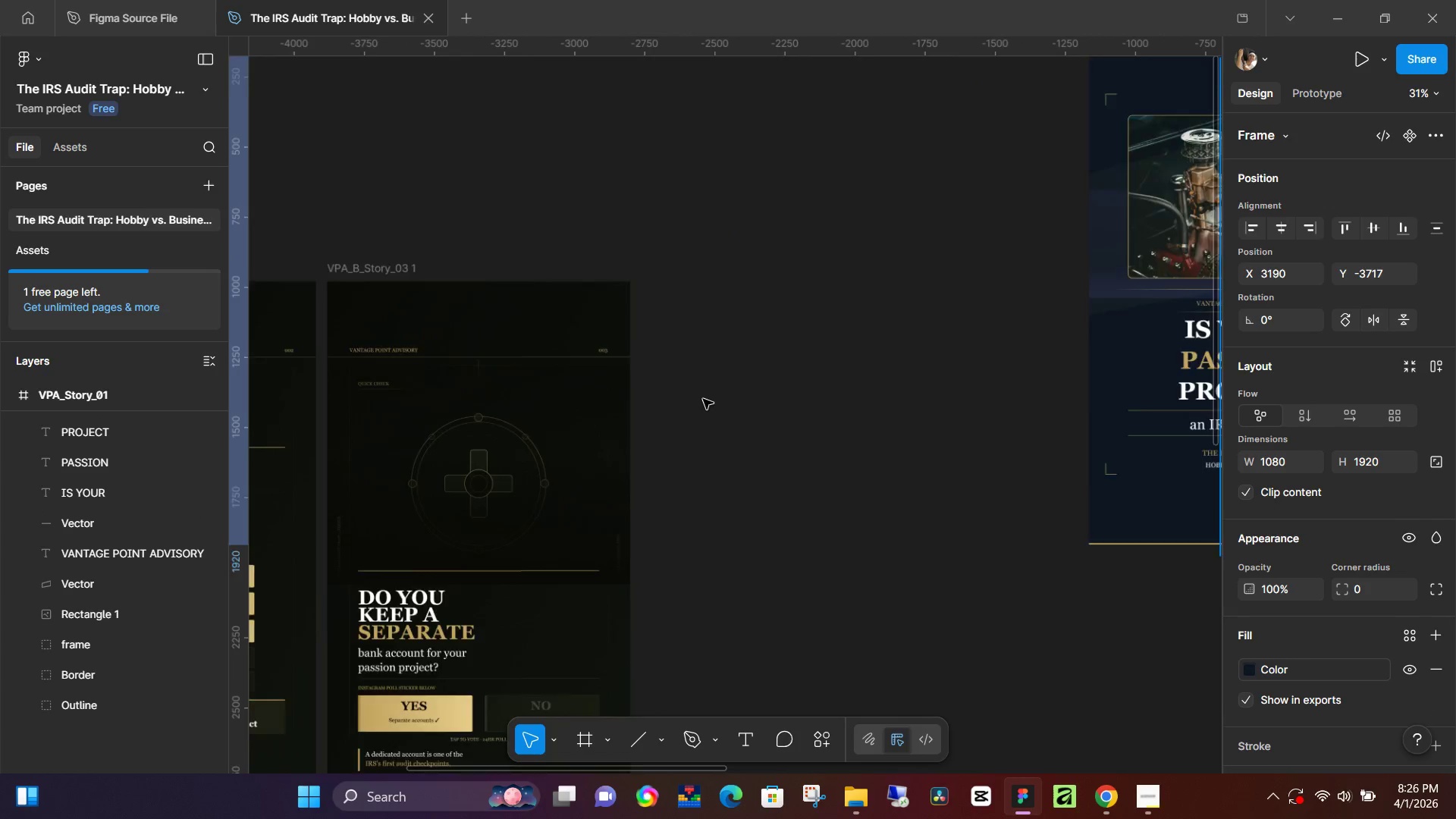 
hold_key(key=Space, duration=0.5)
 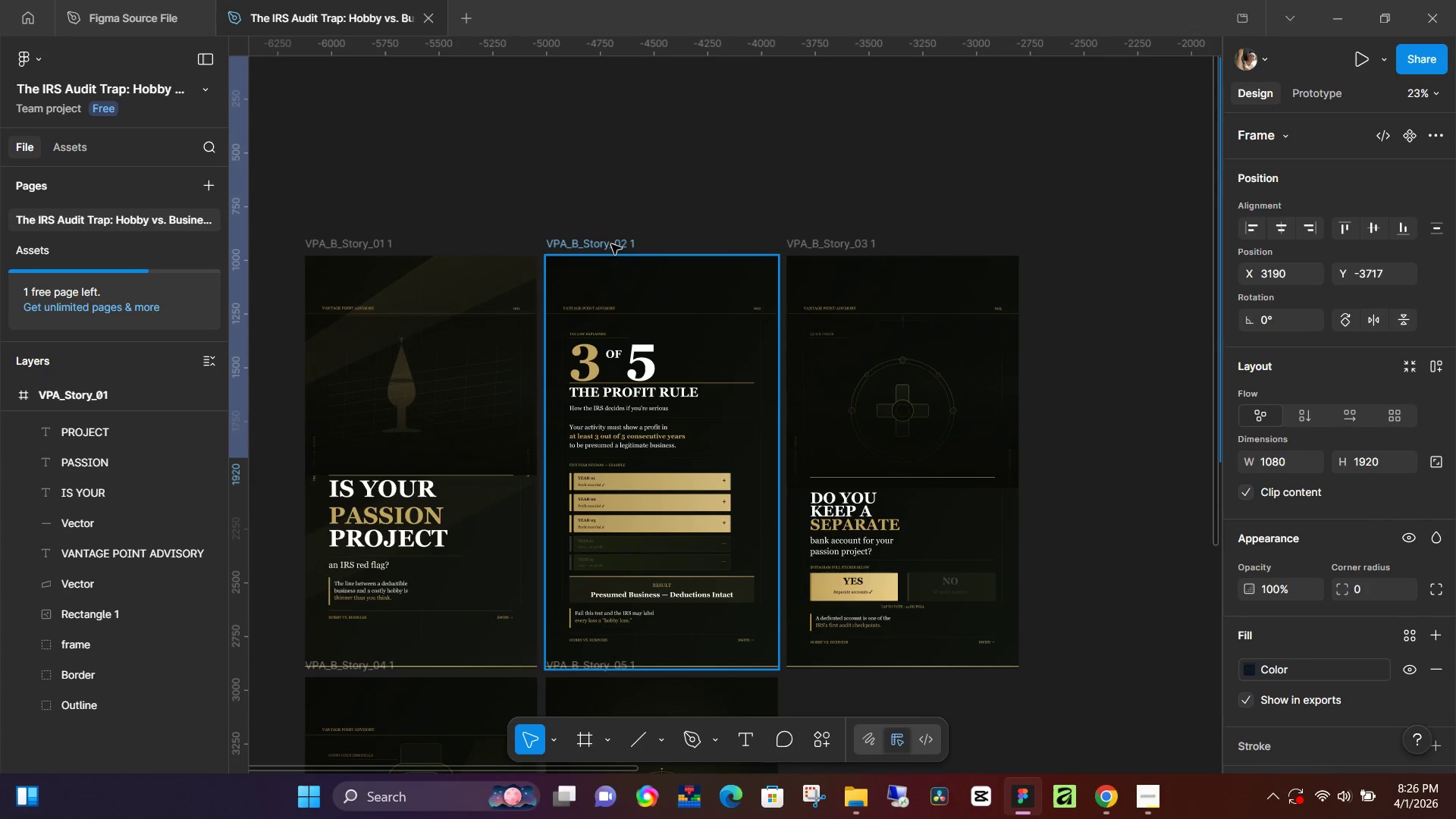 
left_click_drag(start_coordinate=[657, 487], to_coordinate=[1029, 434])
 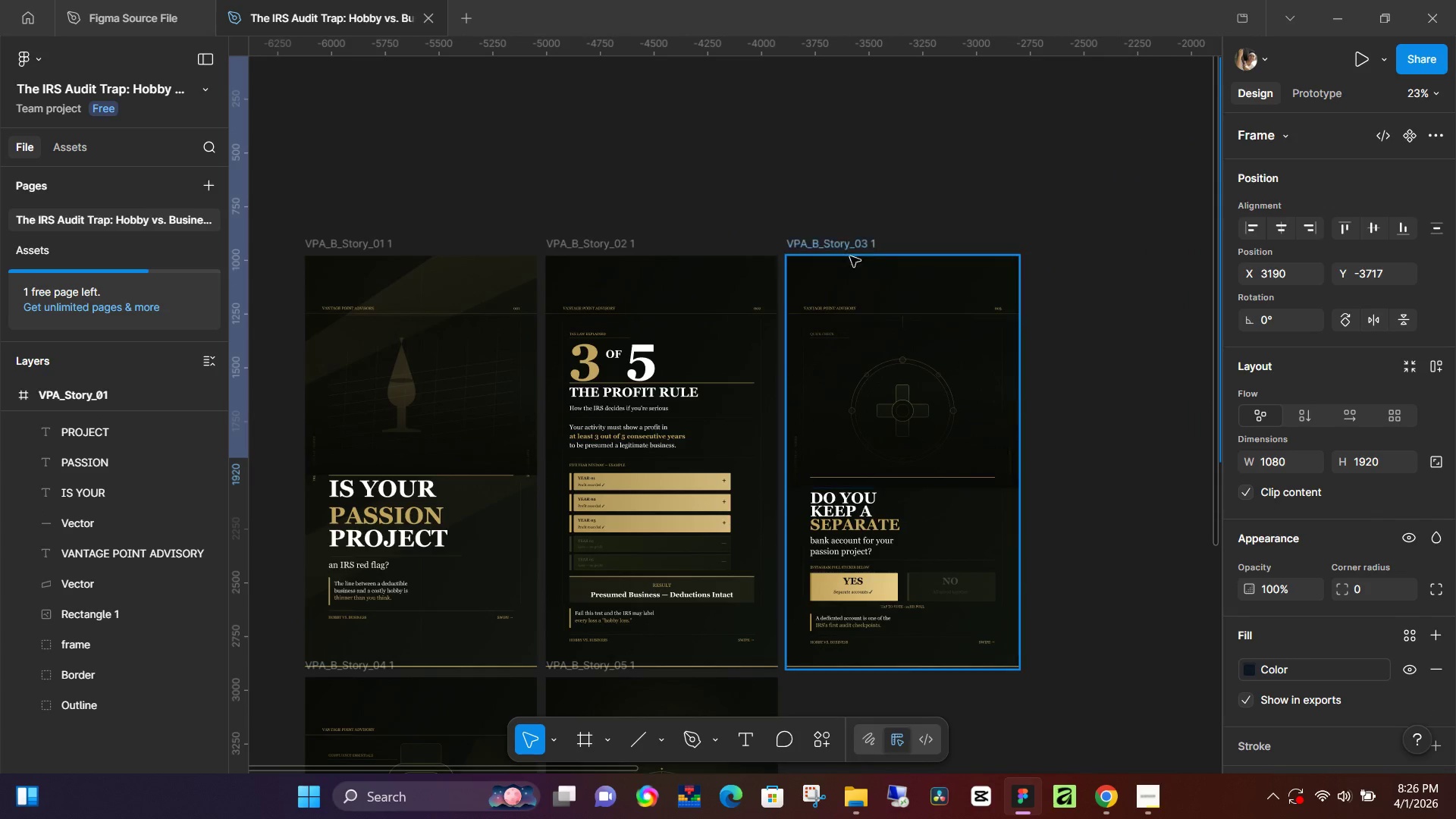 
scroll: coordinate [703, 399], scroll_direction: down, amount: 3.0
 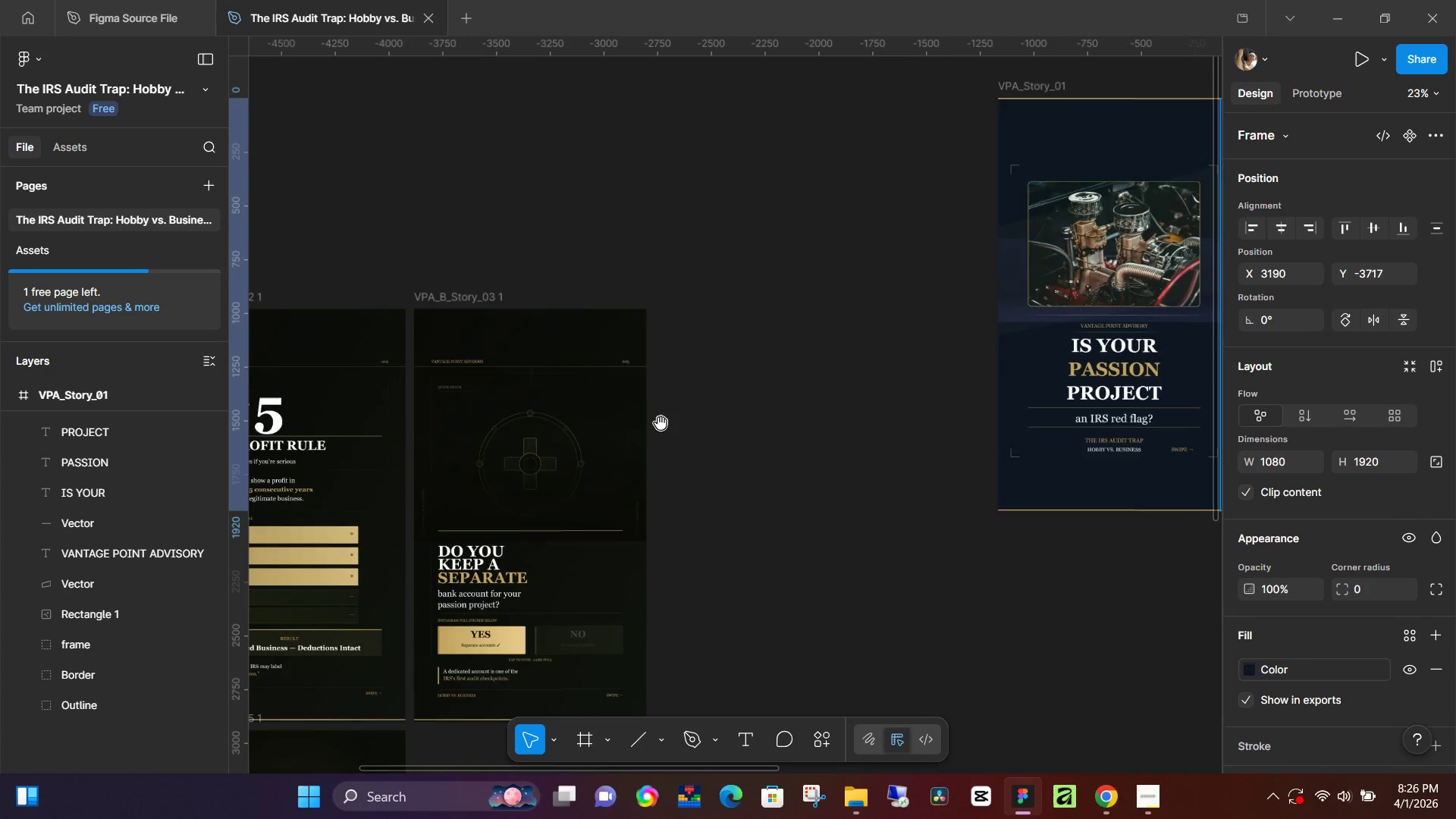 
hold_key(key=Space, duration=27.72)
 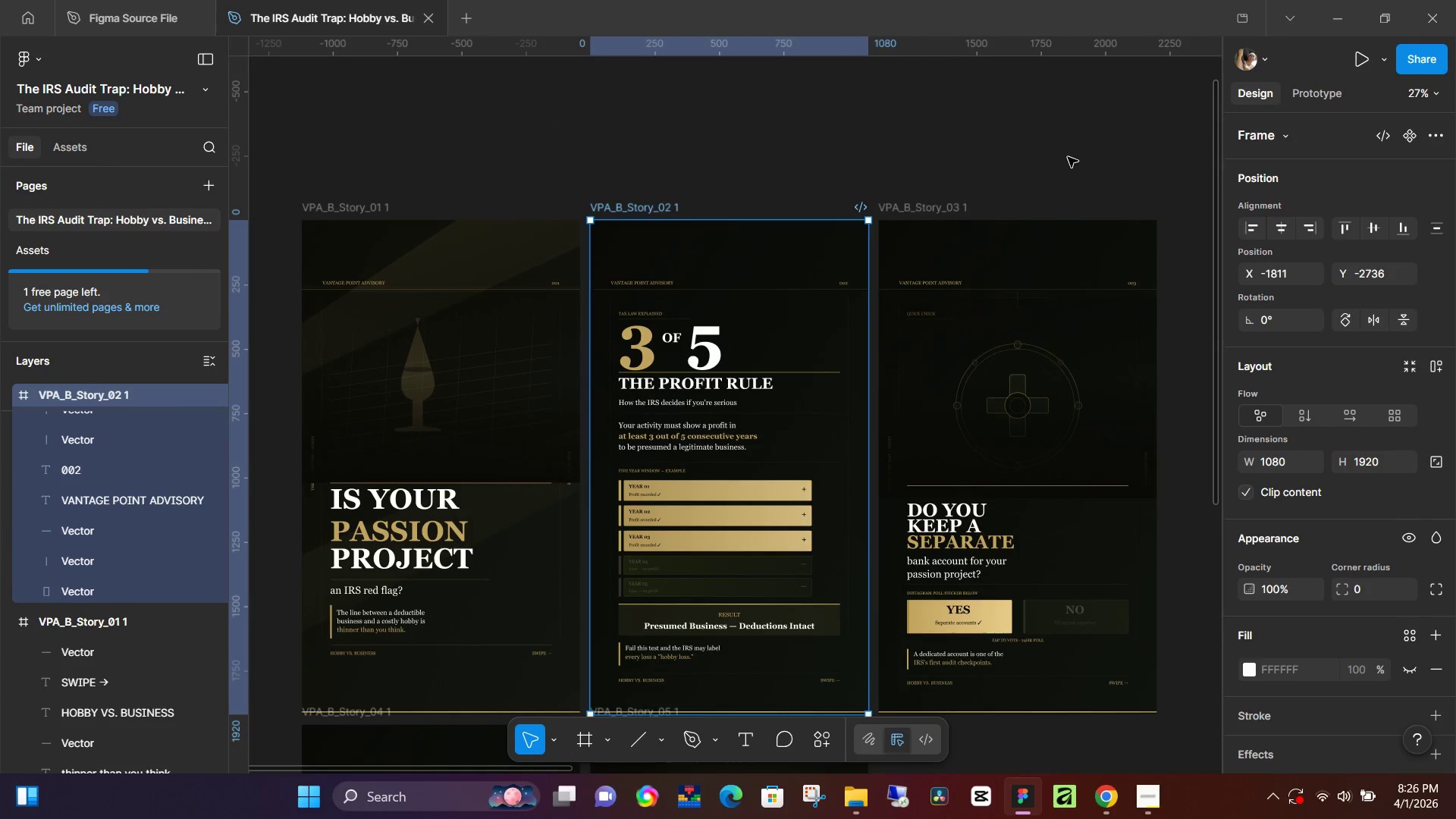 
left_click([611, 244])
 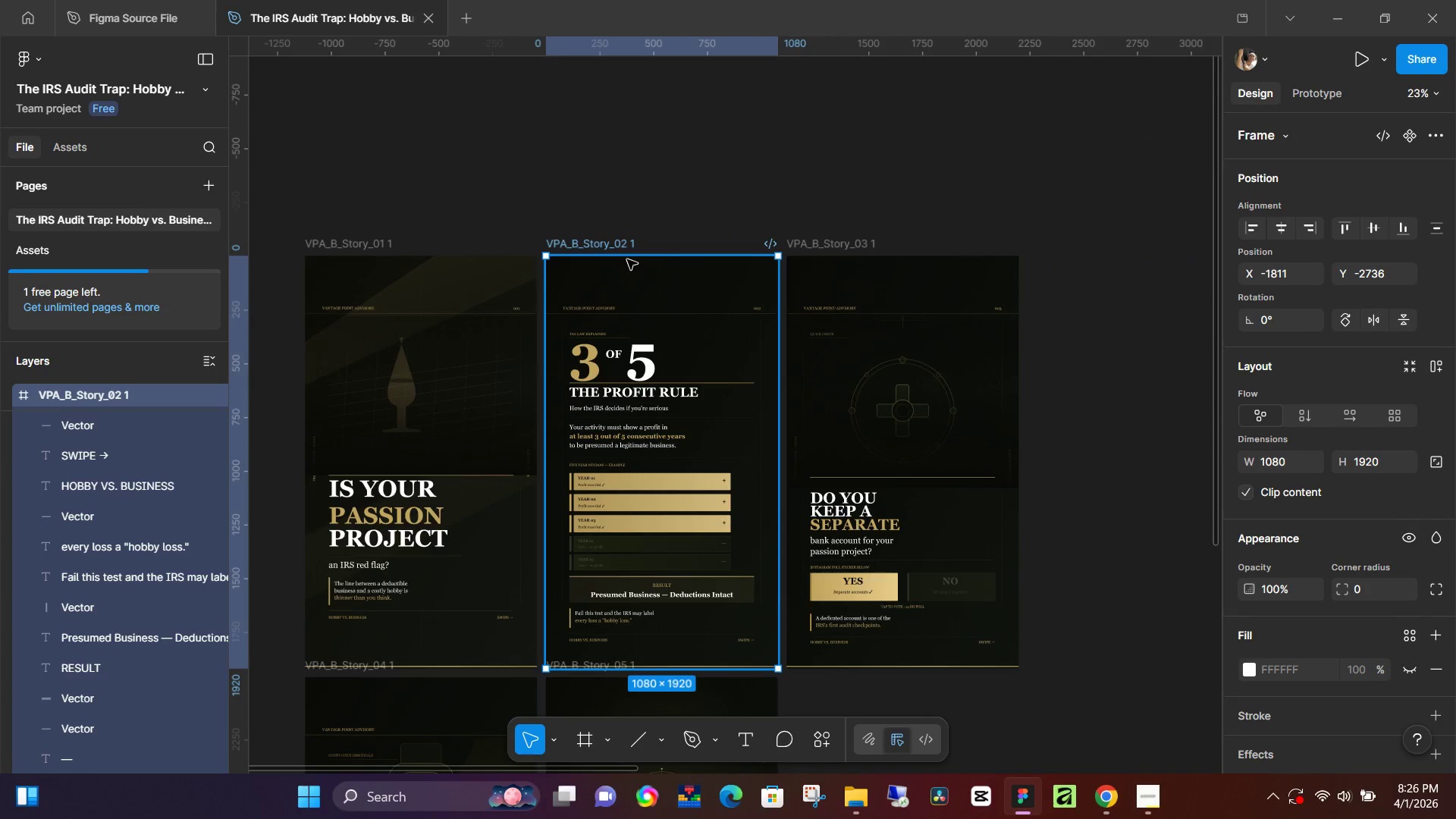 
hold_key(key=ControlLeft, duration=1.51)
scroll: coordinate [607, 309], scroll_direction: up, amount: 4.0
 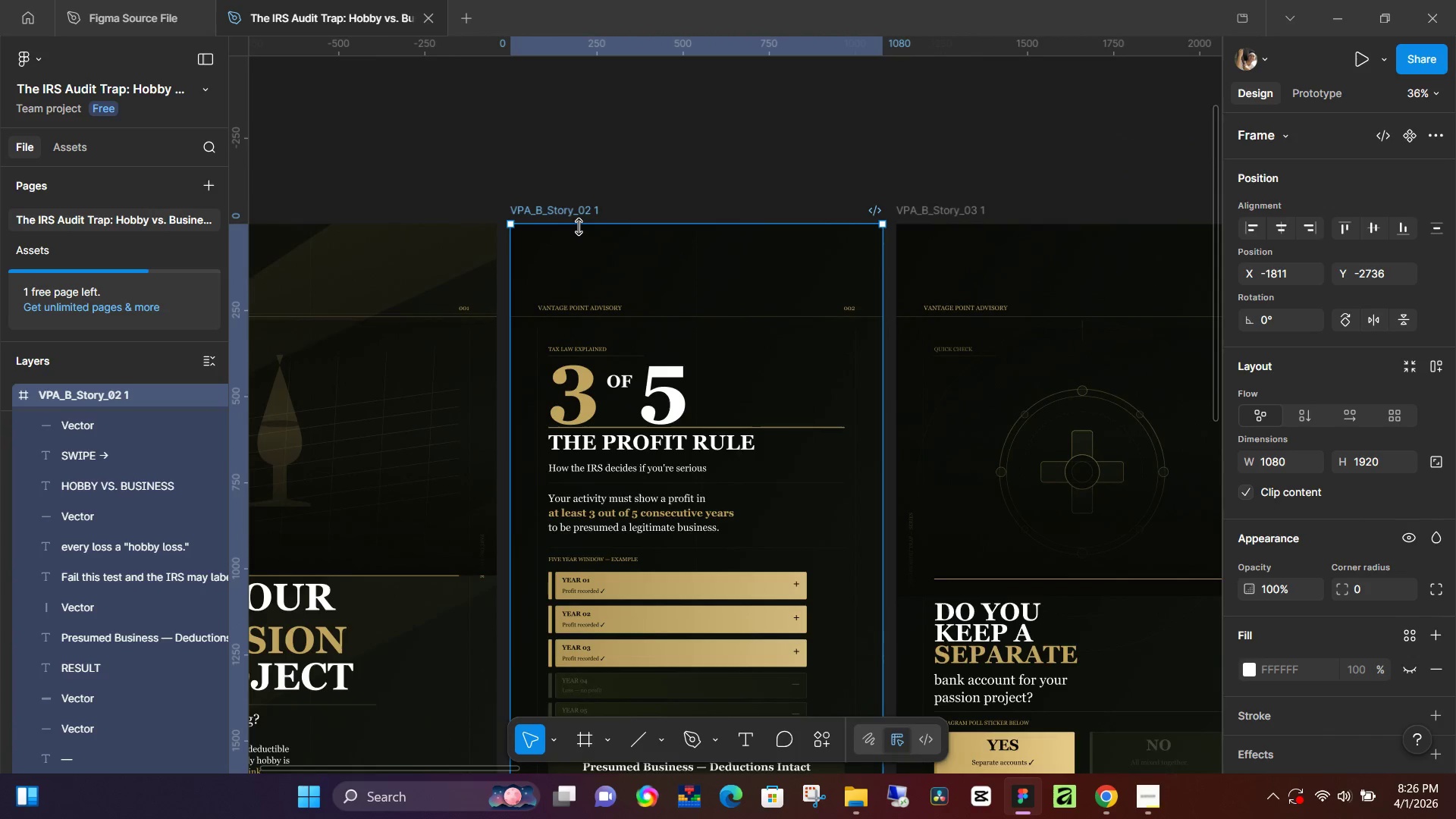 
hold_key(key=ControlLeft, duration=1.11)
scroll: coordinate [658, 438], scroll_direction: up, amount: 5.0
 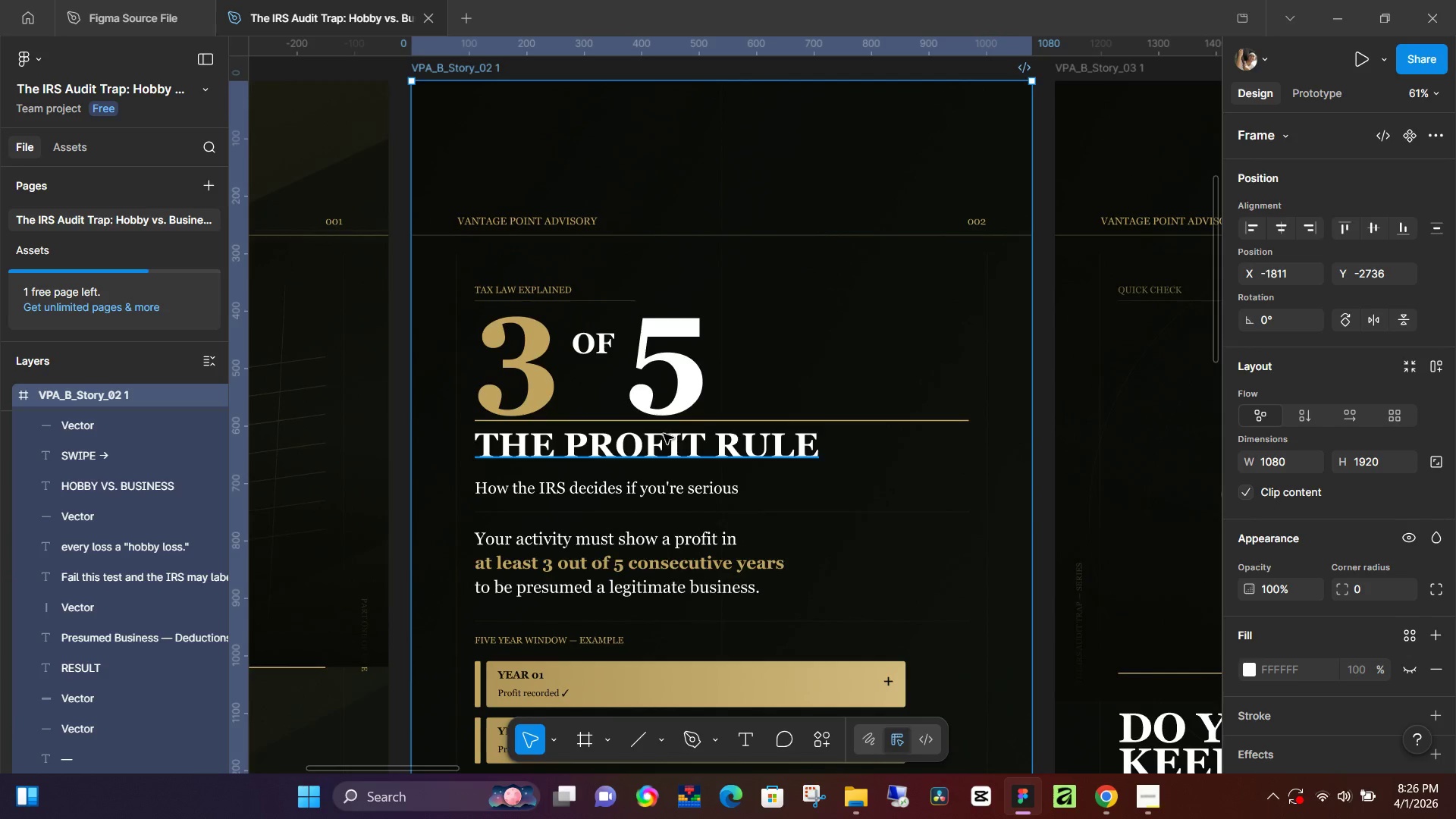 
scroll: coordinate [672, 425], scroll_direction: down, amount: 6.0
 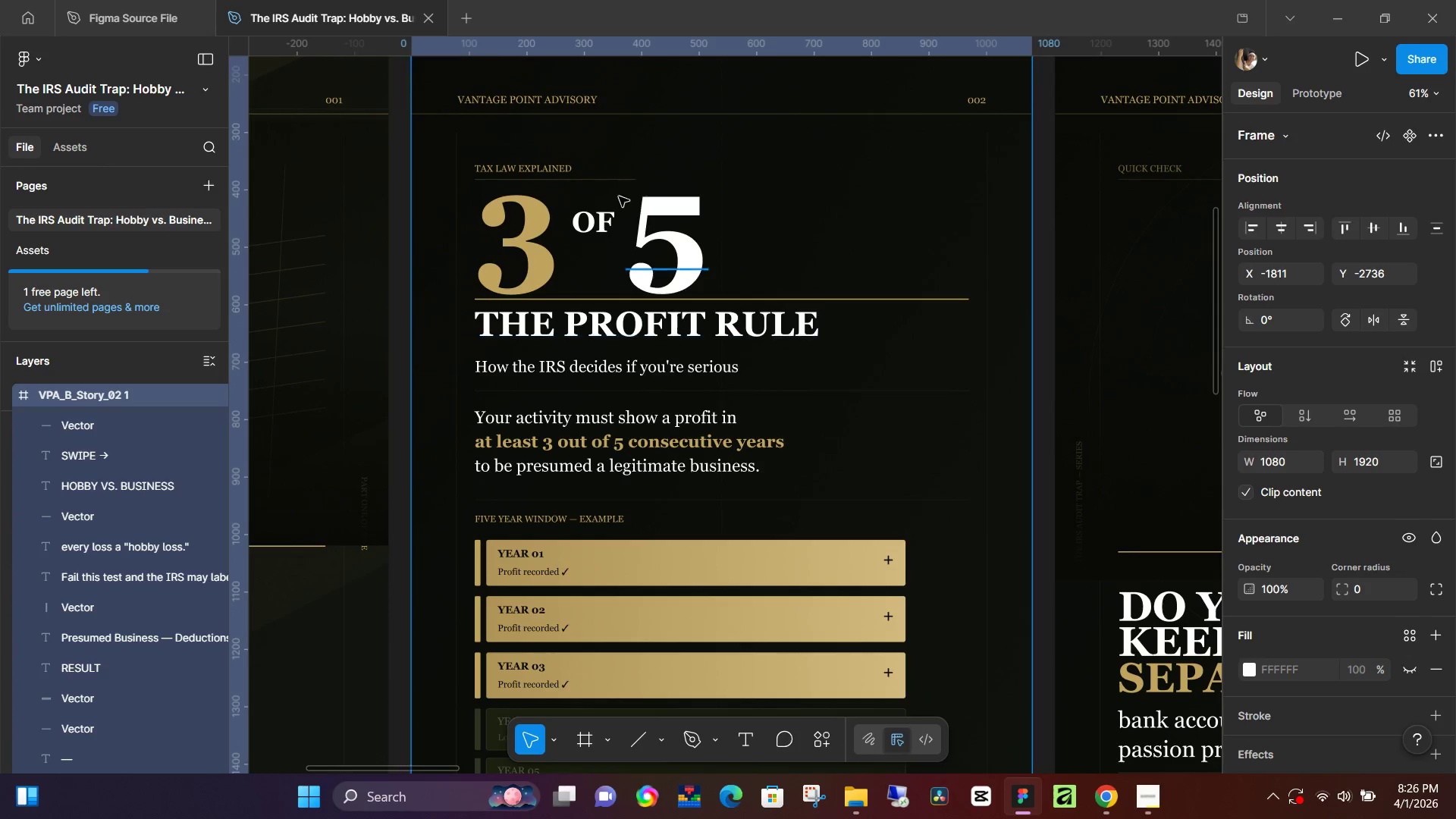 
left_click_drag(start_coordinate=[447, 89], to_coordinate=[526, 183])
 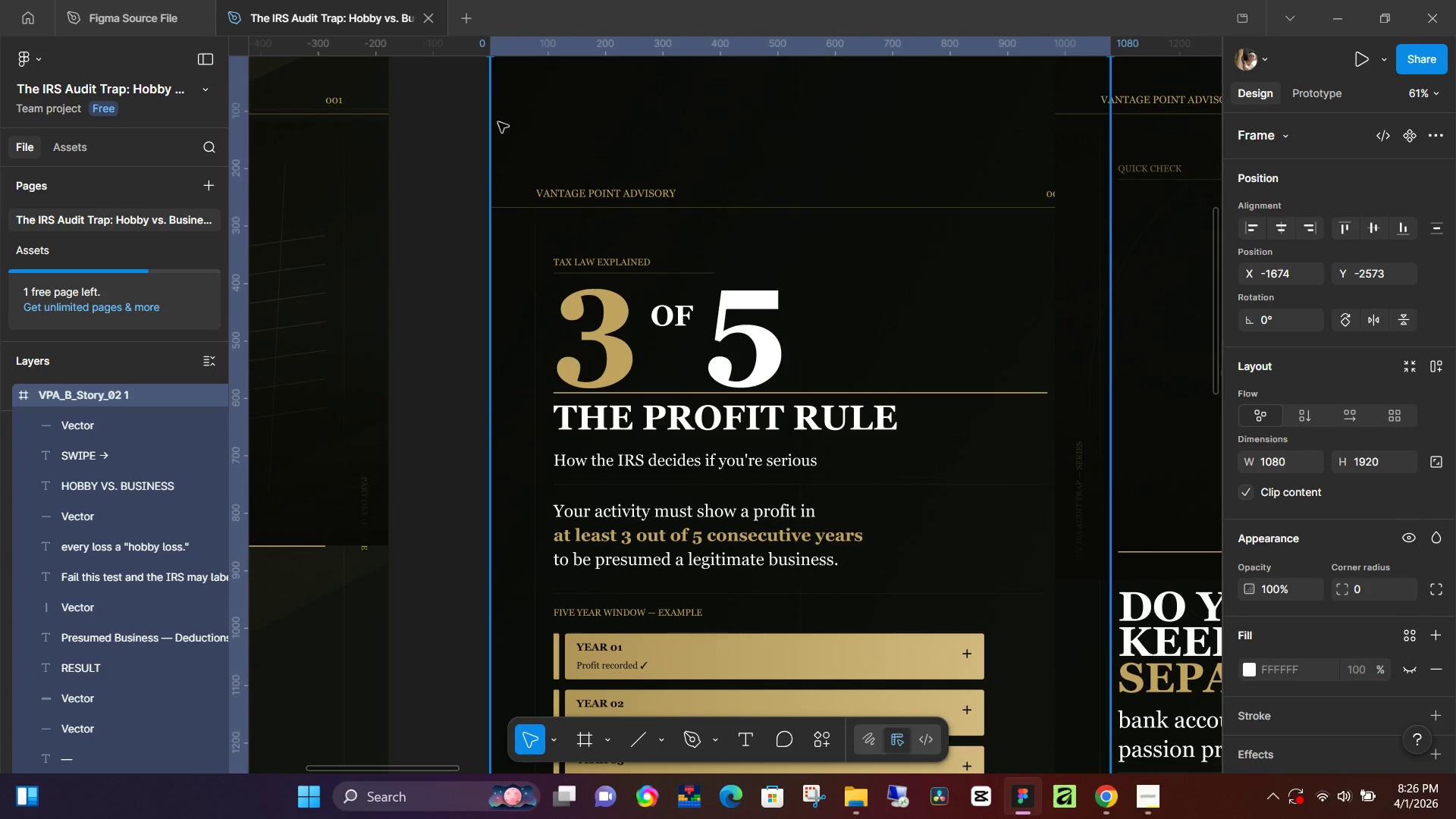 
left_click_drag(start_coordinate=[450, 124], to_coordinate=[977, 624])
 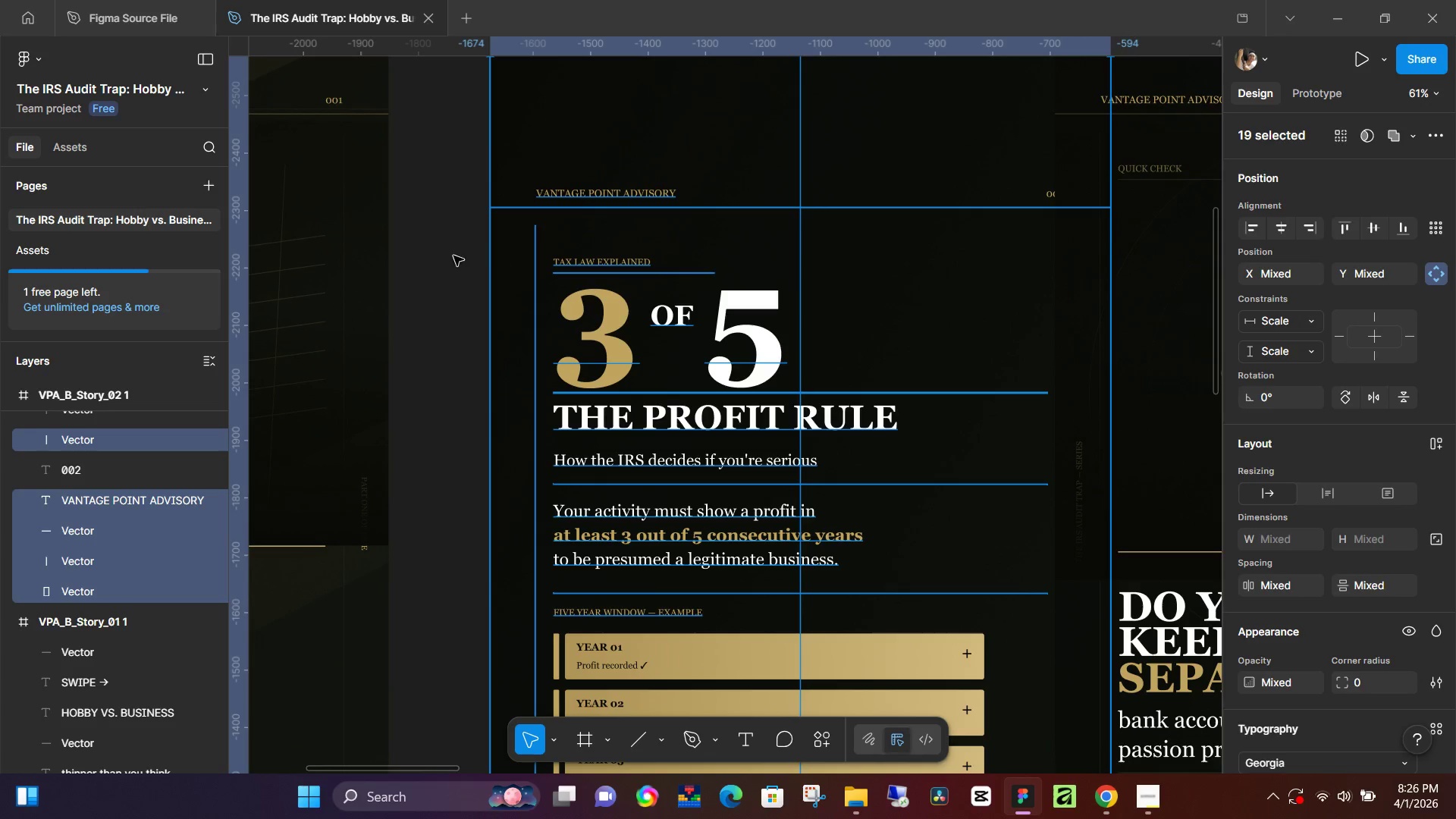 
left_click([425, 260])
 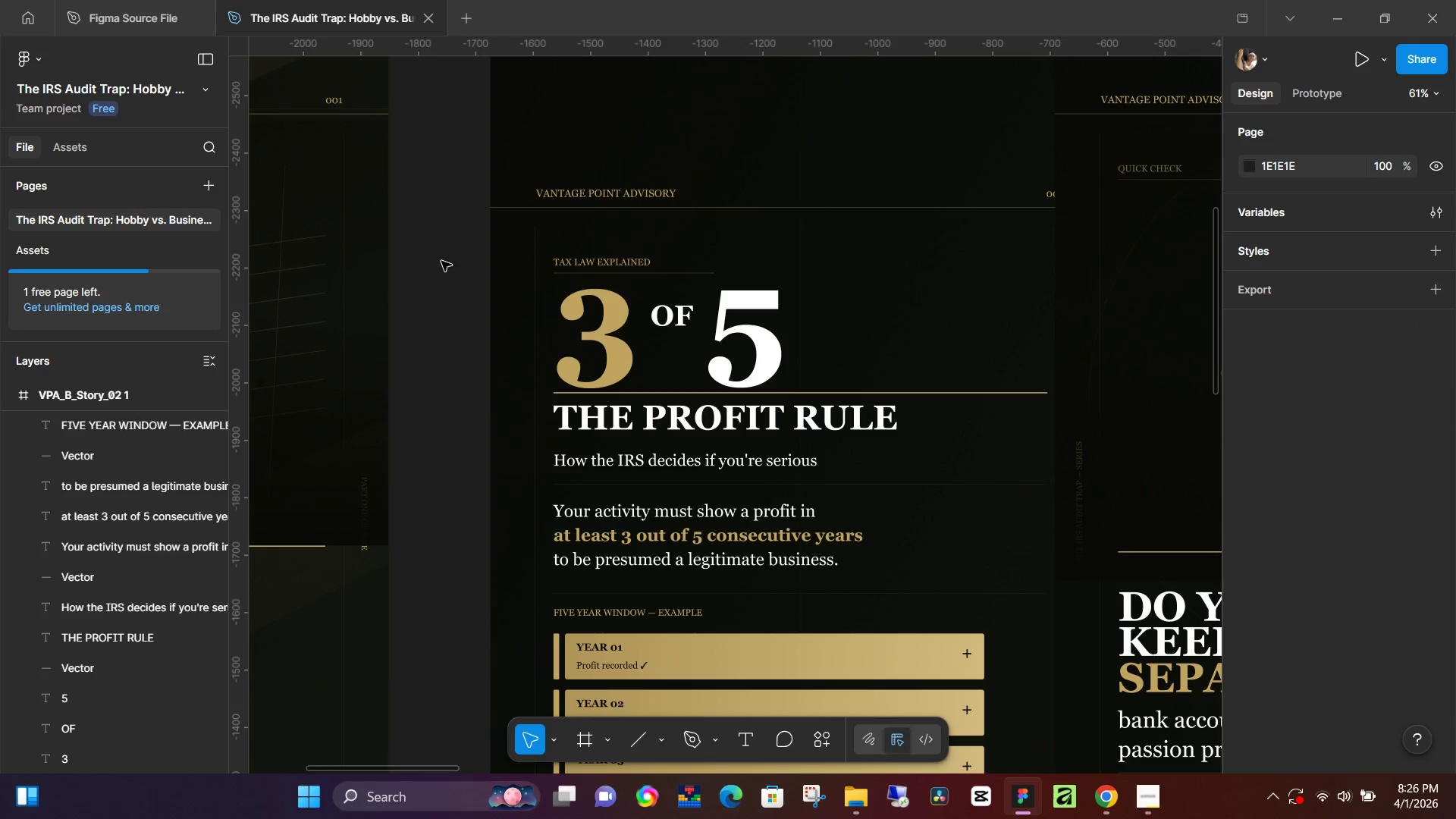 
key(Control+Z)
 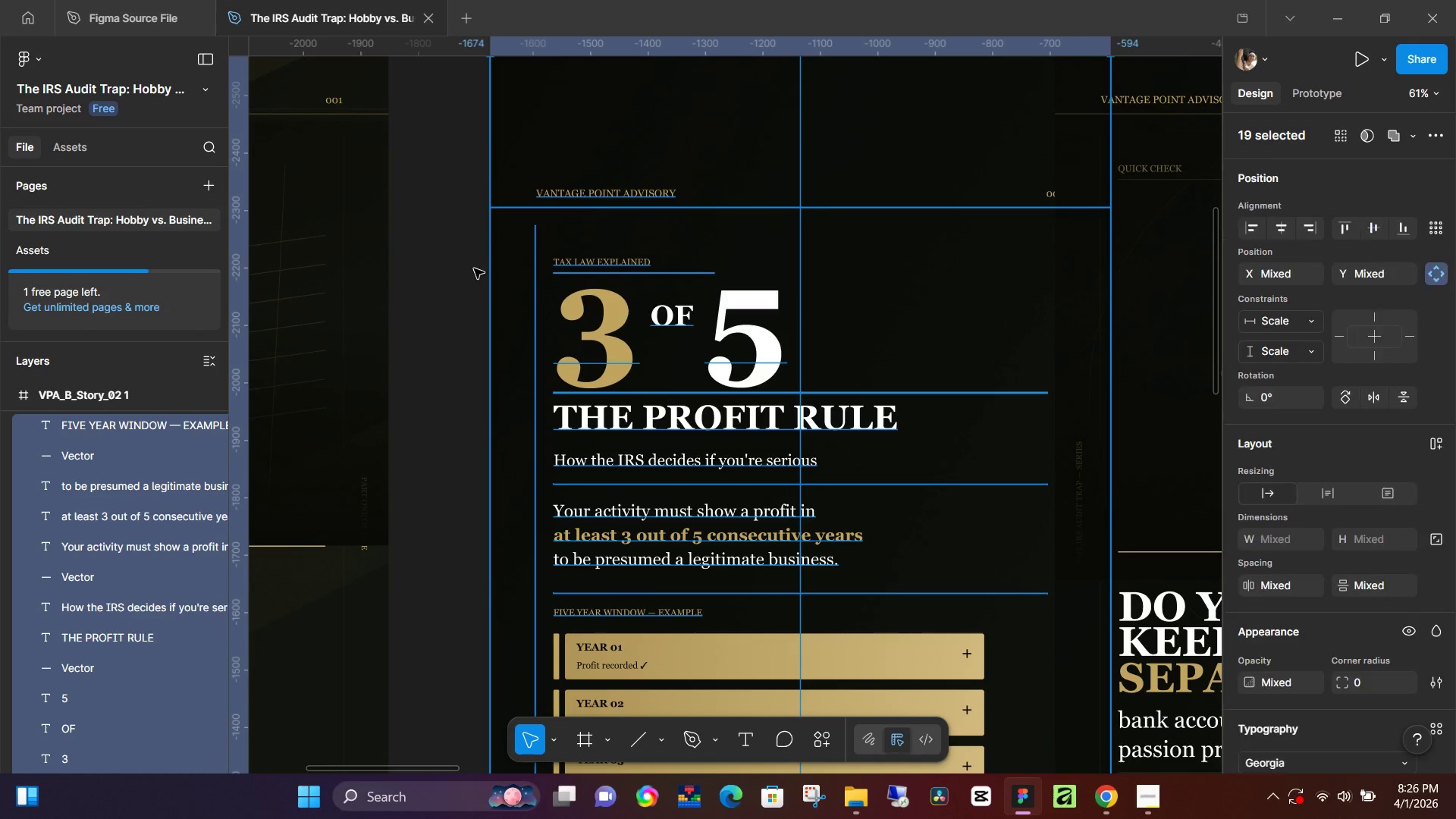 
key(Control+Z)
 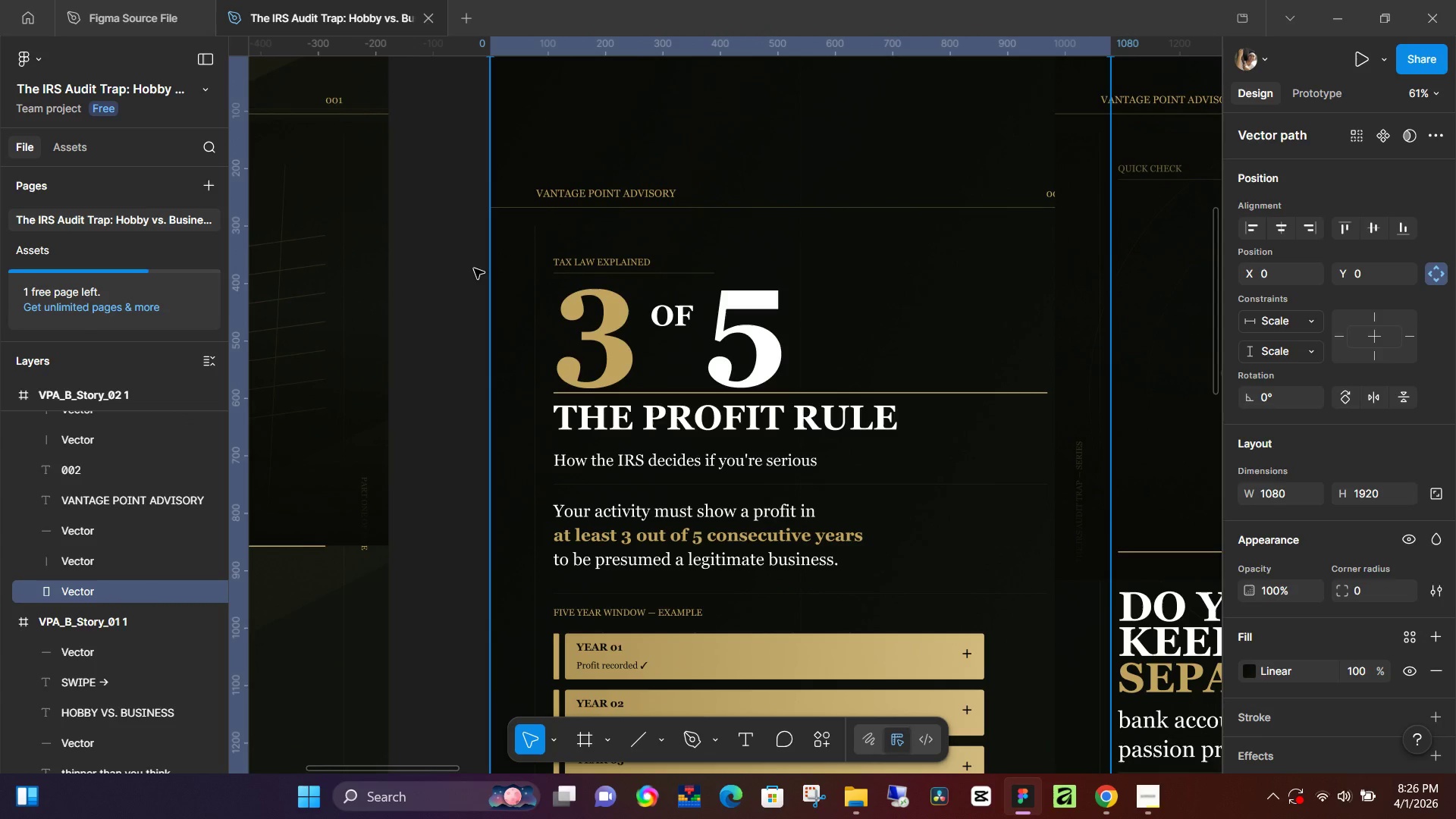 
key(Control+Z)
 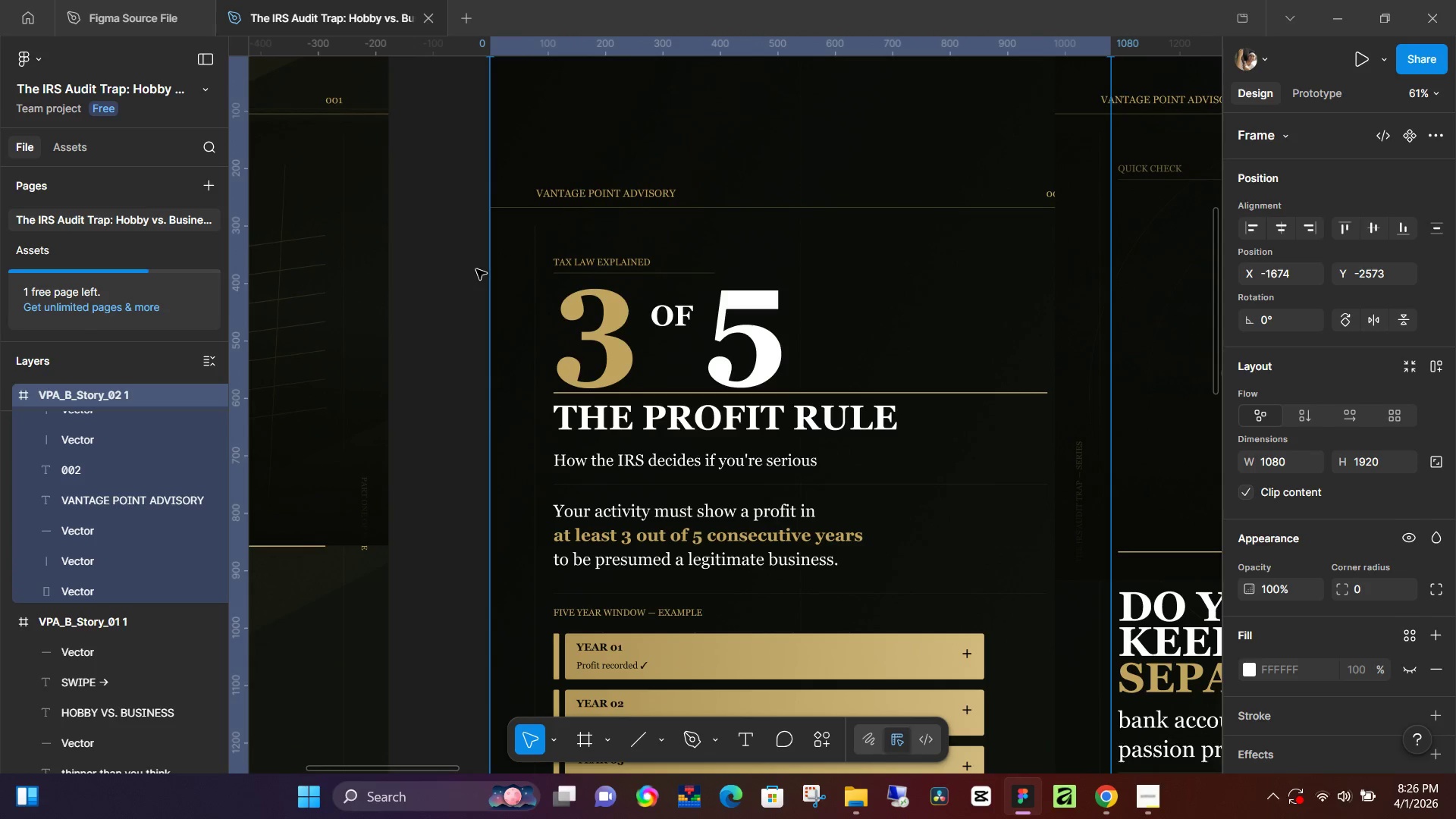 
key(Control+Z)
 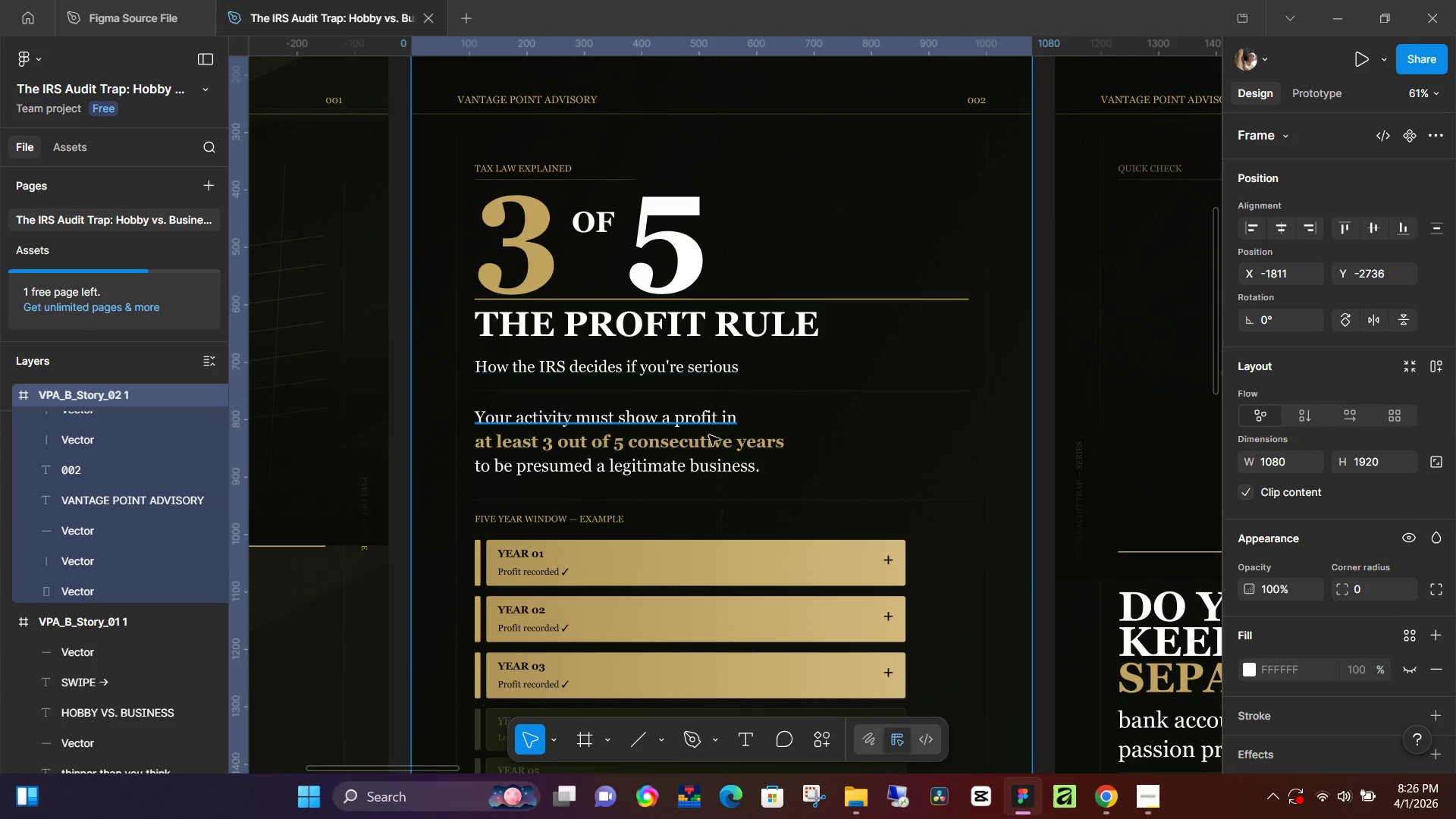 
scroll: coordinate [692, 444], scroll_direction: down, amount: 2.0
 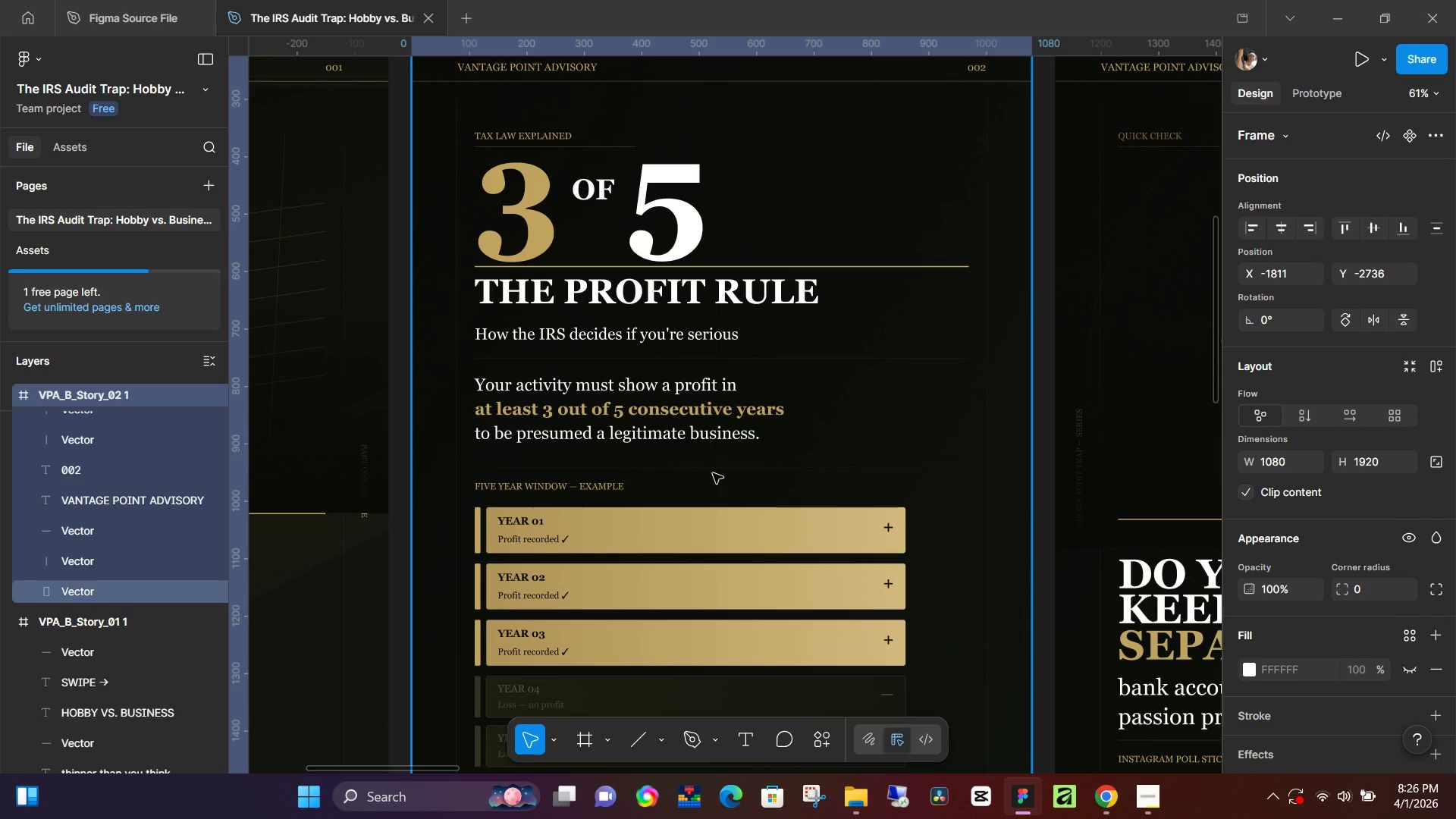 
hold_key(key=ControlLeft, duration=0.47)
scroll: coordinate [736, 458], scroll_direction: down, amount: 6.0
 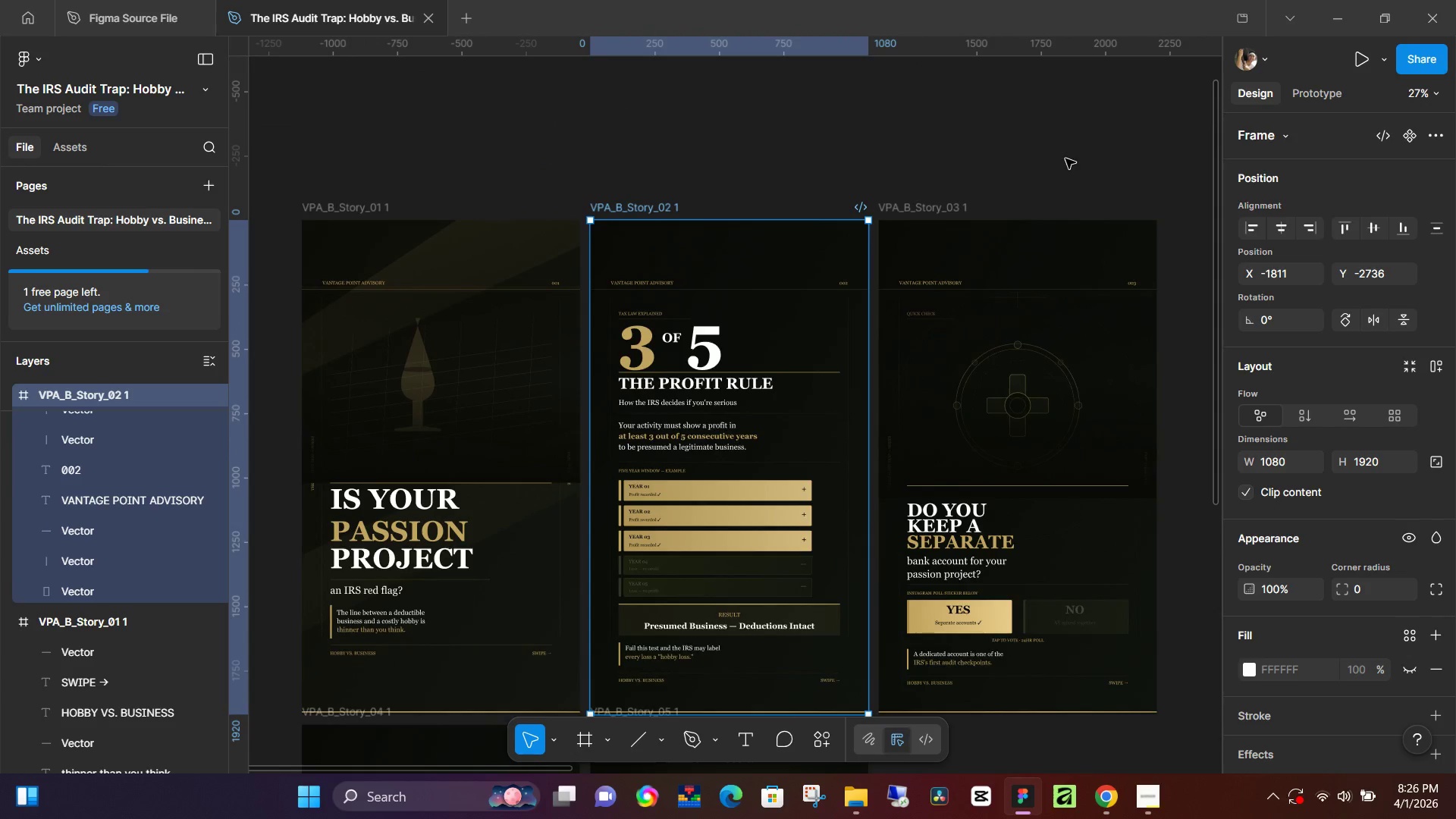 
left_click([1068, 157])
 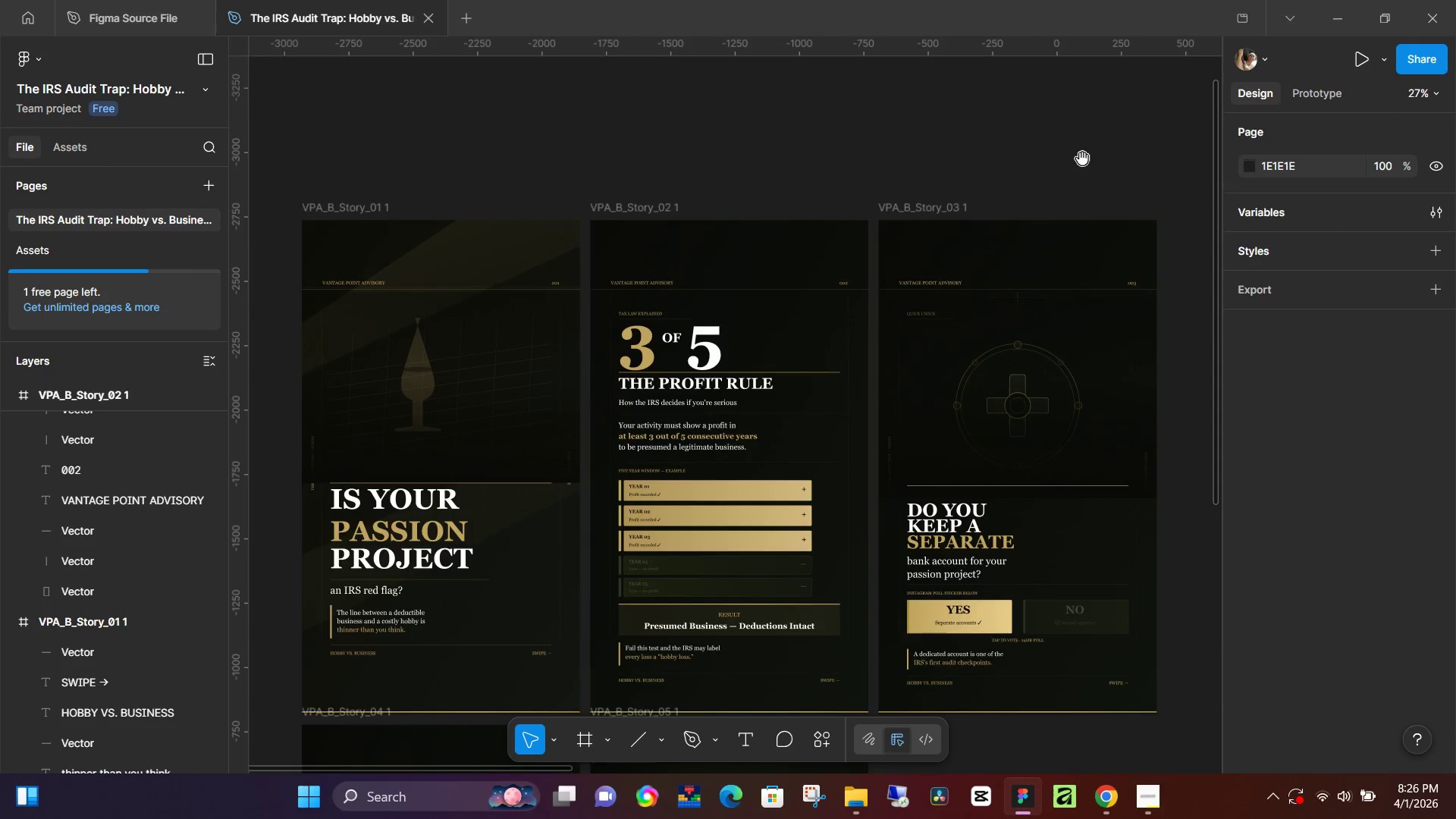 
hold_key(key=Space, duration=1.52)
 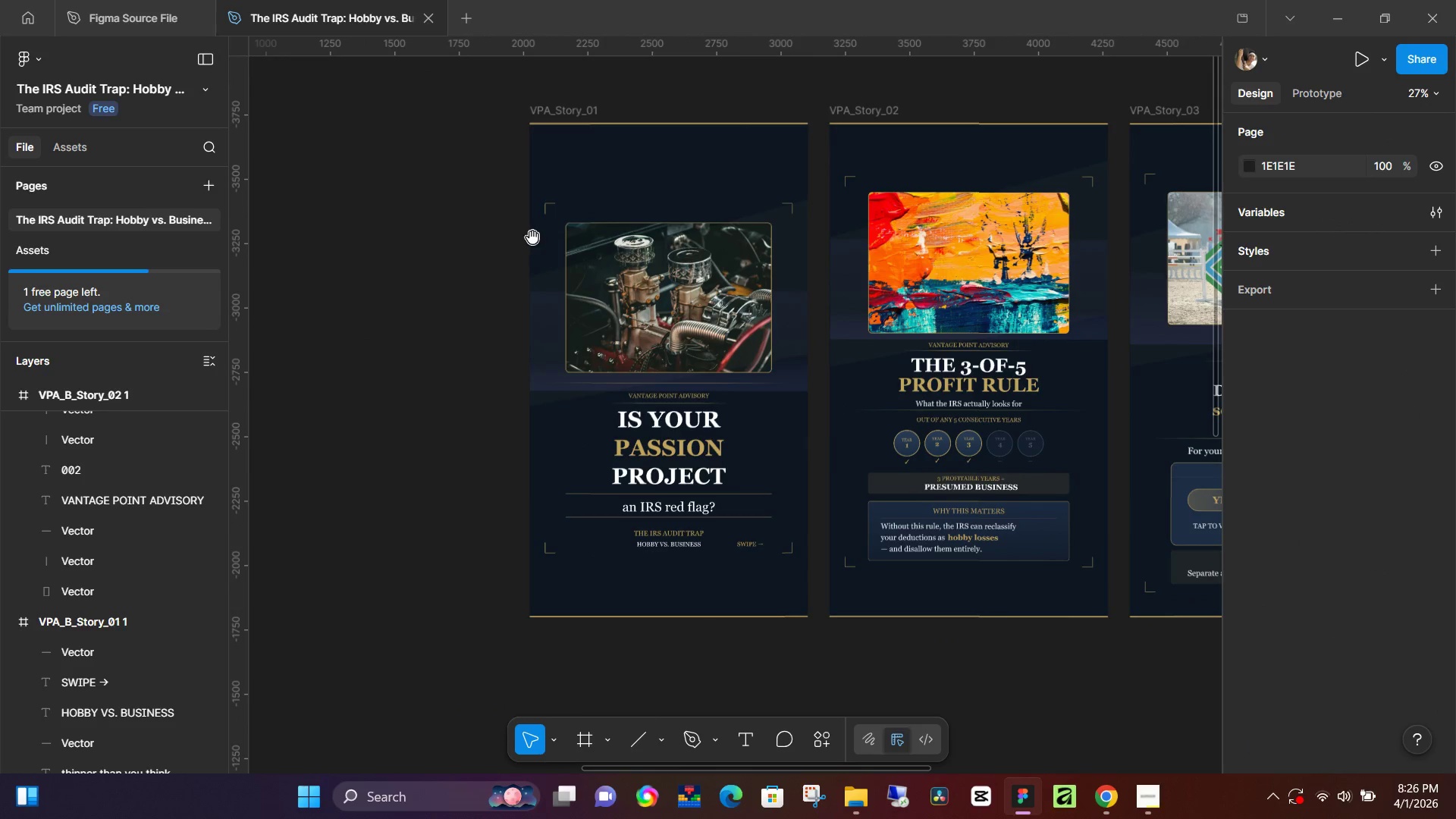 
left_click_drag(start_coordinate=[1089, 158], to_coordinate=[337, 519])
 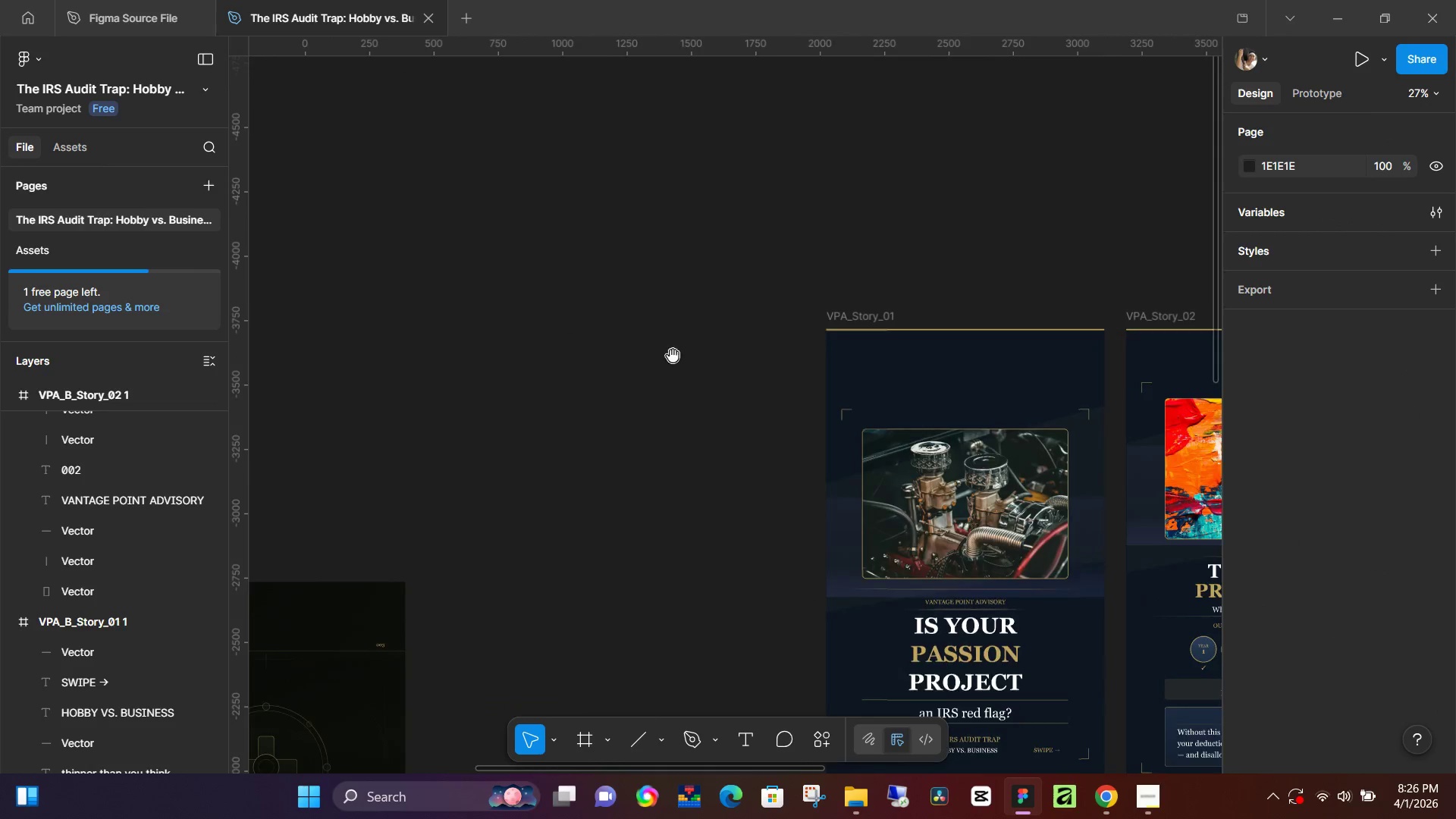 
left_click_drag(start_coordinate=[720, 409], to_coordinate=[423, 202])
 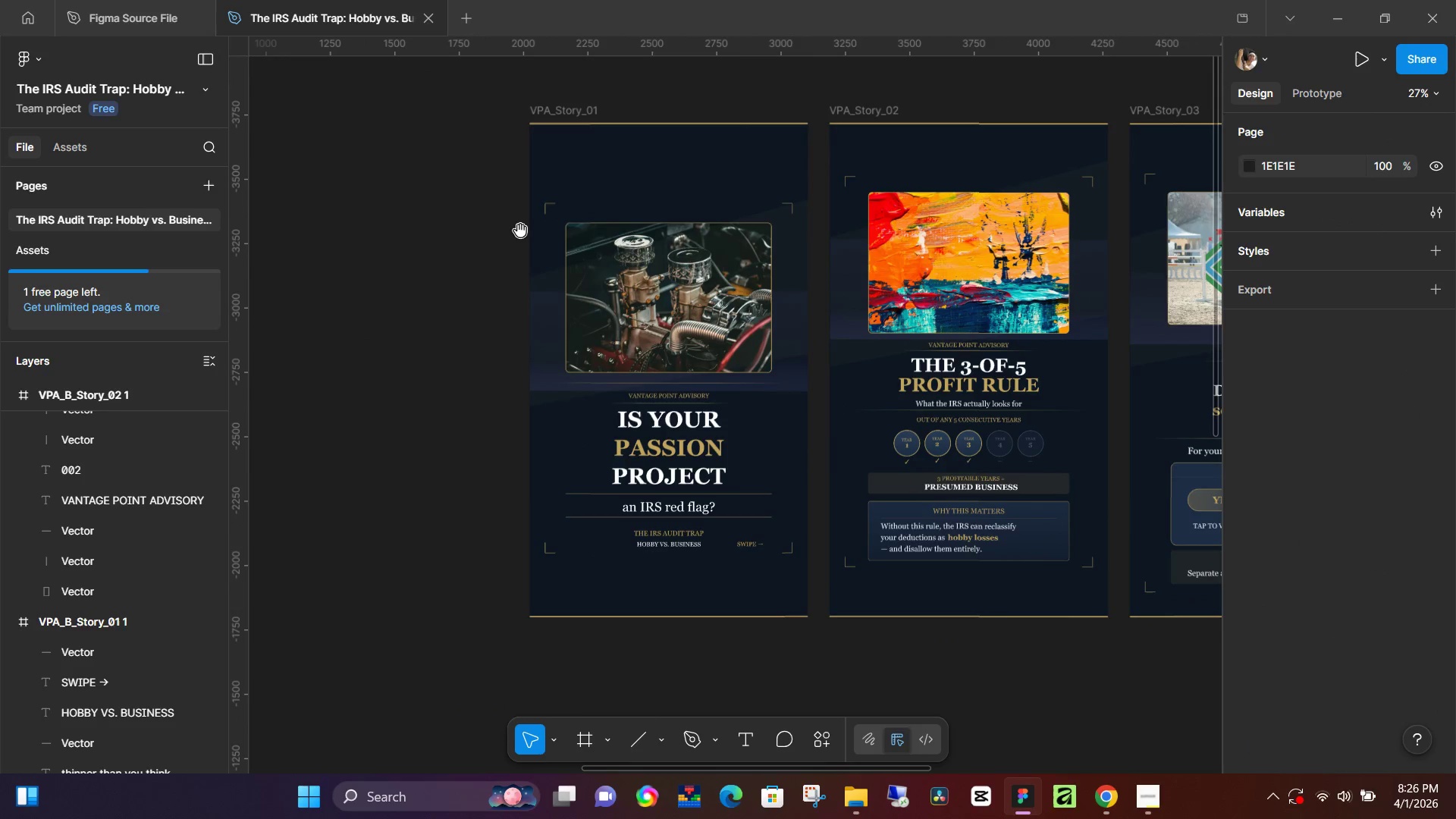 
hold_key(key=Space, duration=1.5)
 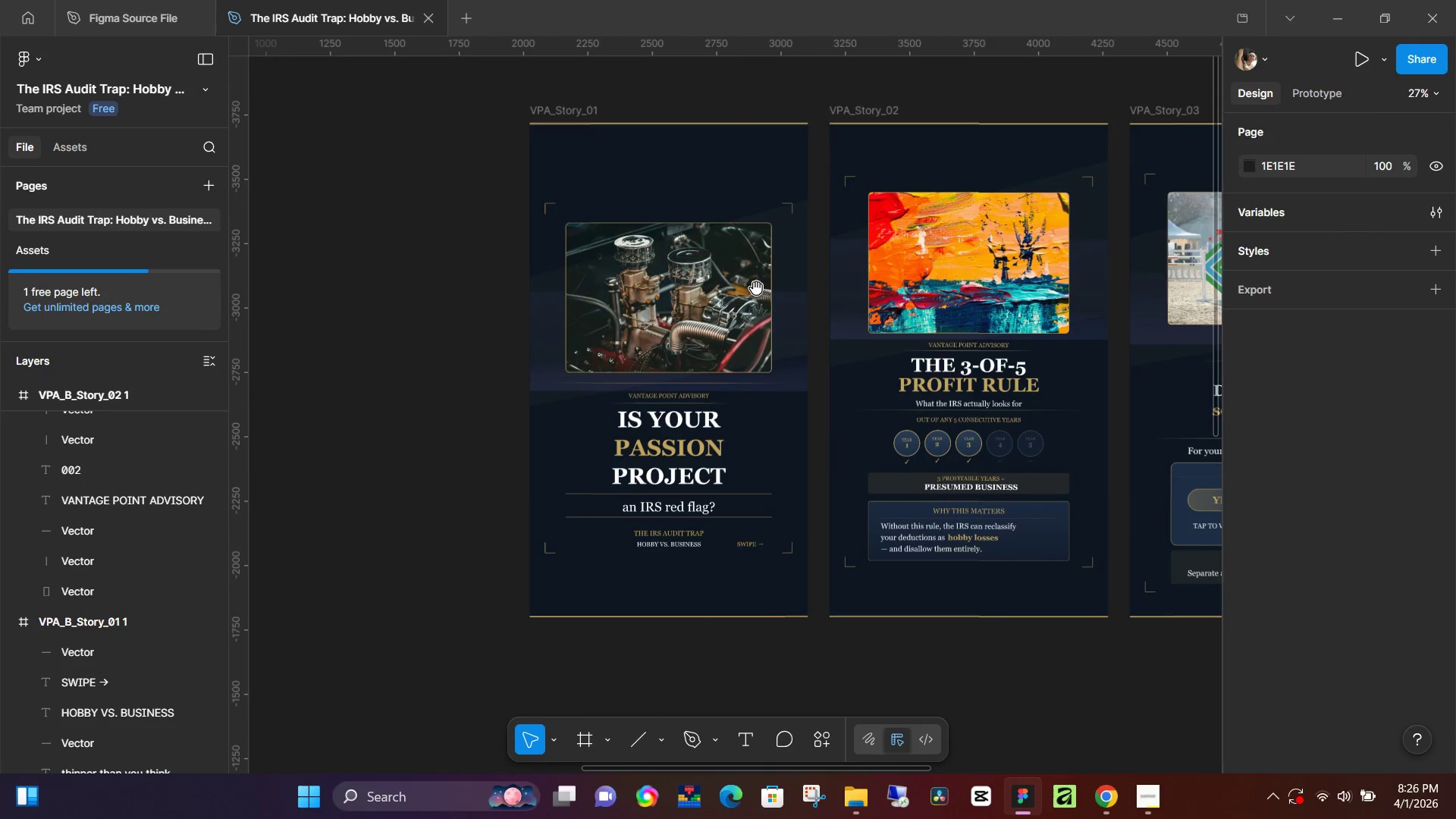 
hold_key(key=Space, duration=1.5)
 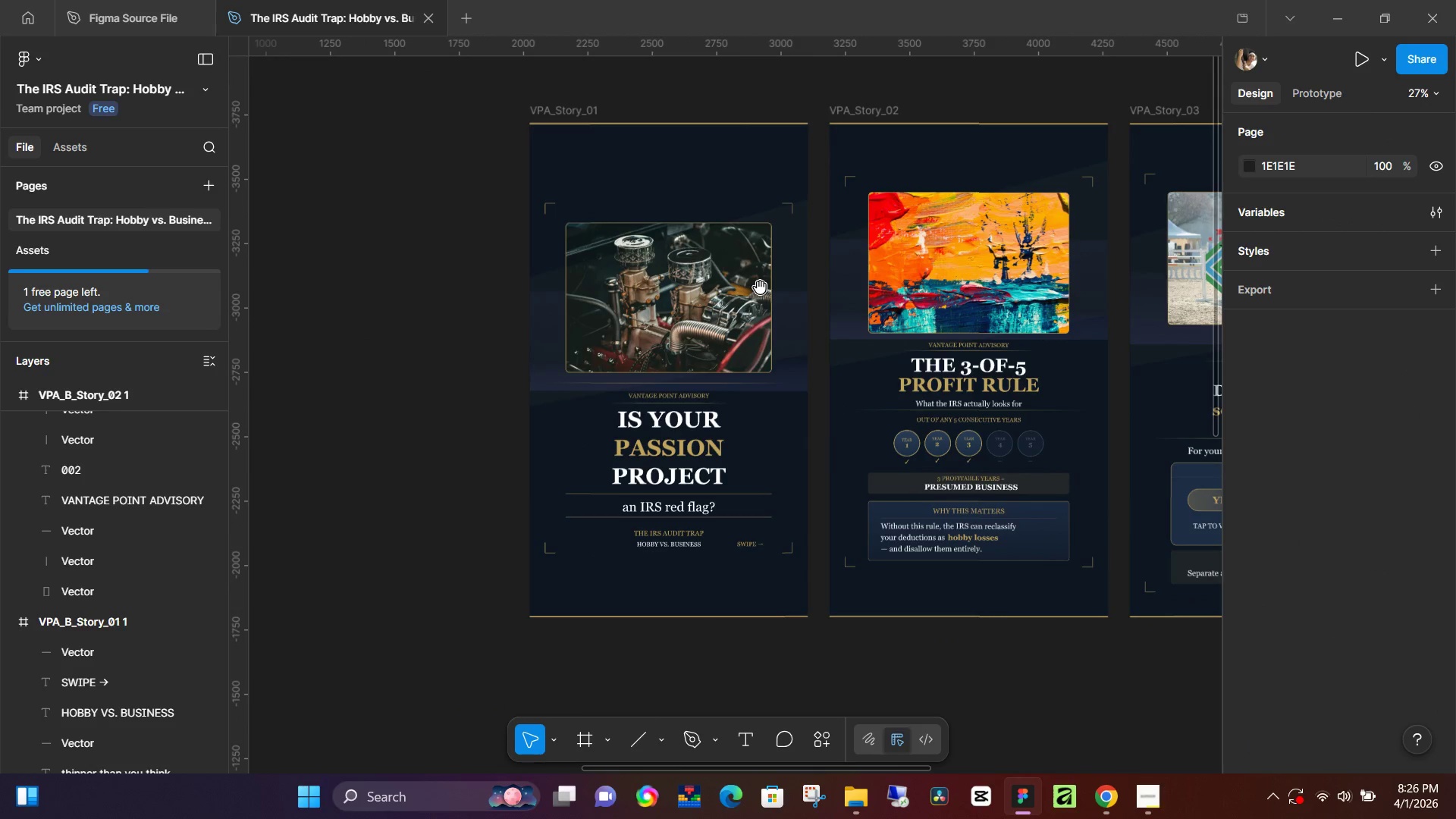 
hold_key(key=Space, duration=1.52)
 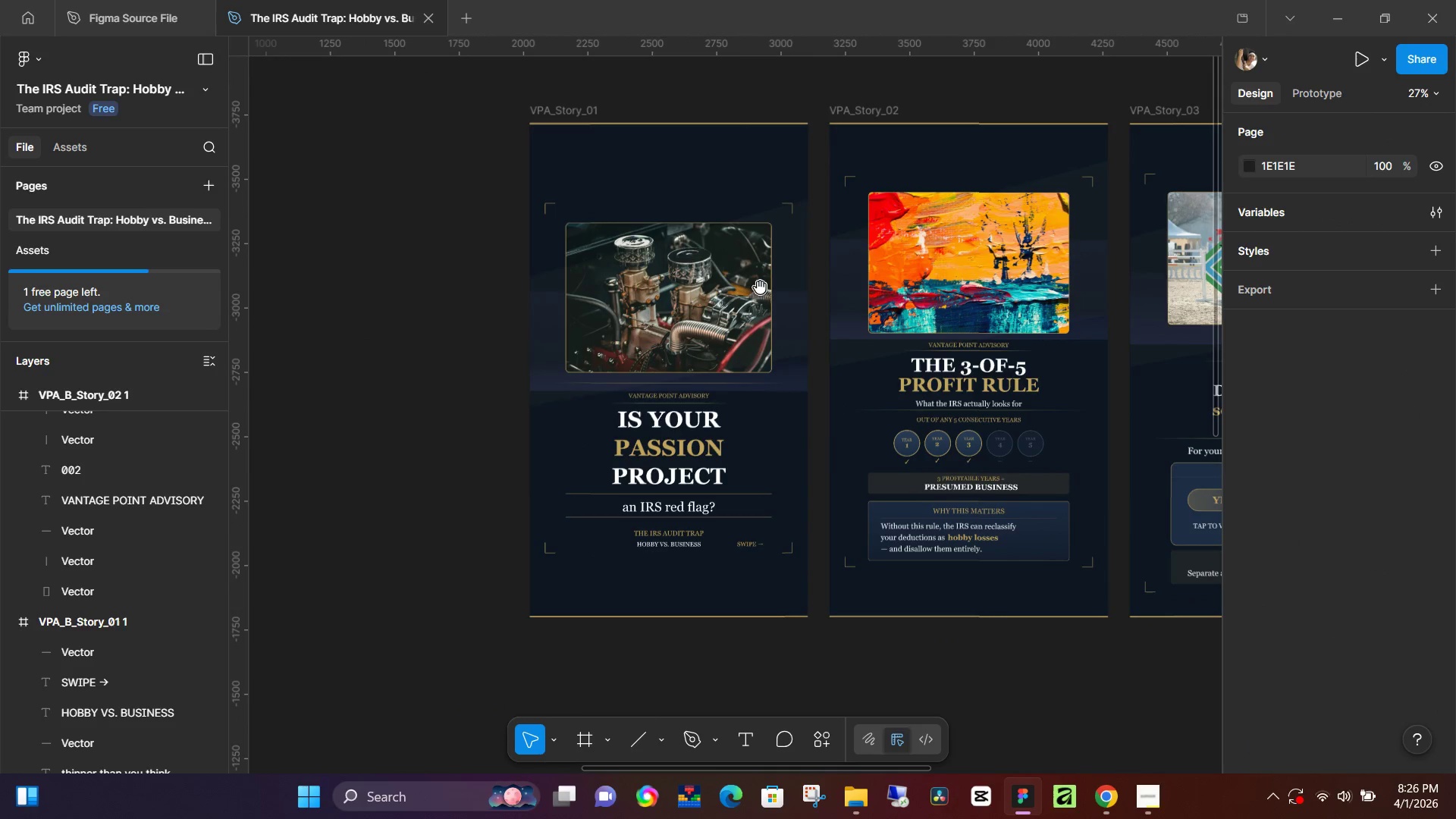 
key(Space)
 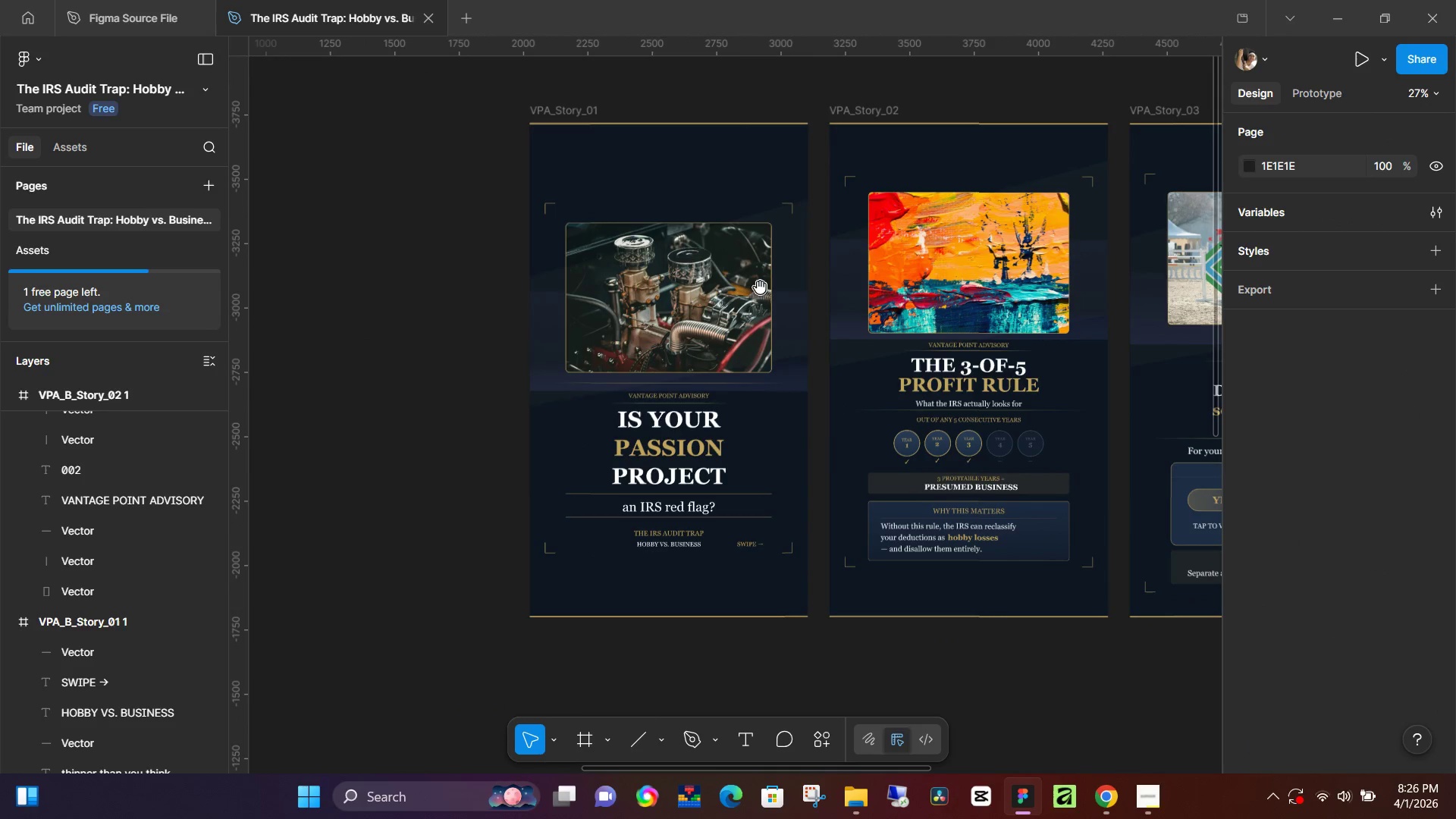 
key(Space)
 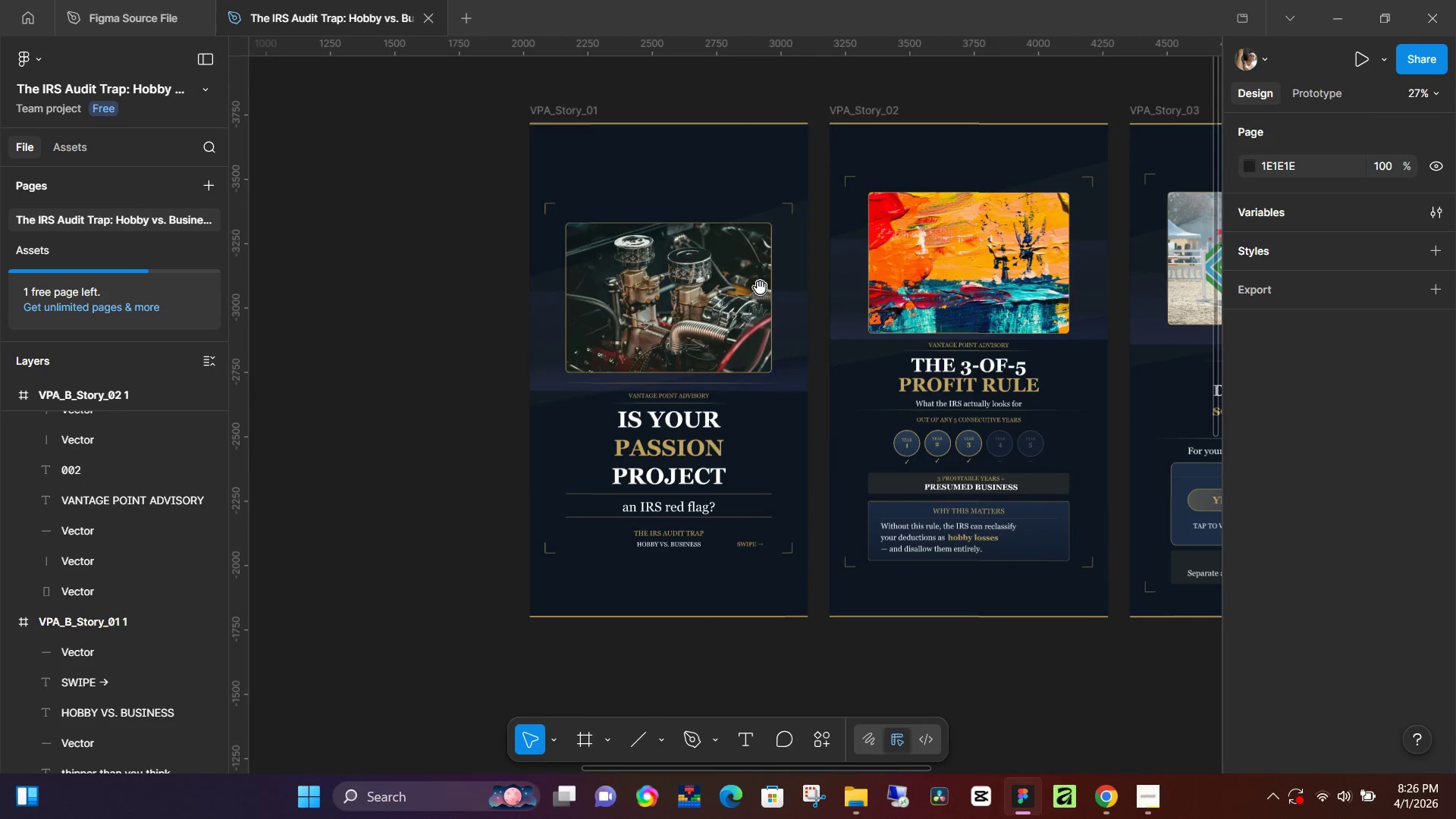 
key(Space)
 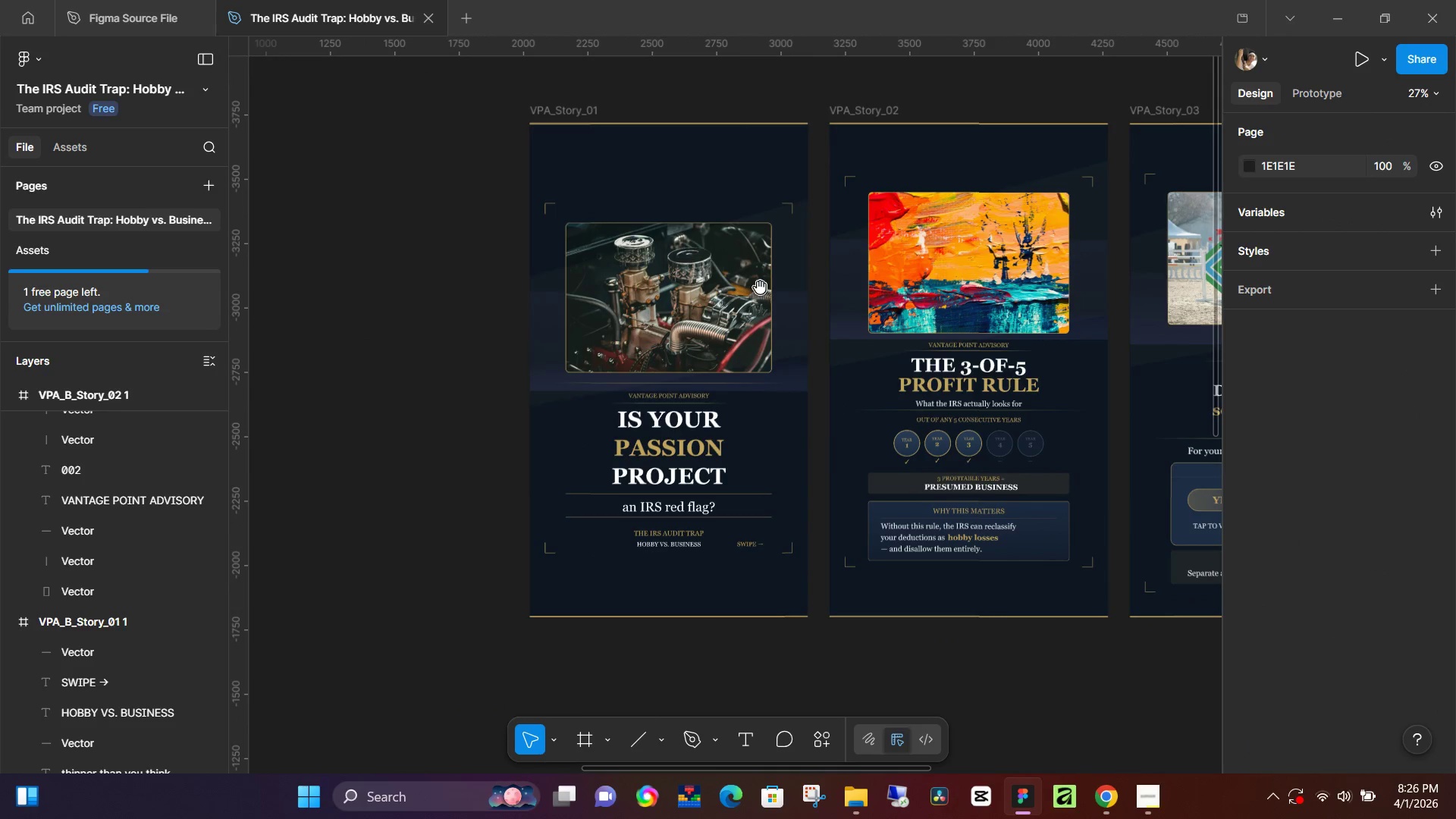 
key(Space)
 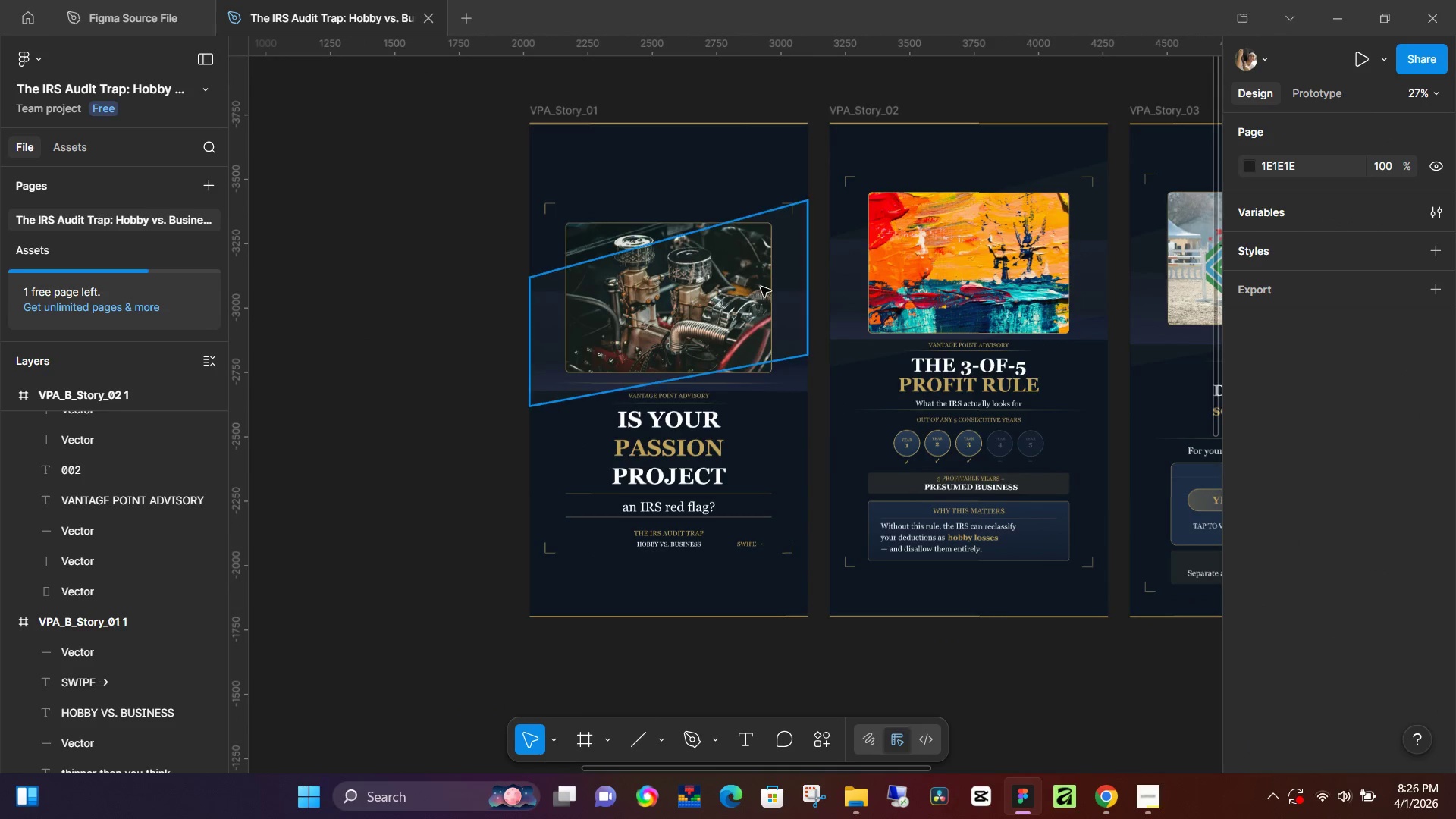 
key(Space)
 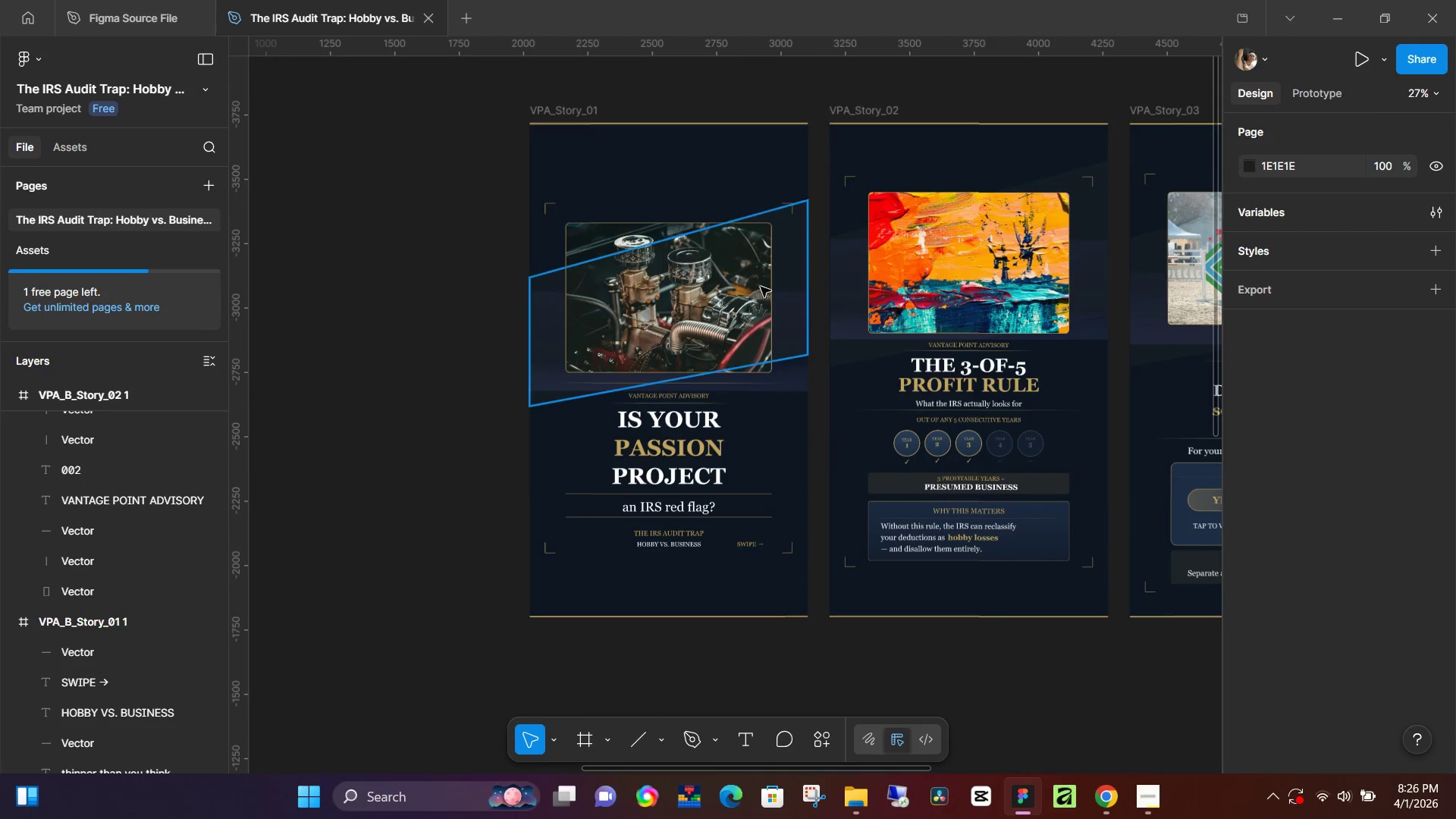 
key(Space)
 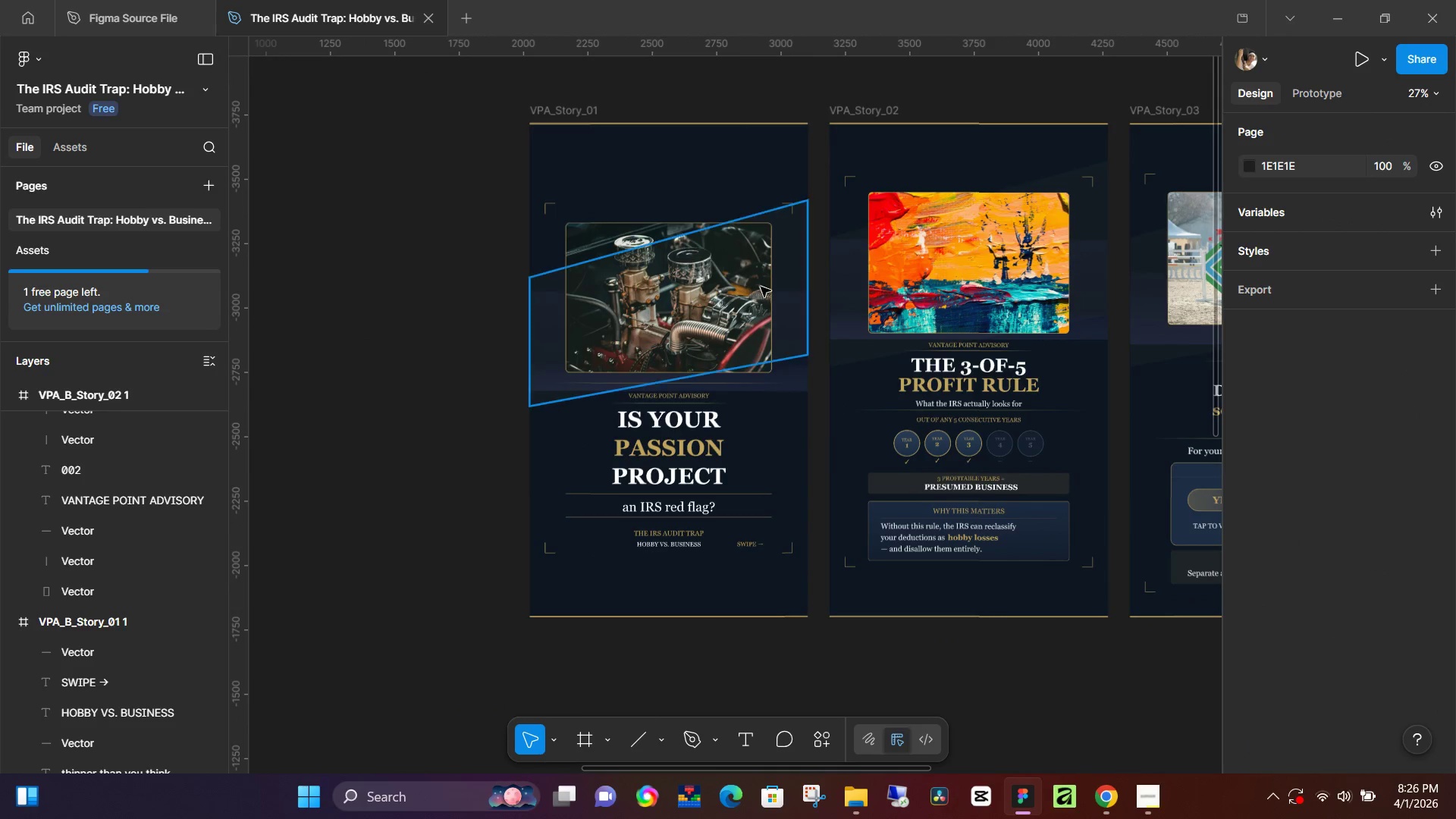 
key(Space)
 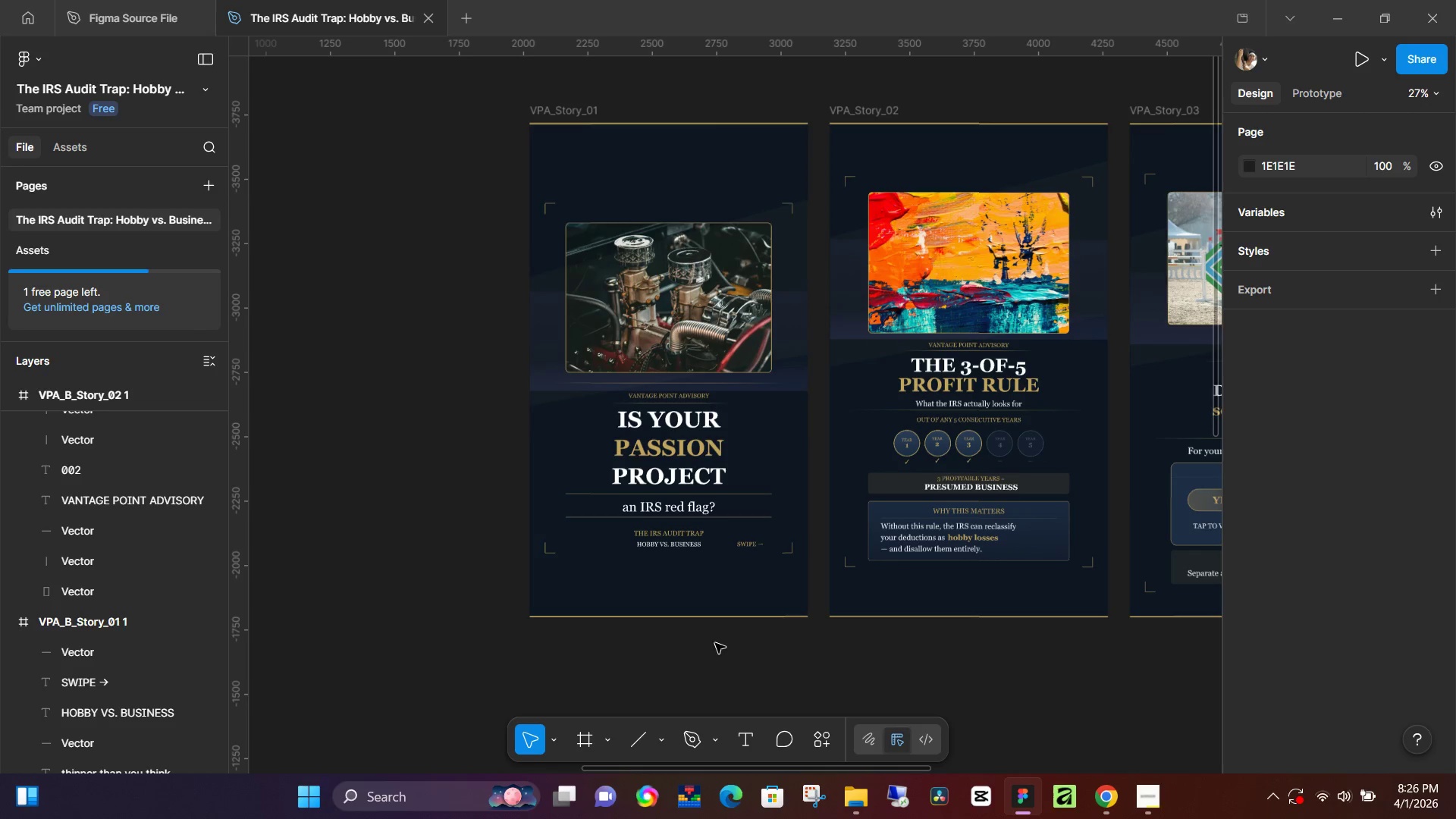 
left_click([620, 650])
 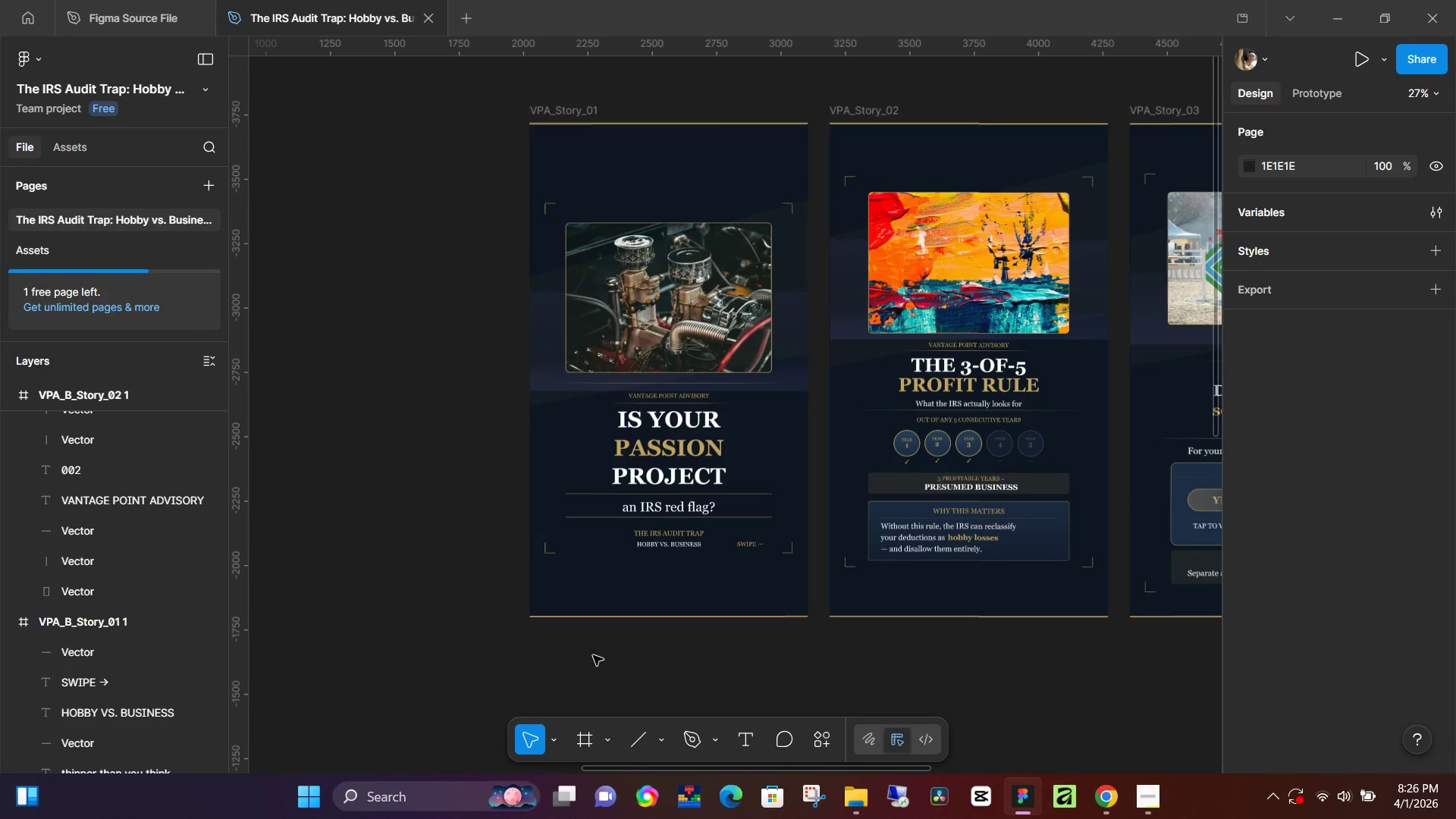 
hold_key(key=Space, duration=1.5)
 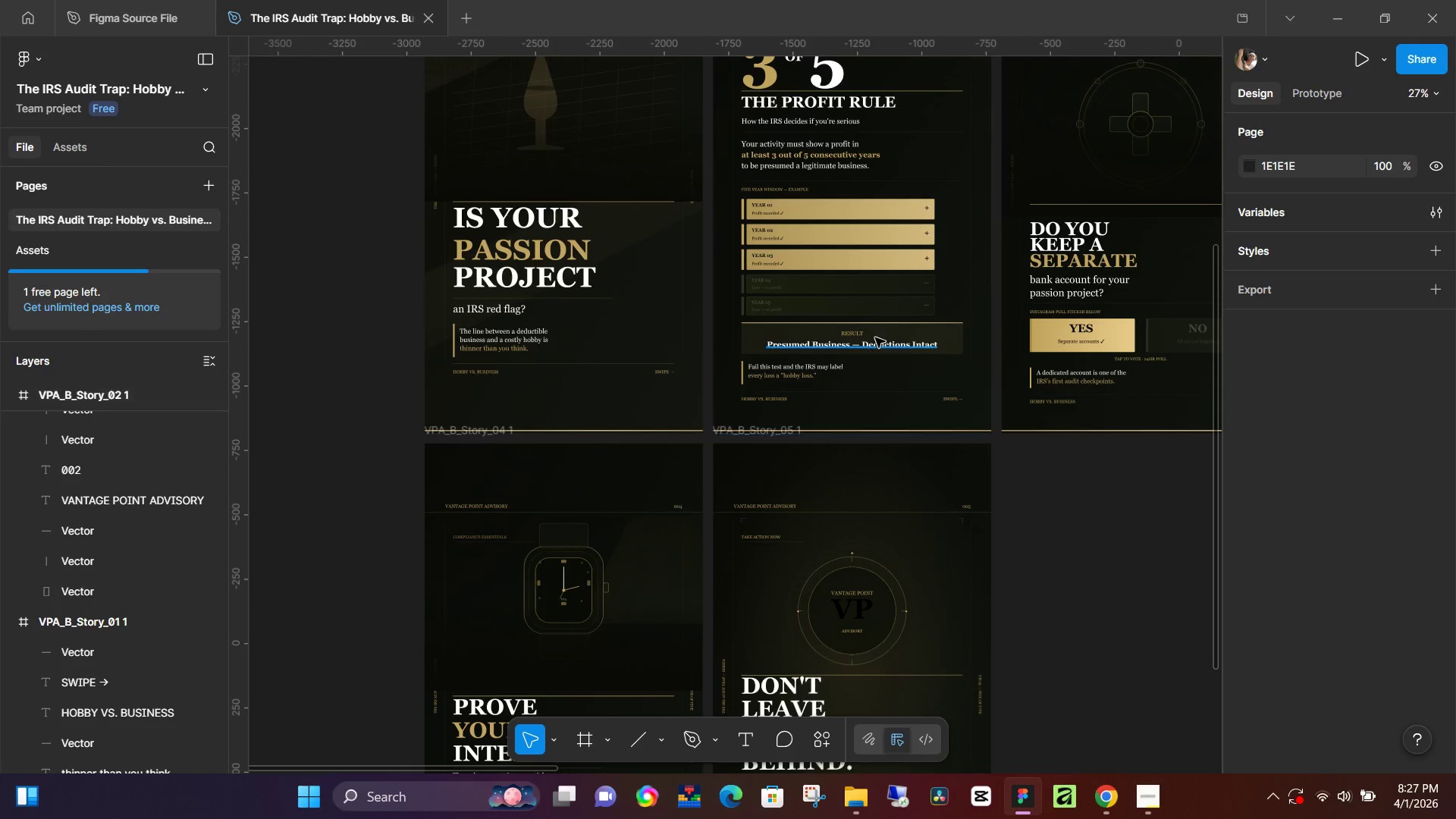 
left_click_drag(start_coordinate=[578, 661], to_coordinate=[1168, 260])
 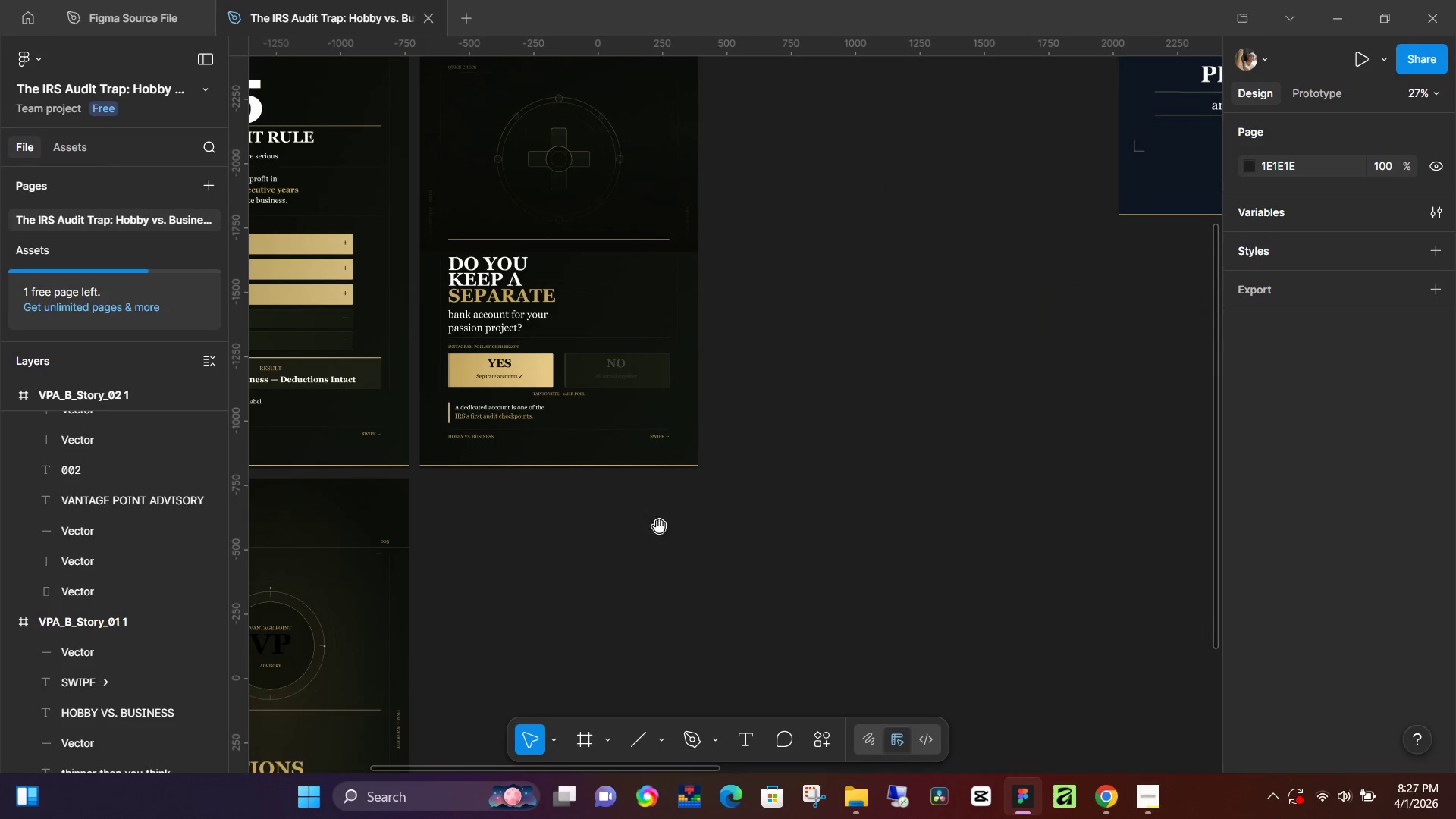 
left_click_drag(start_coordinate=[659, 526], to_coordinate=[1240, 491])
 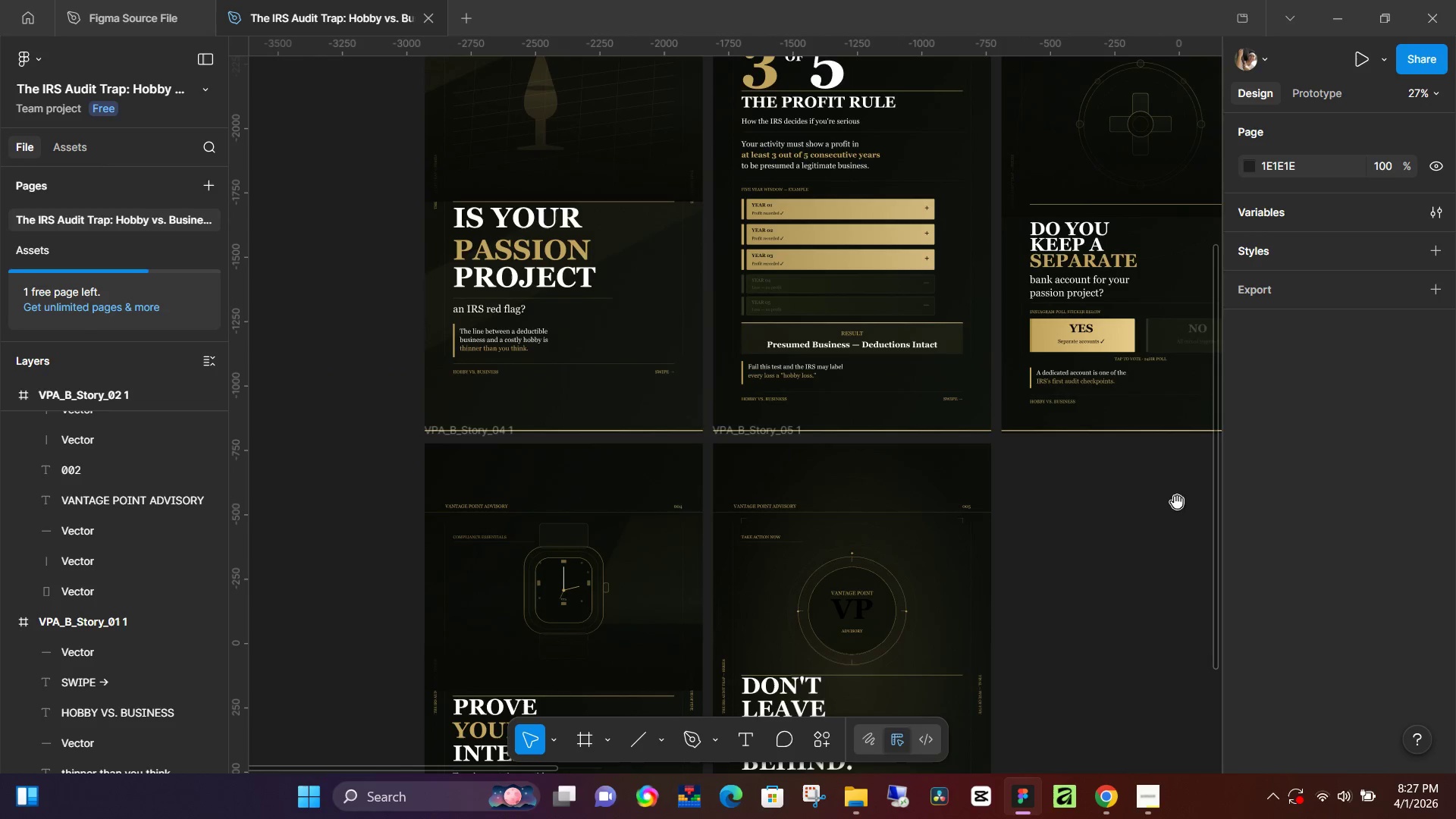 
key(Space)
 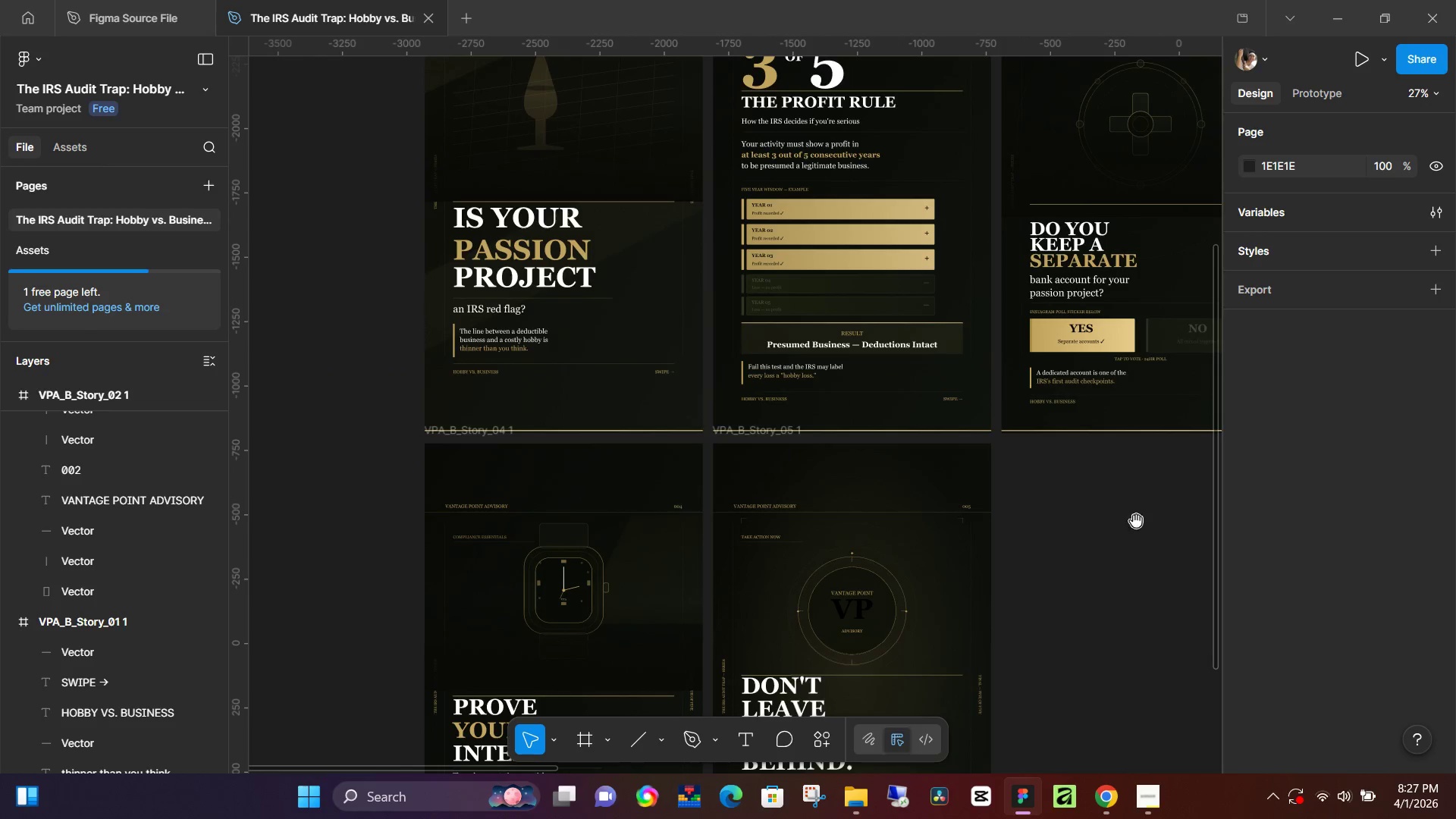 
key(Space)
 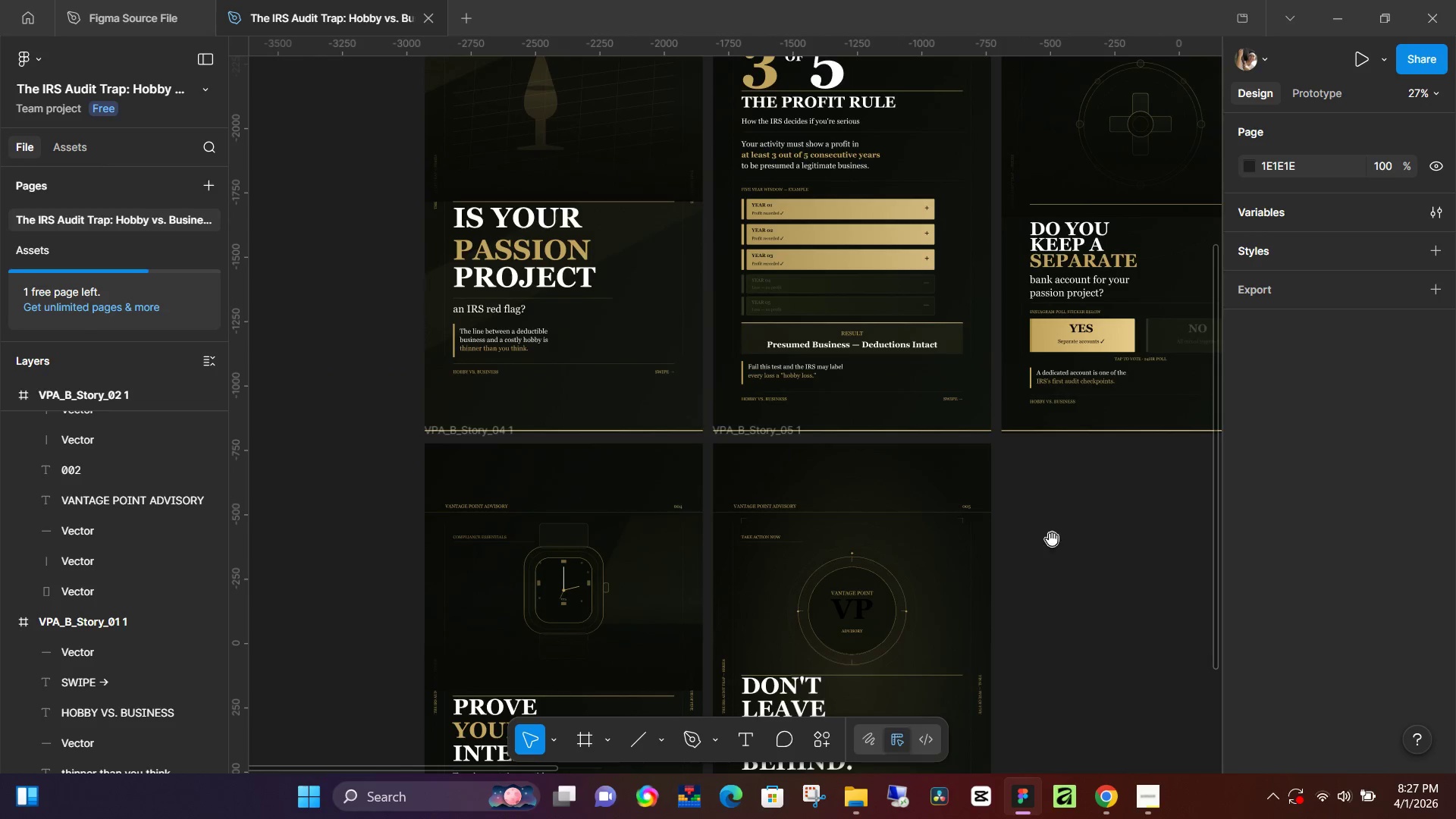 
key(Space)
 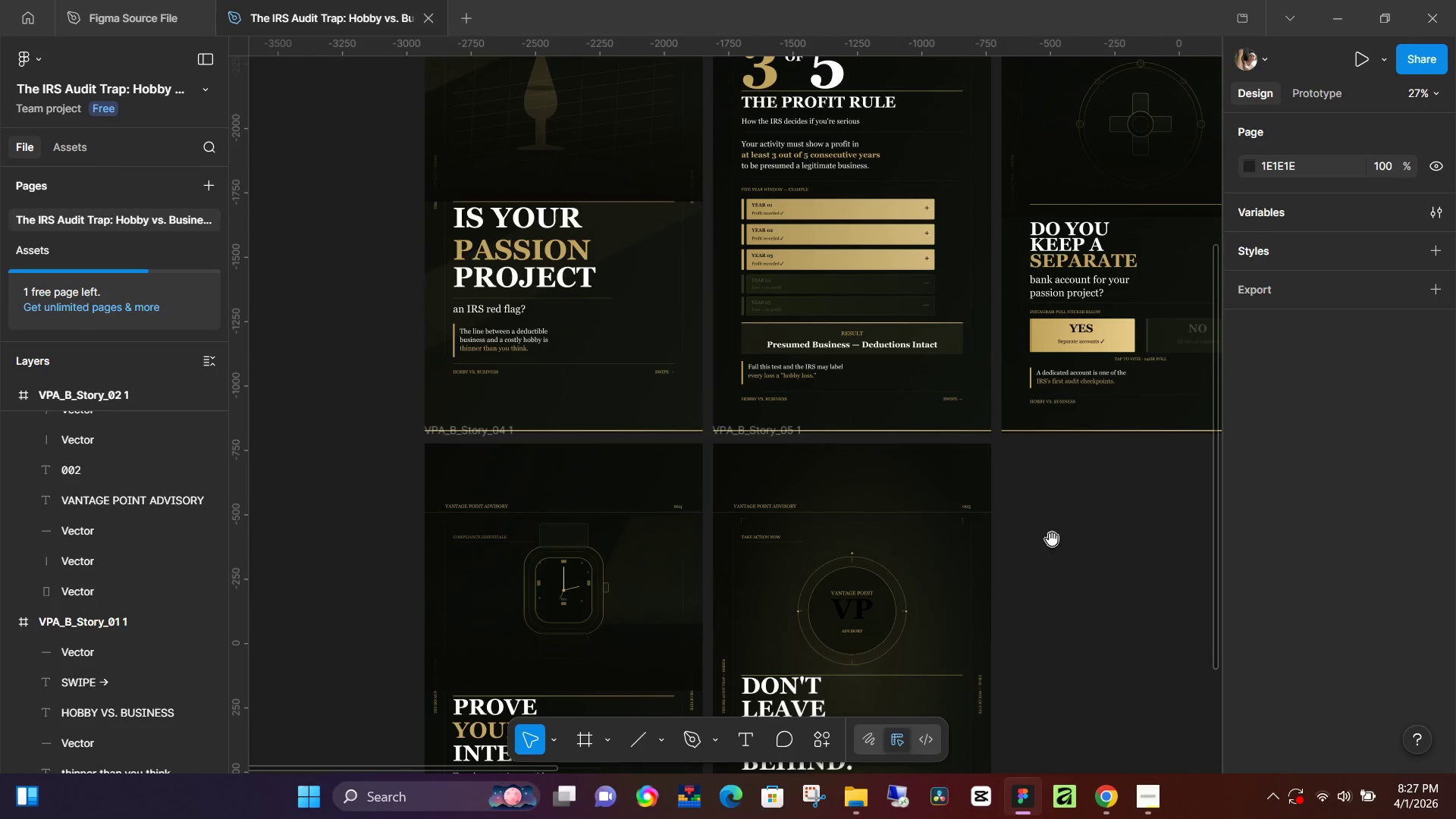 
key(Space)
 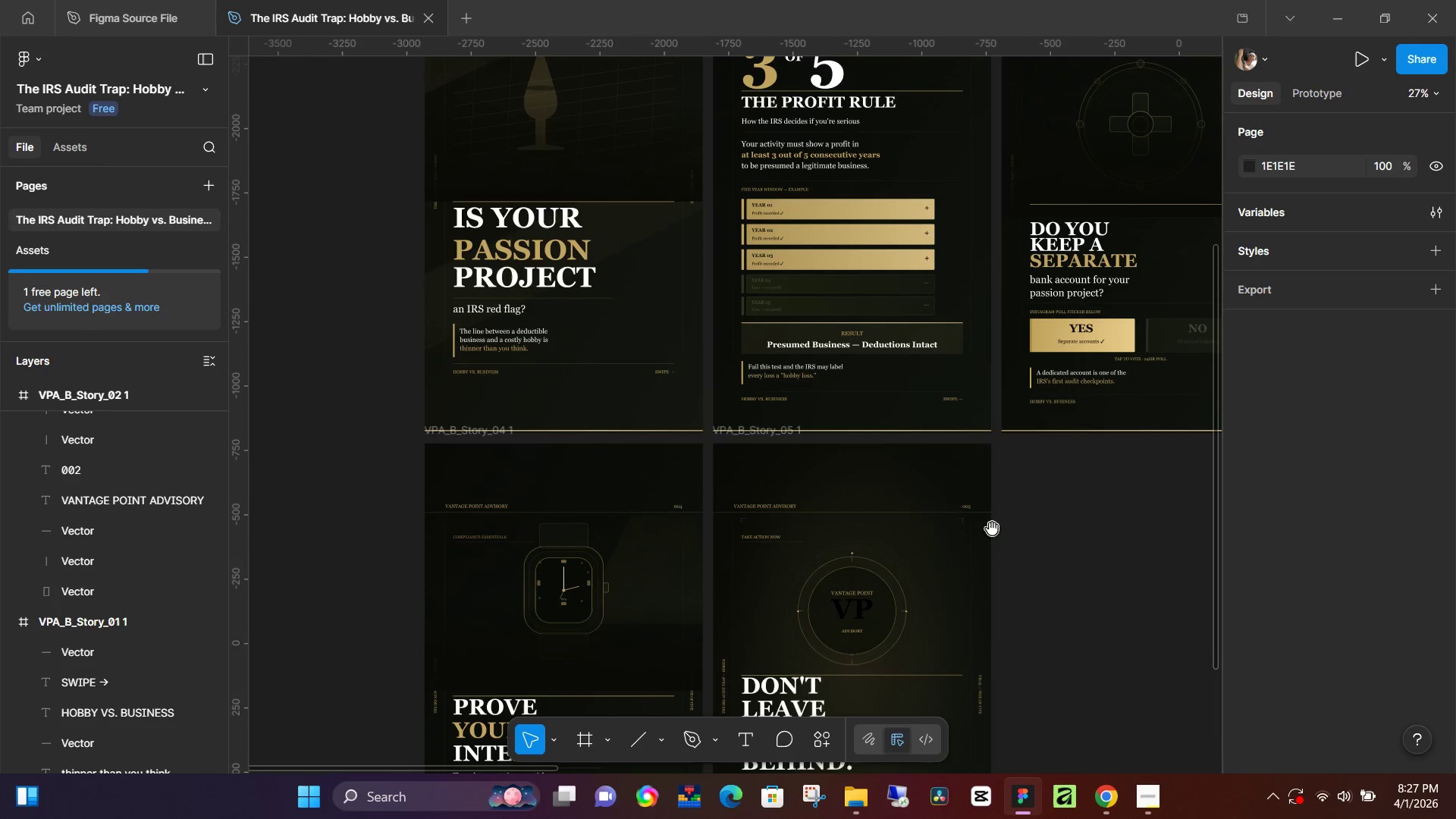 
key(Space)
 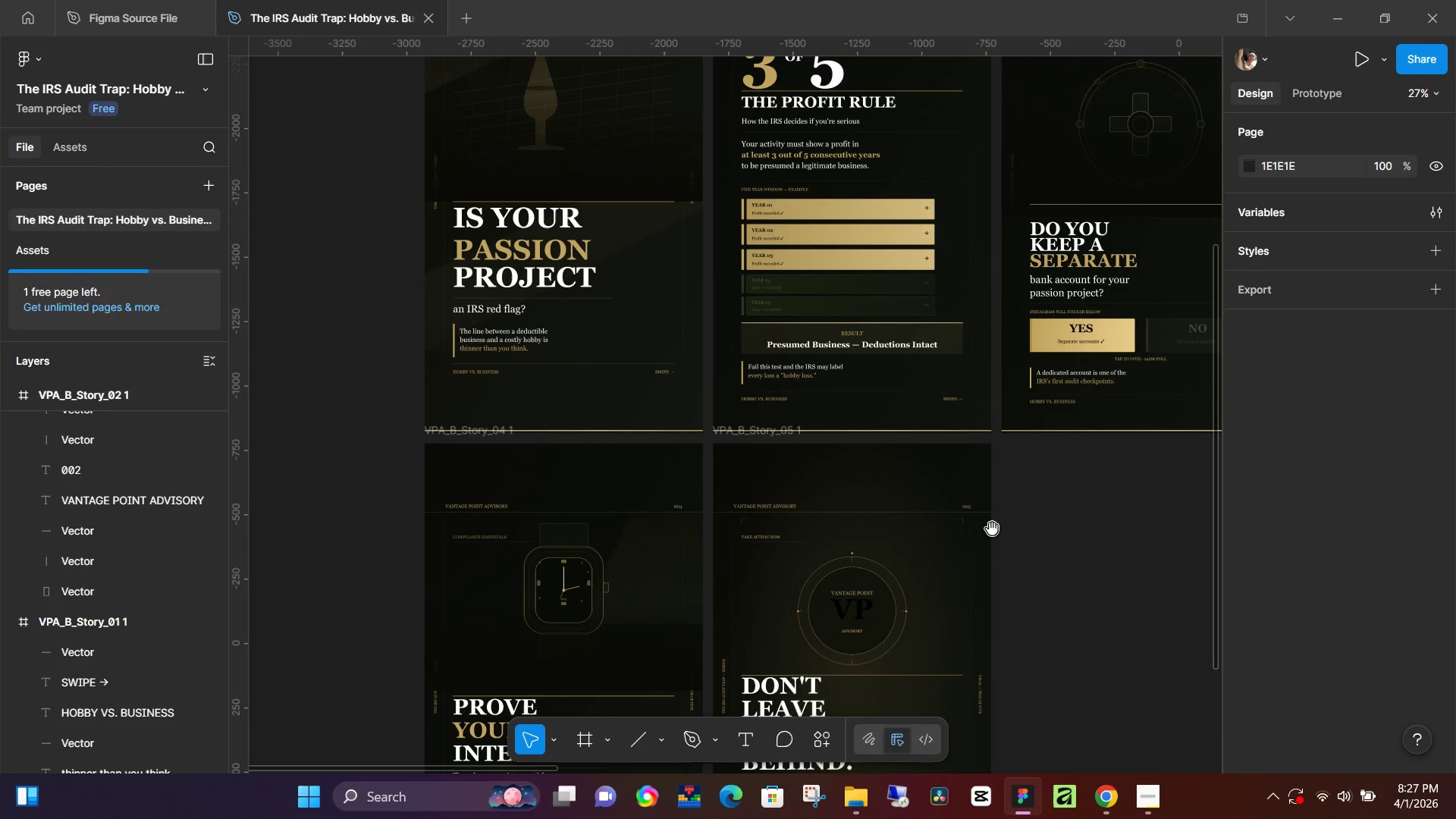 
key(Space)
 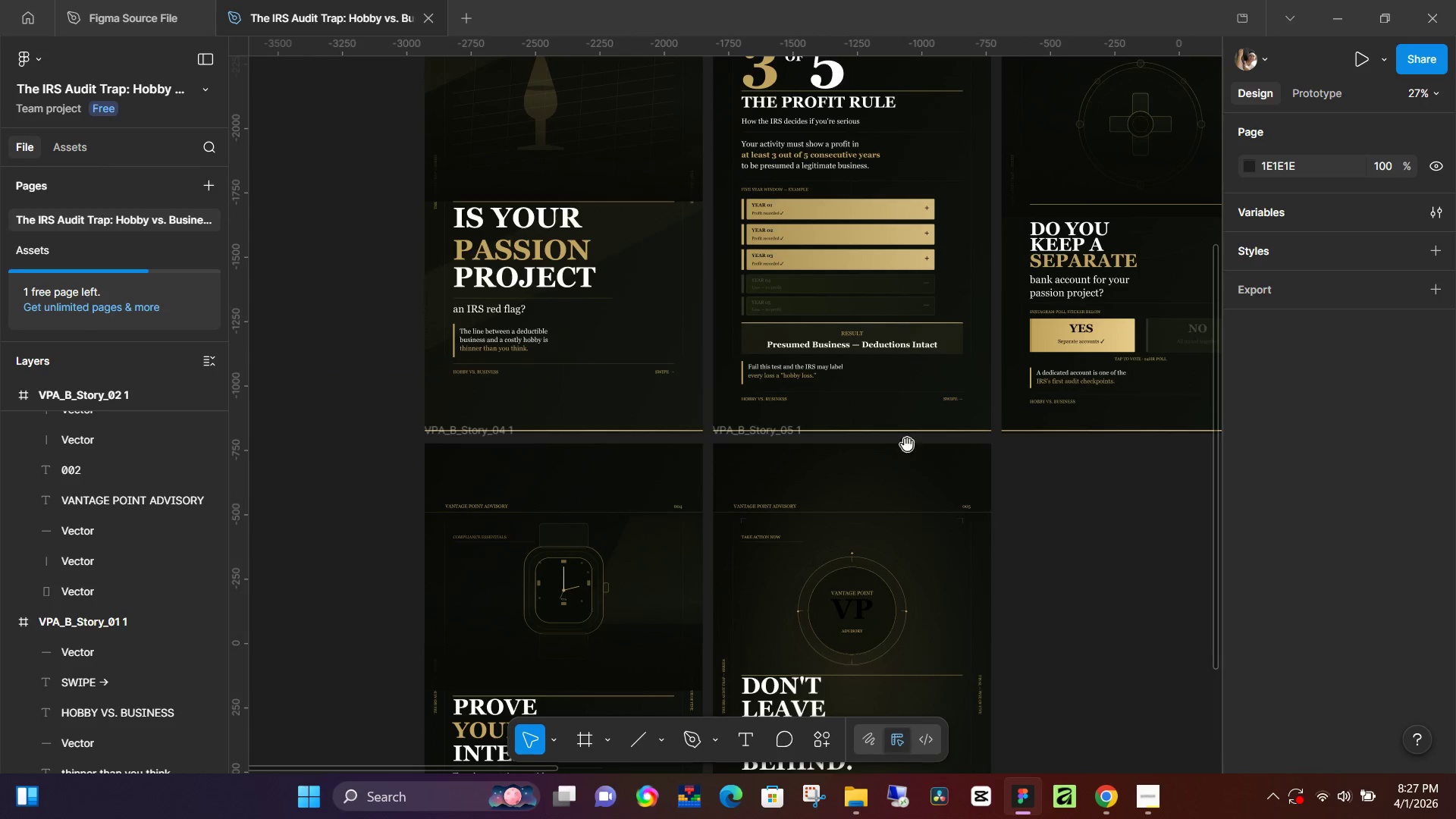 
key(Space)
 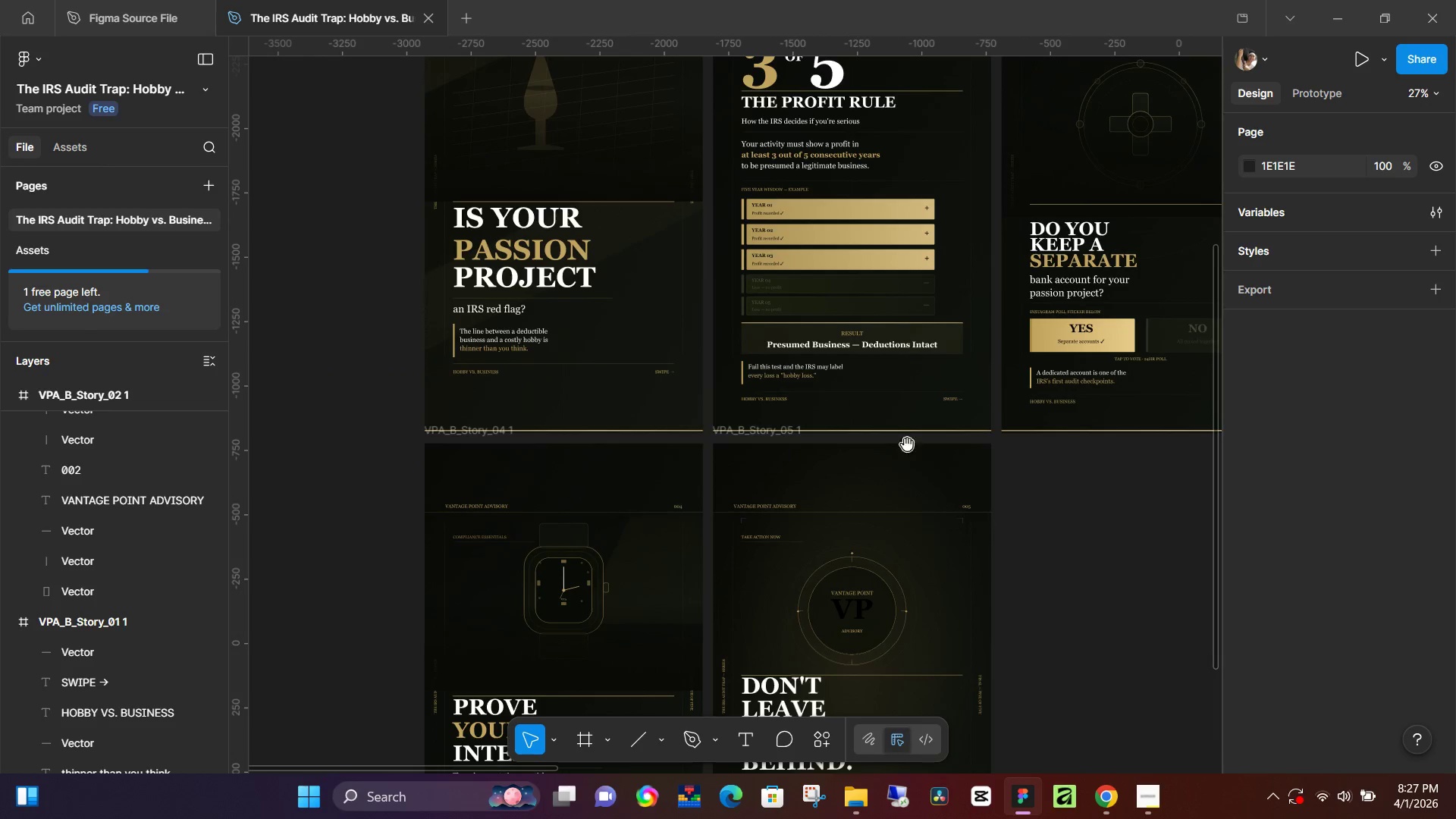 
key(Space)
 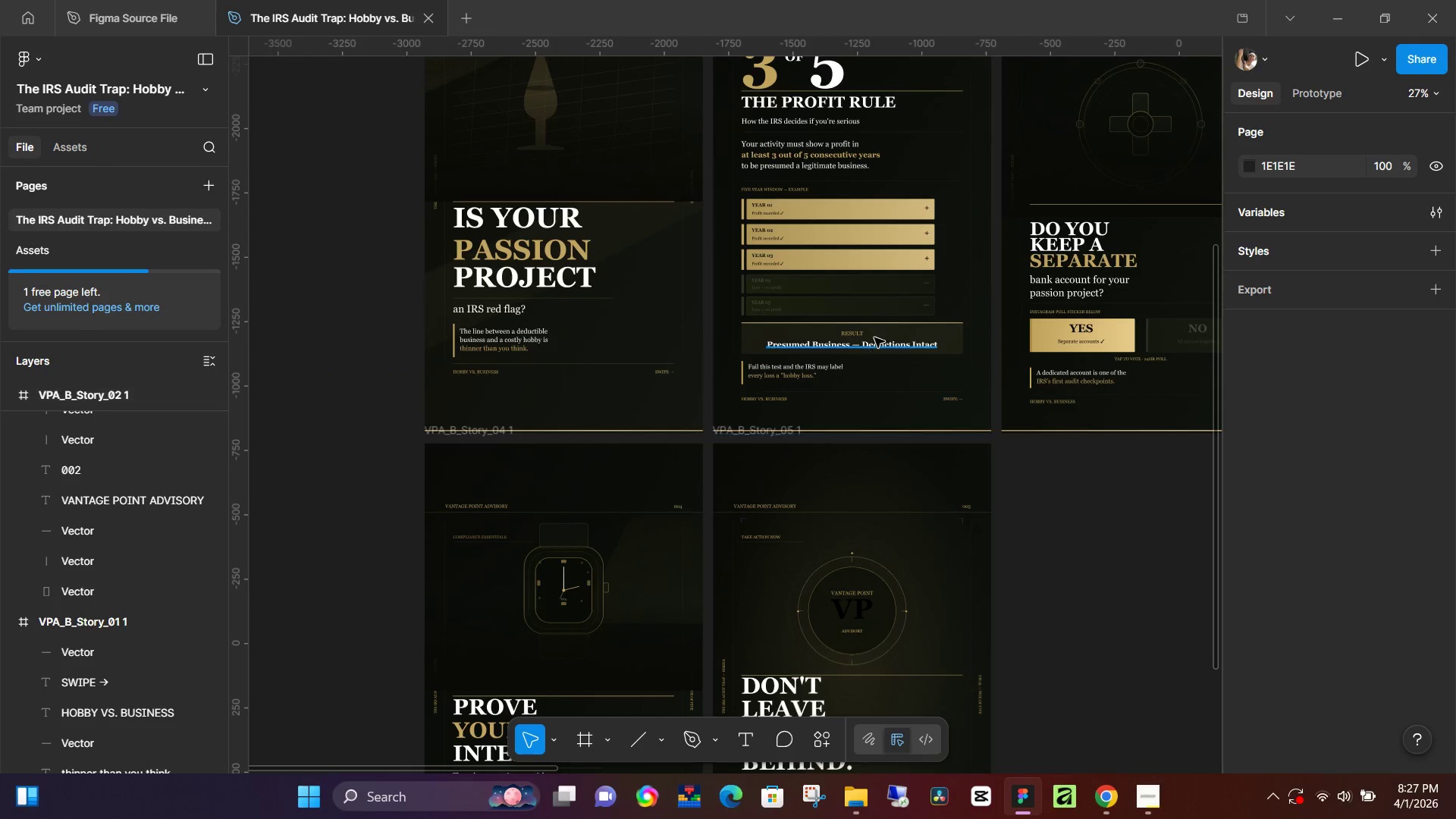 
hold_key(key=ControlLeft, duration=0.89)
scroll: coordinate [903, 435], scroll_direction: up, amount: 8.0
 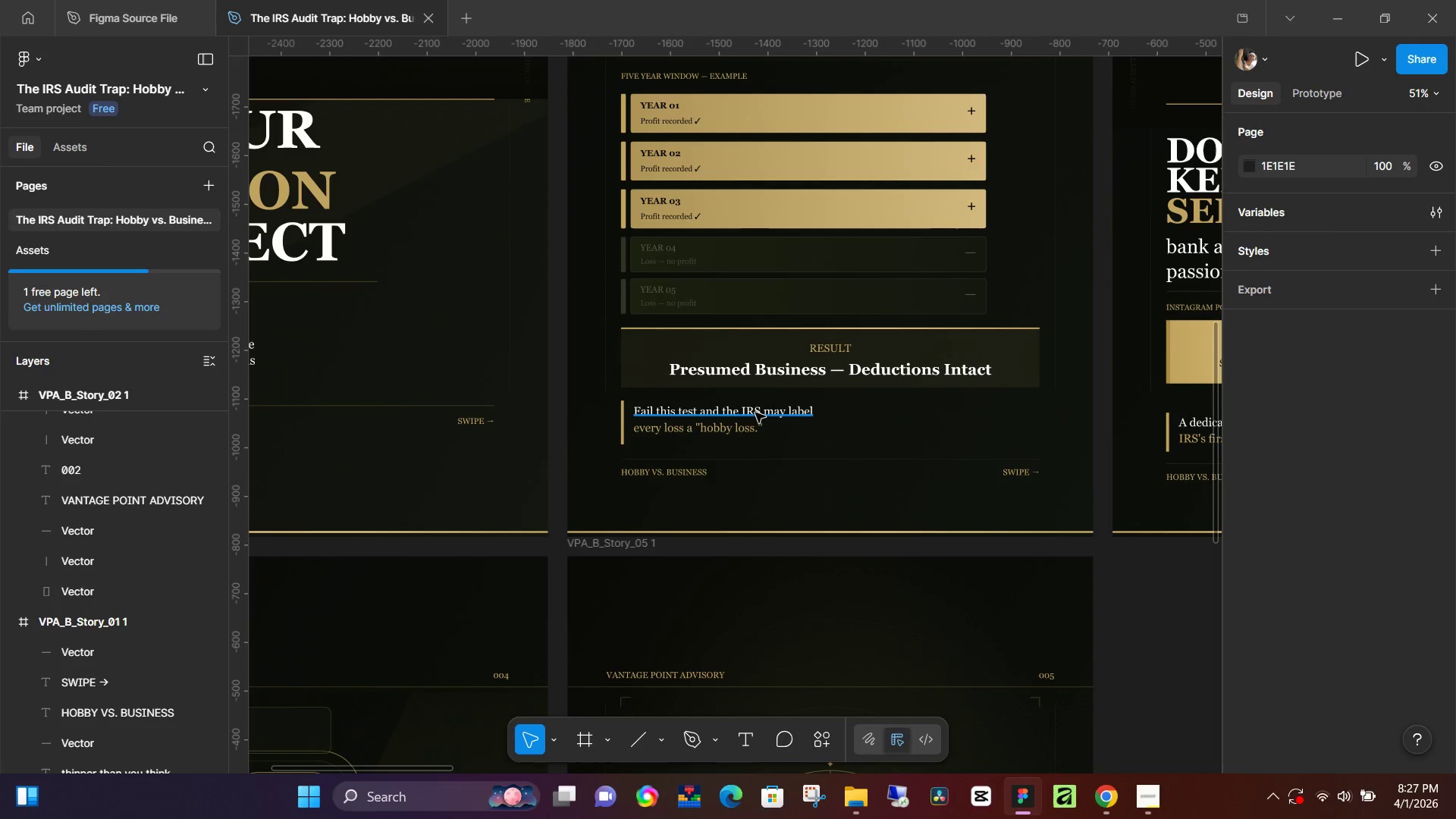 
key(Control+ControlLeft)
 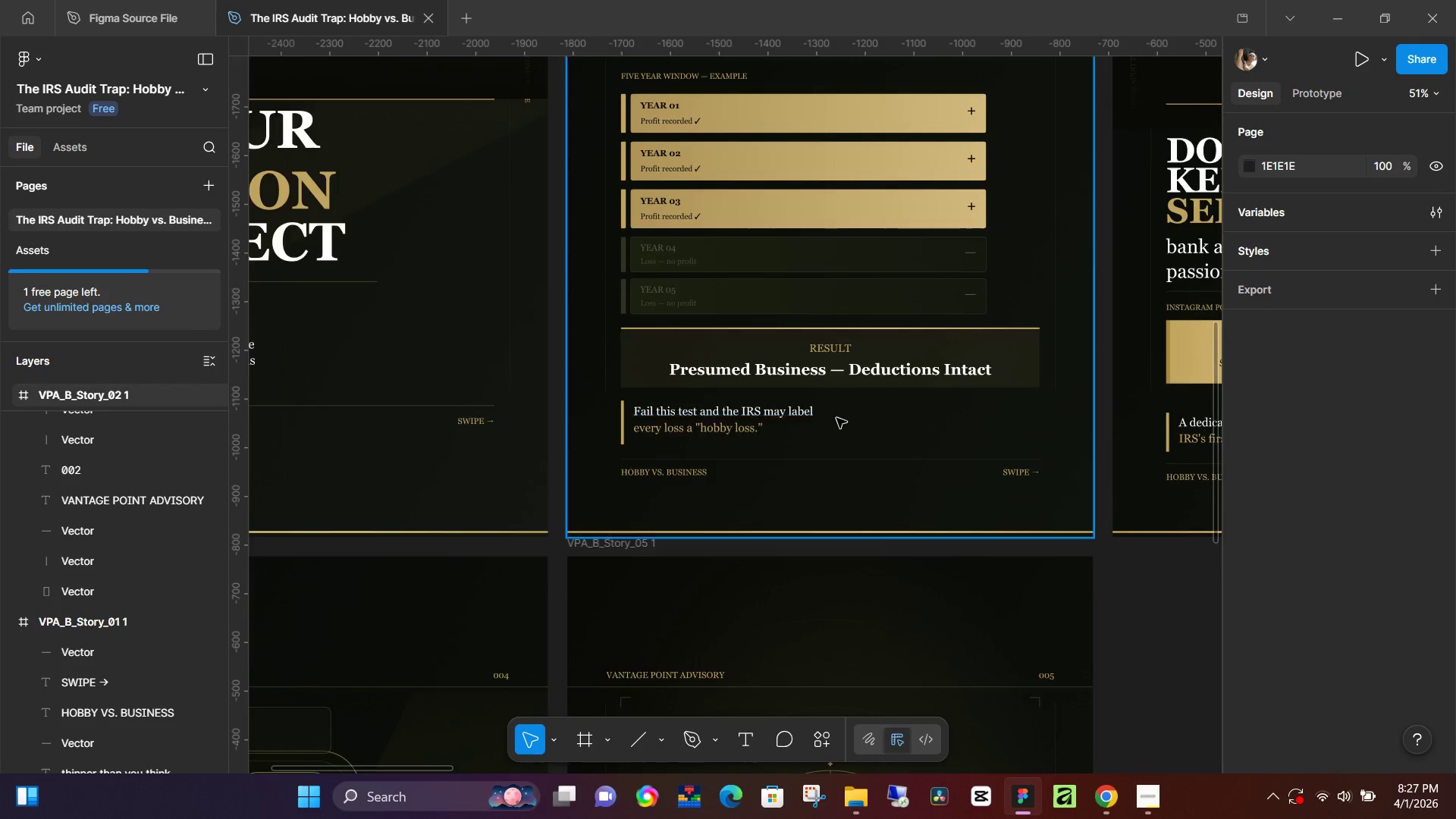 
scroll: coordinate [841, 421], scroll_direction: up, amount: 1.0
 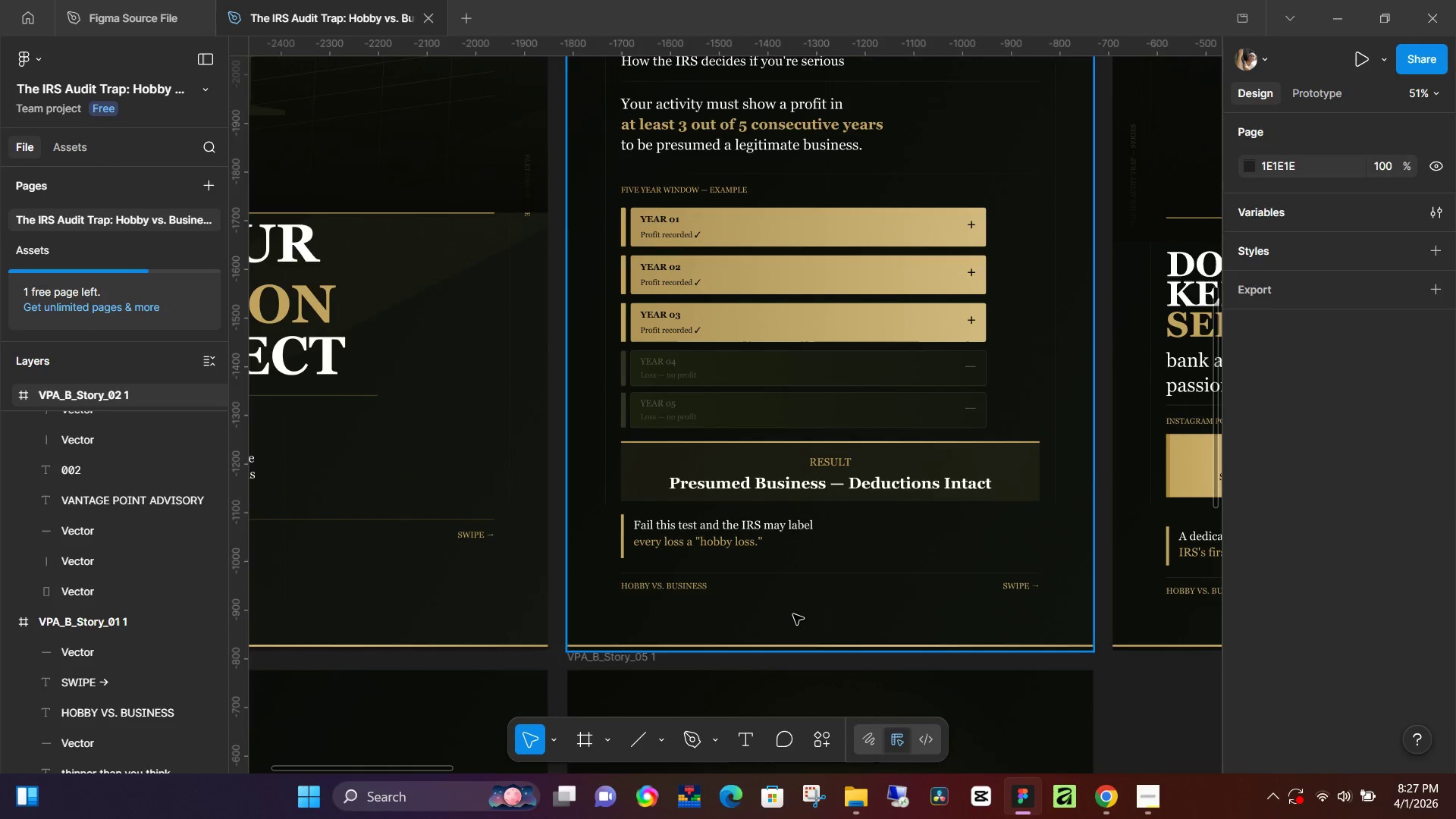 
key(Control+X)
 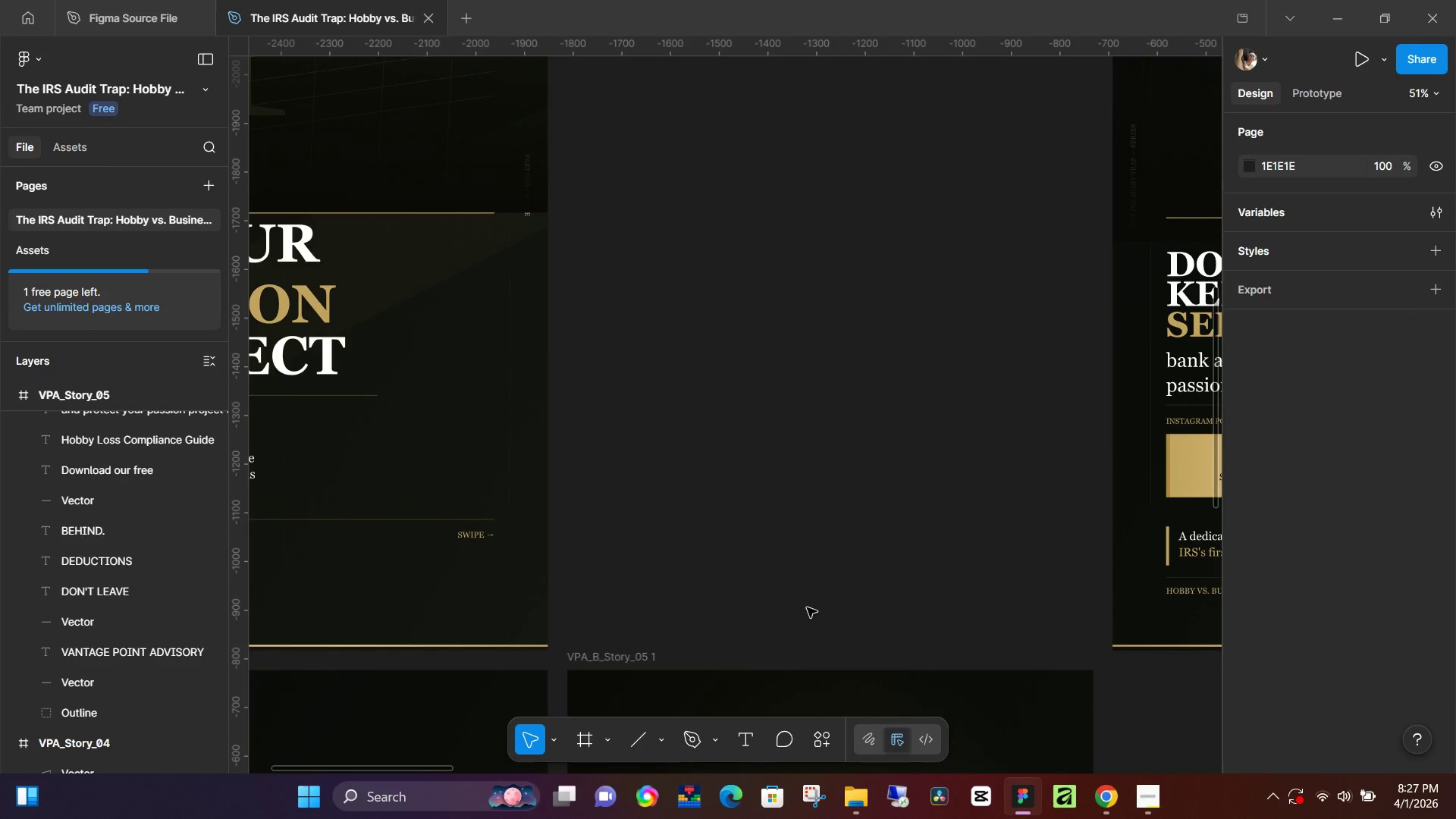 
hold_key(key=Space, duration=1.39)
 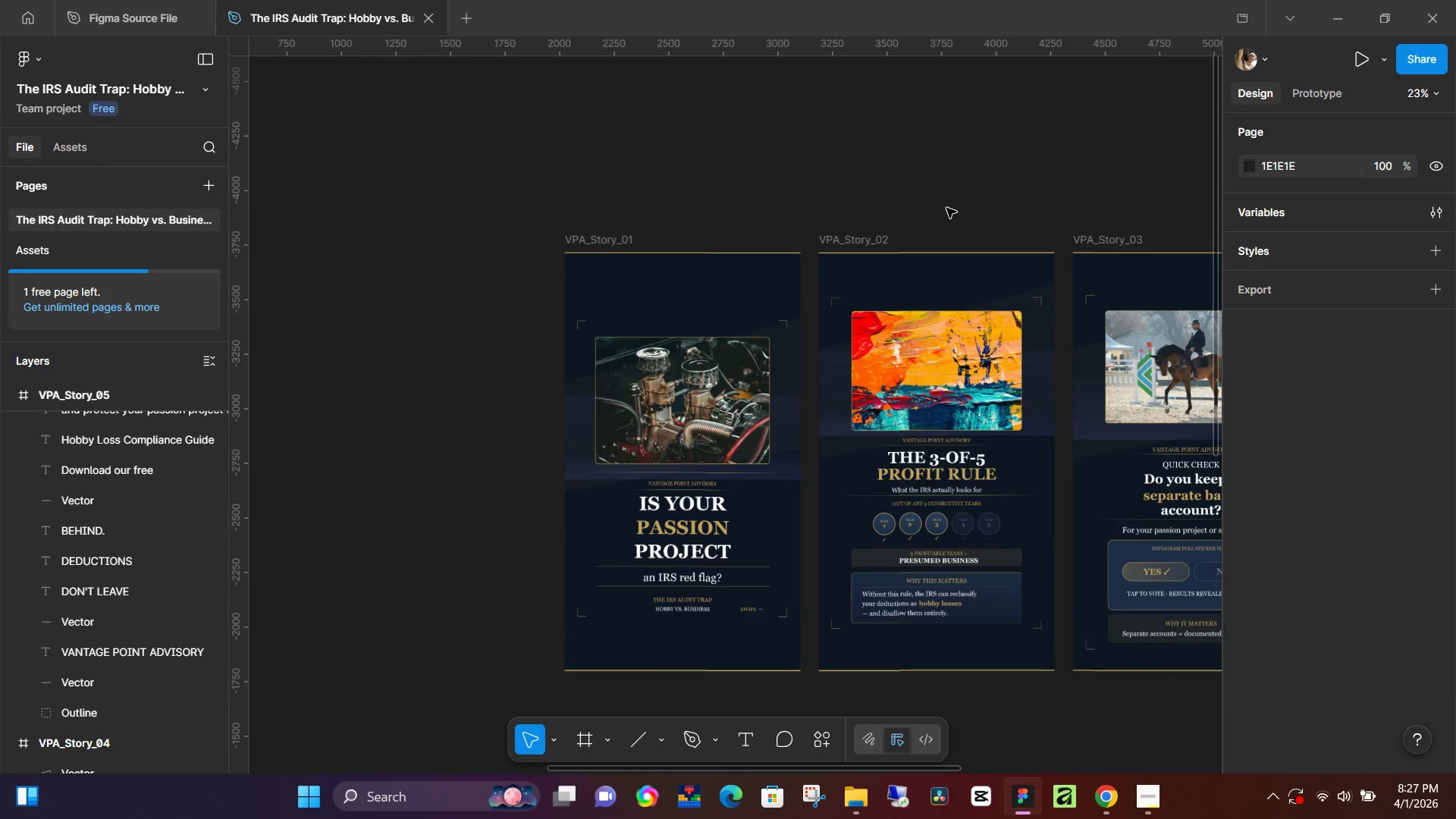 
scroll: coordinate [814, 604], scroll_direction: down, amount: 7.0
 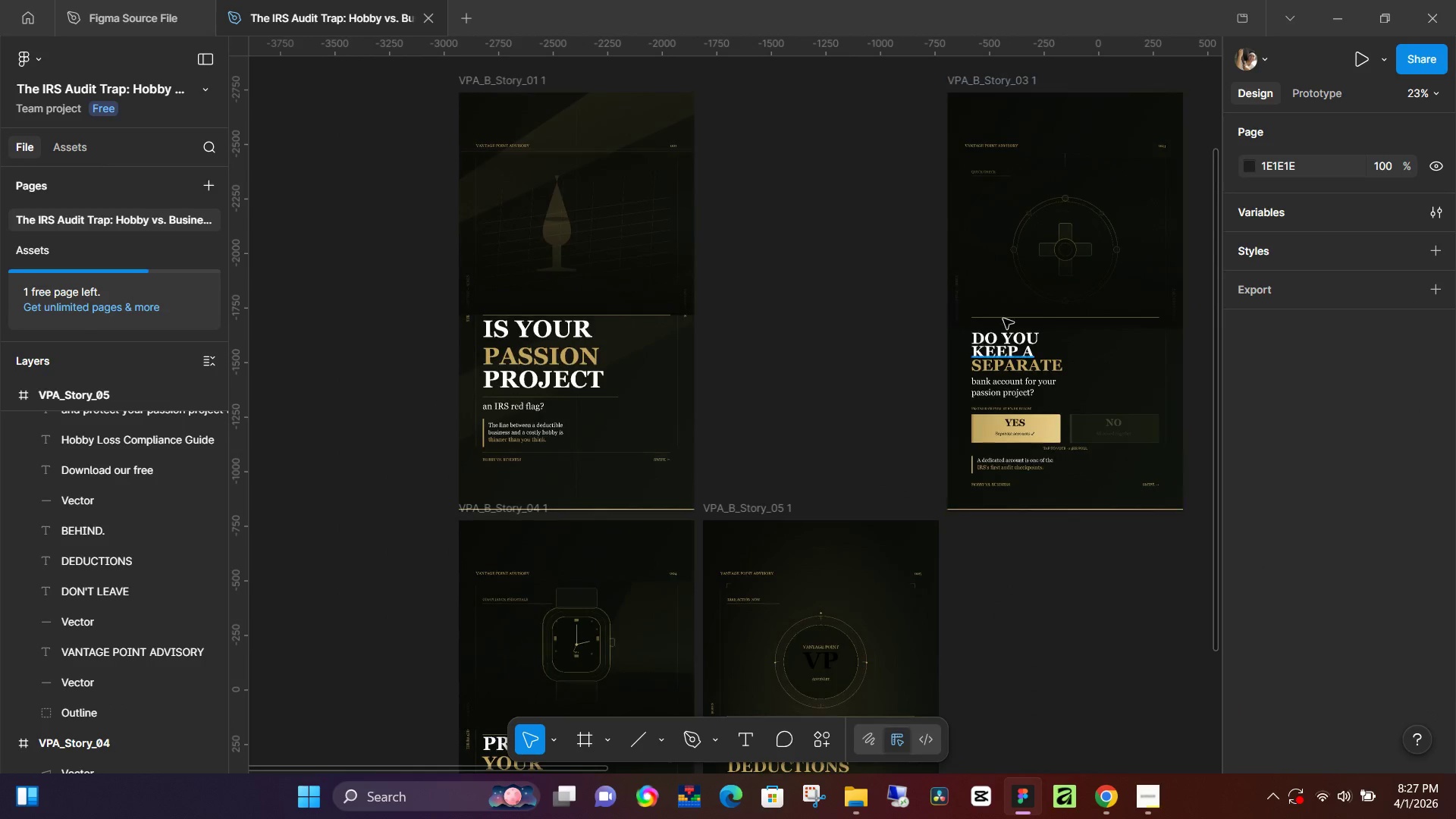 
left_click_drag(start_coordinate=[1063, 300], to_coordinate=[458, 617])
 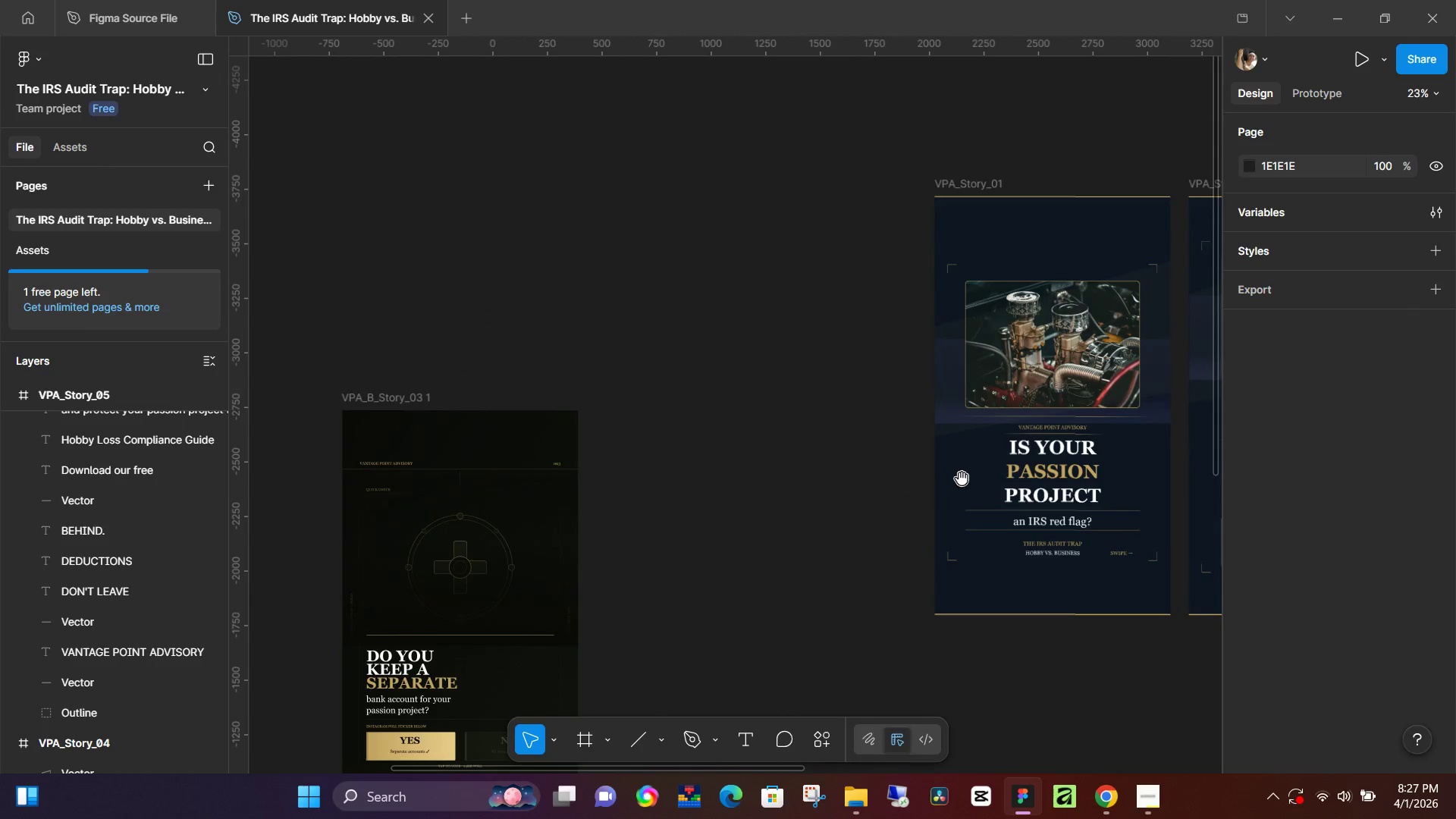 
left_click_drag(start_coordinate=[962, 479], to_coordinate=[592, 535])
 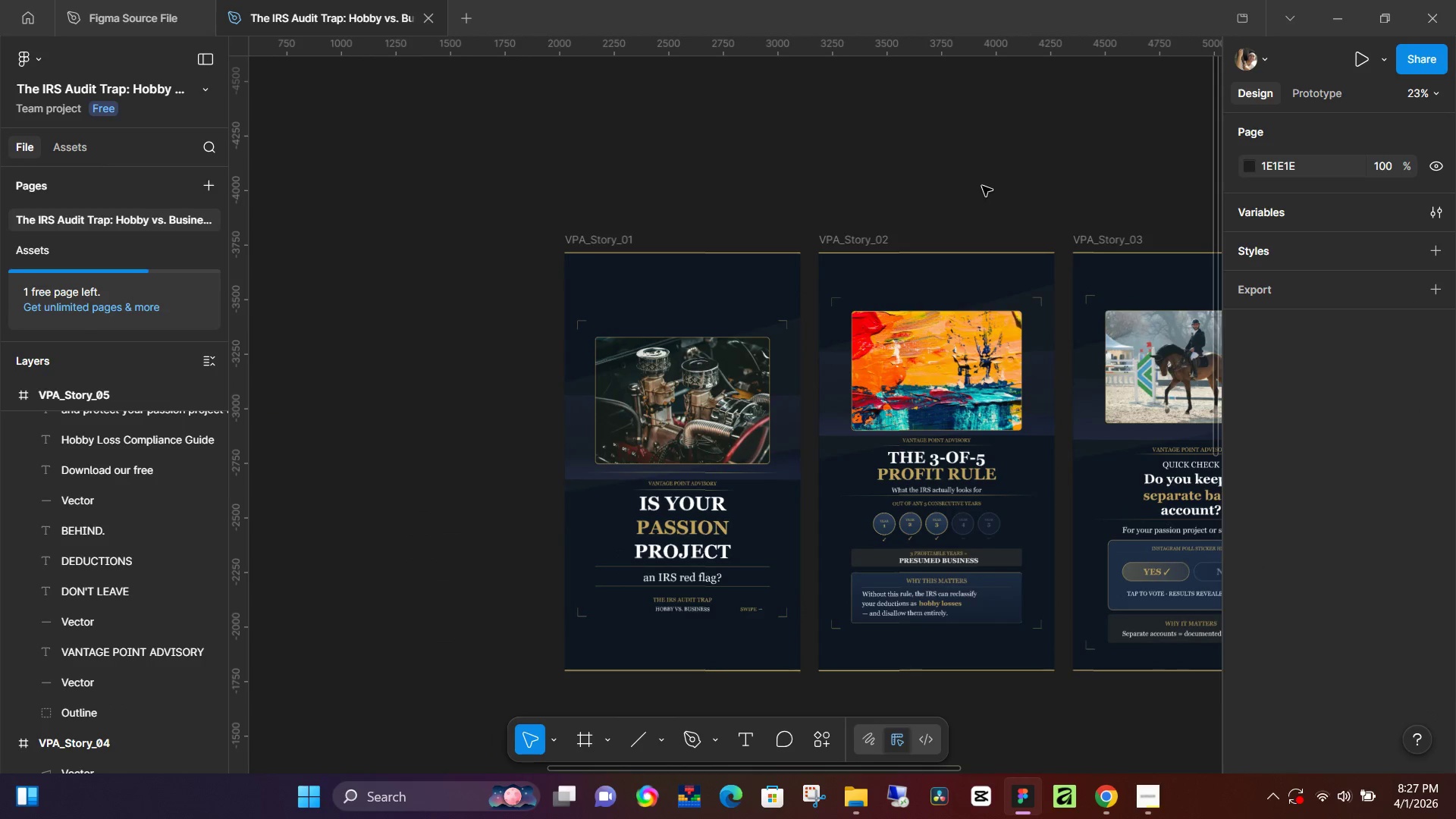 
hold_key(key=Space, duration=0.41)
 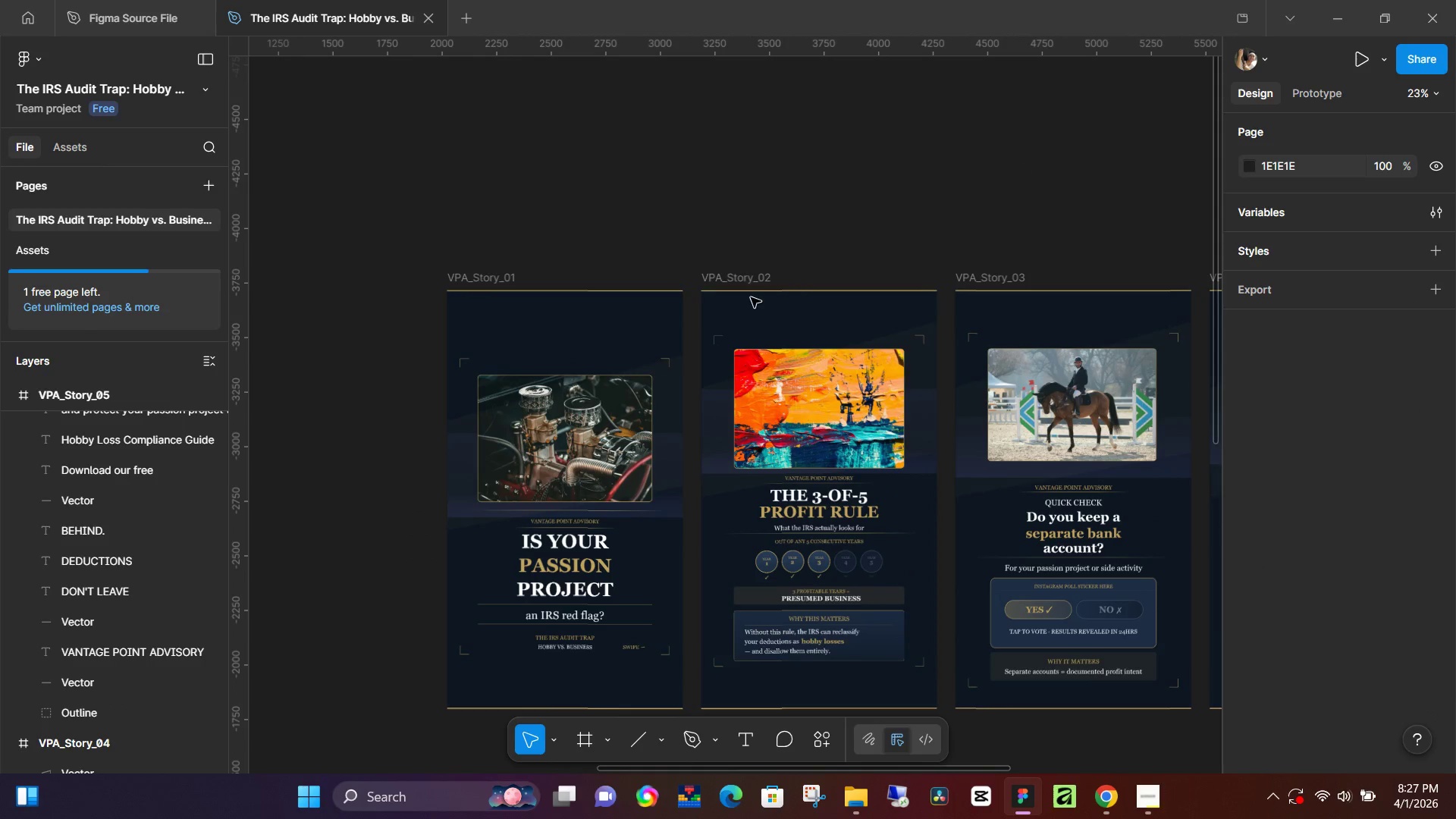 
left_click_drag(start_coordinate=[1036, 173], to_coordinate=[918, 210])
 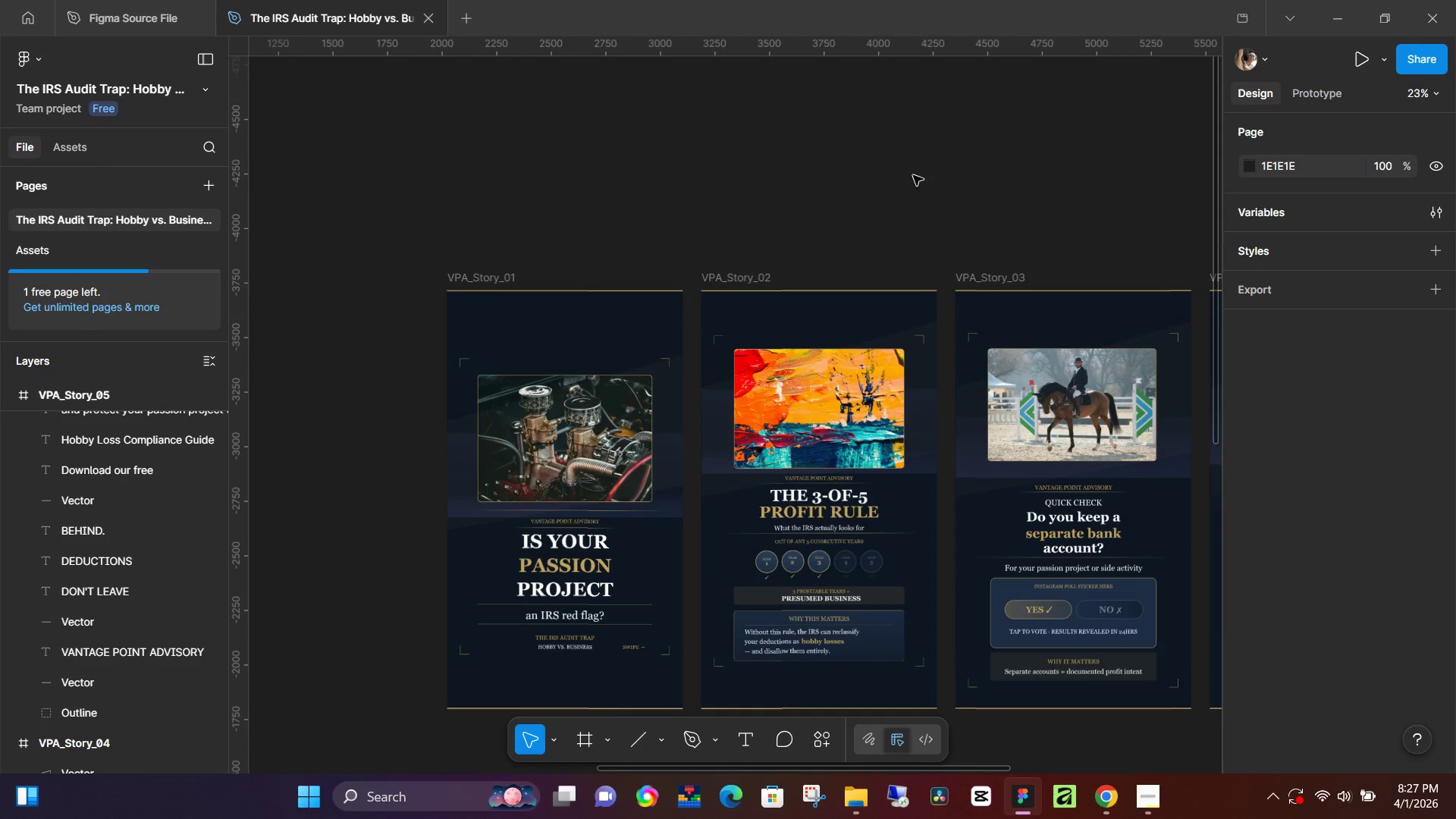 
hold_key(key=Space, duration=0.56)
 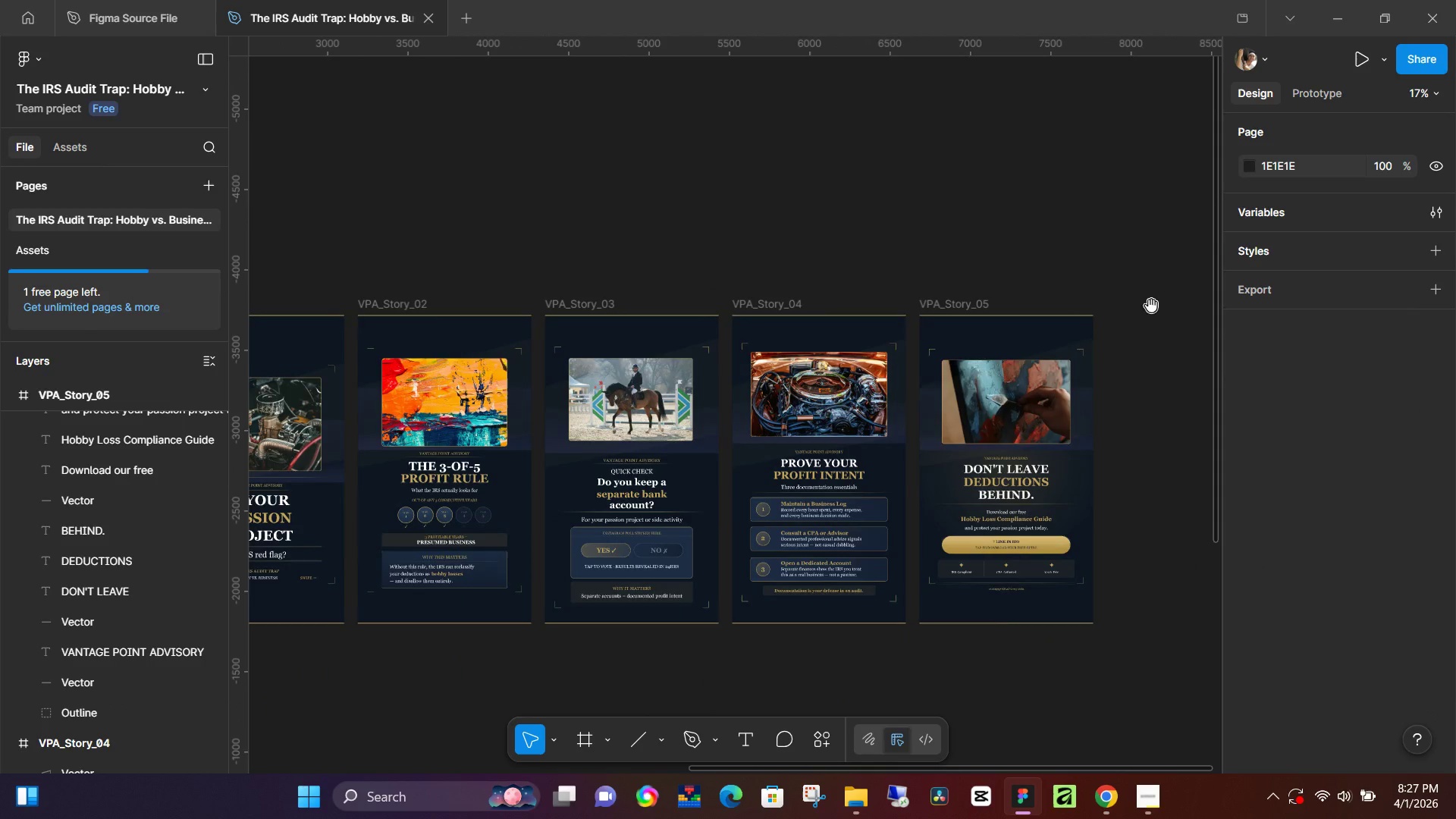 
left_click_drag(start_coordinate=[1064, 165], to_coordinate=[519, 213])
 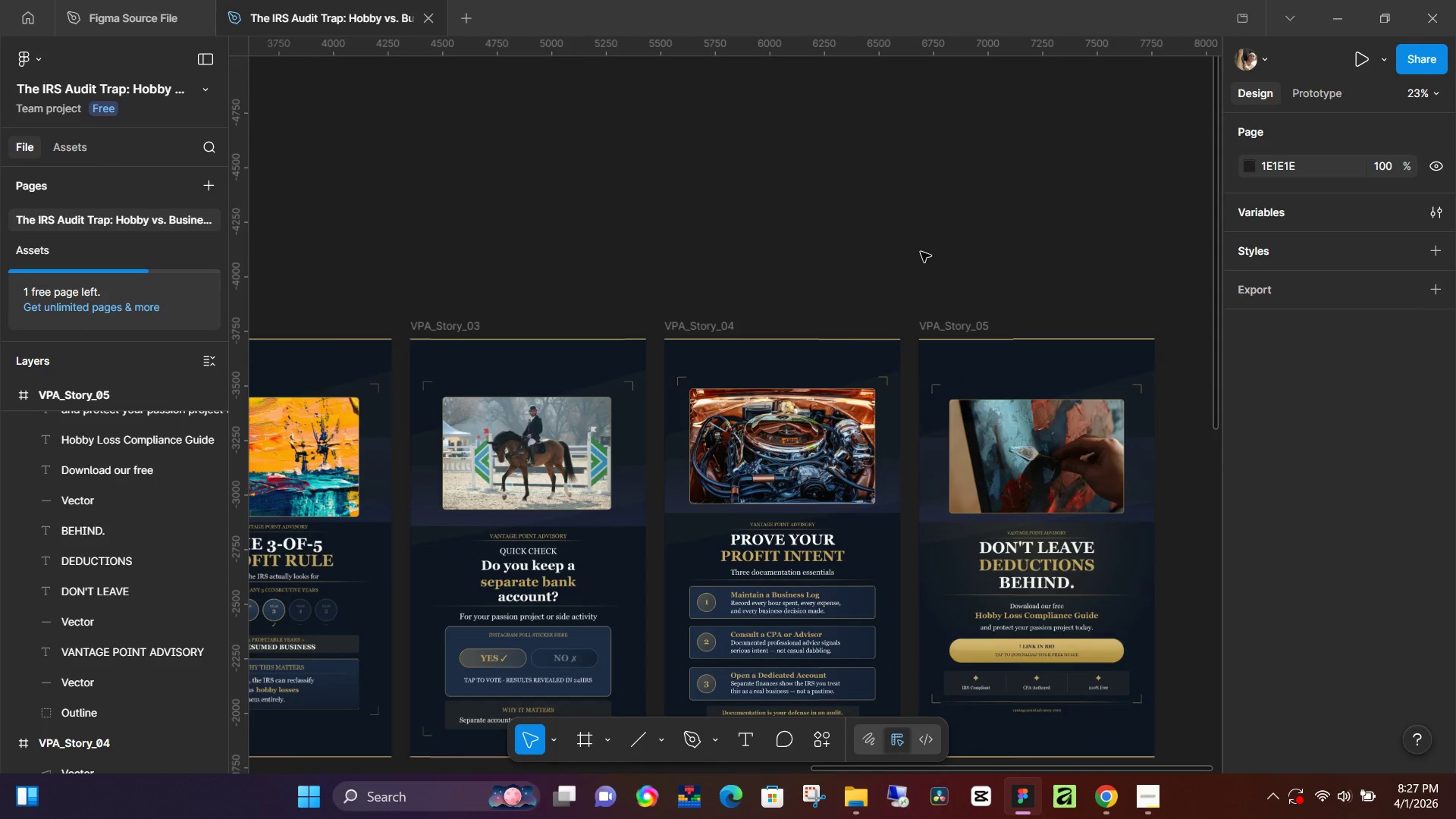 
key(Control+ControlLeft)
 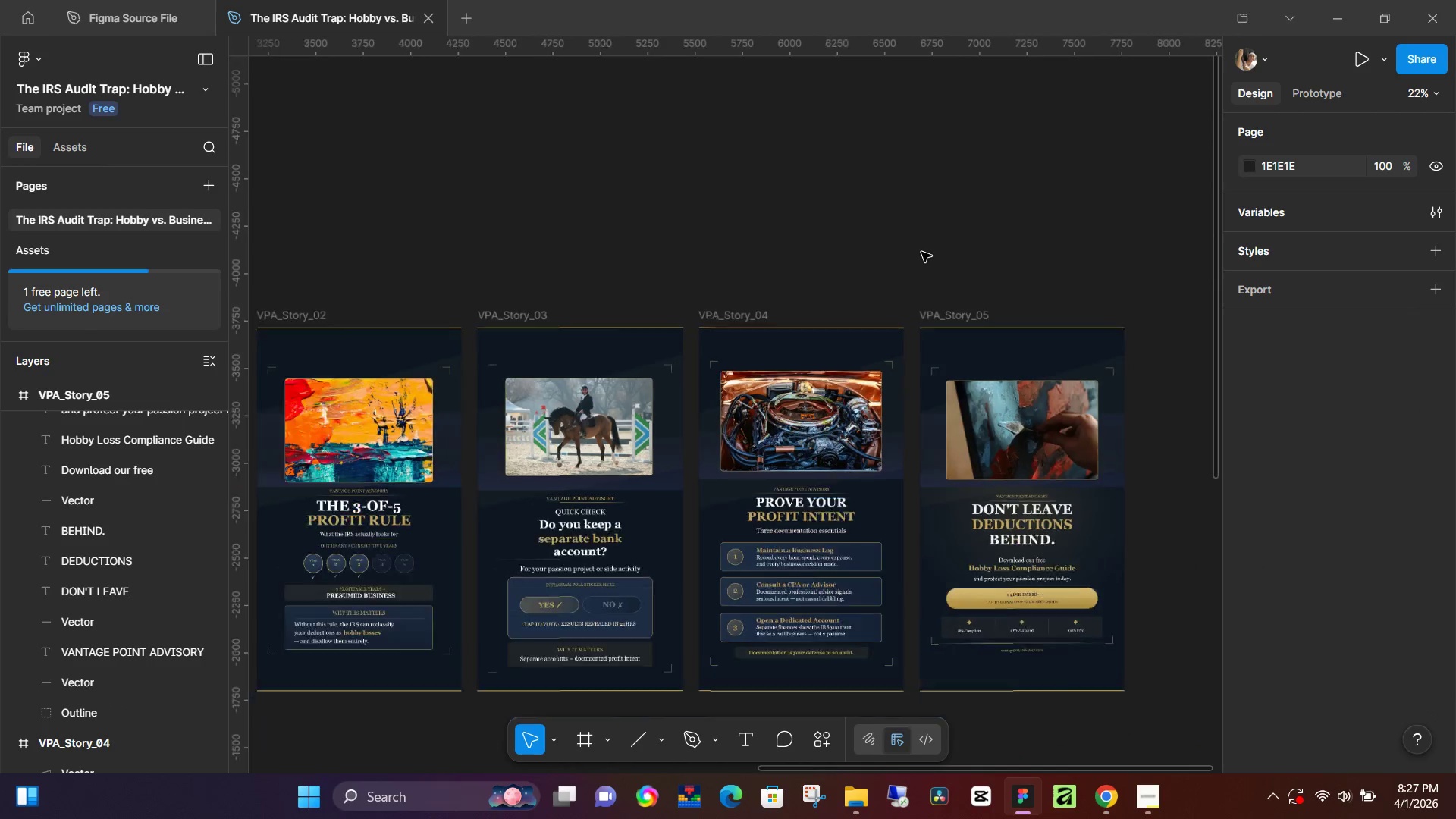 
hold_key(key=Space, duration=0.64)
 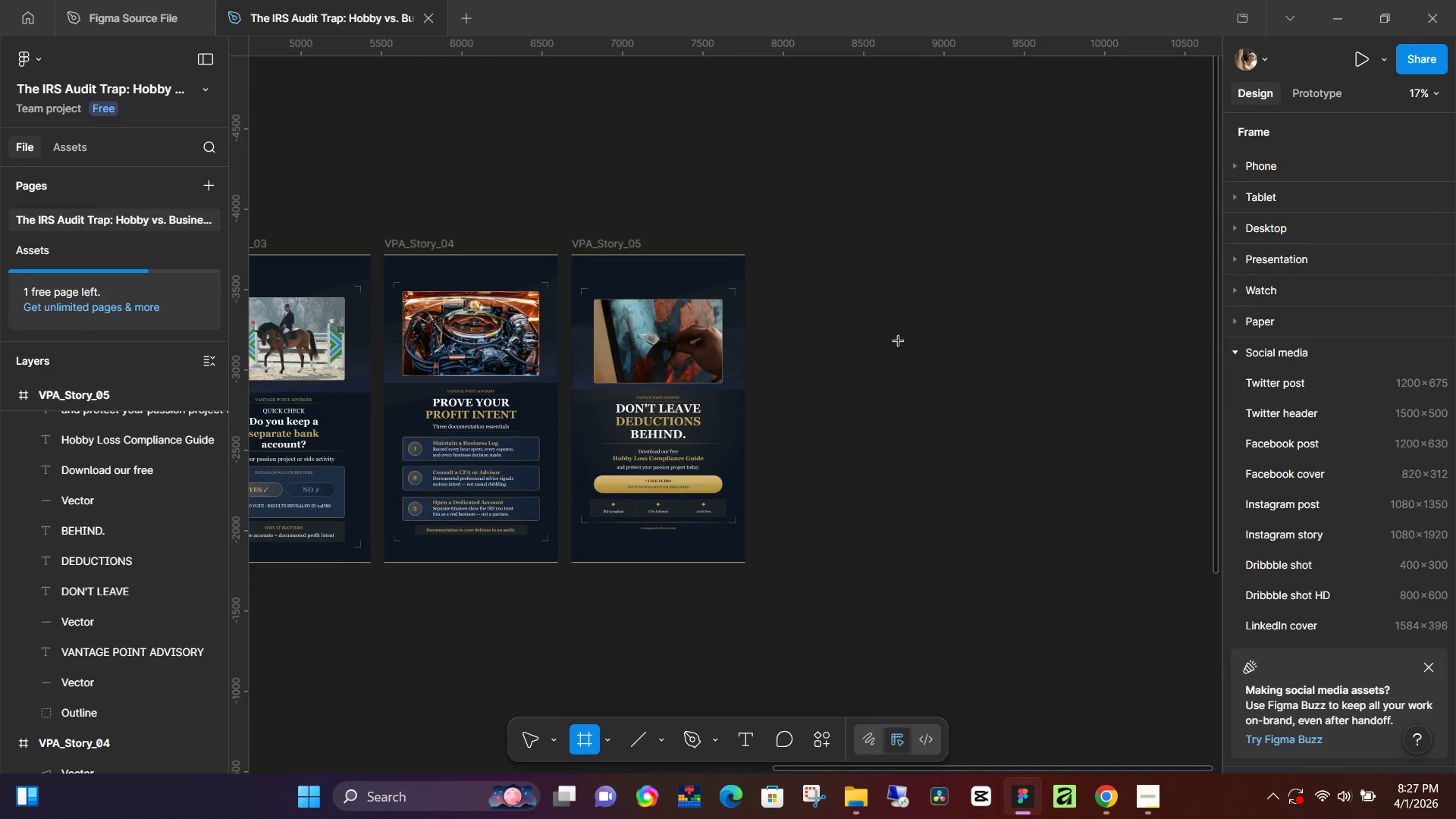 
left_click_drag(start_coordinate=[1075, 260], to_coordinate=[727, 199])
 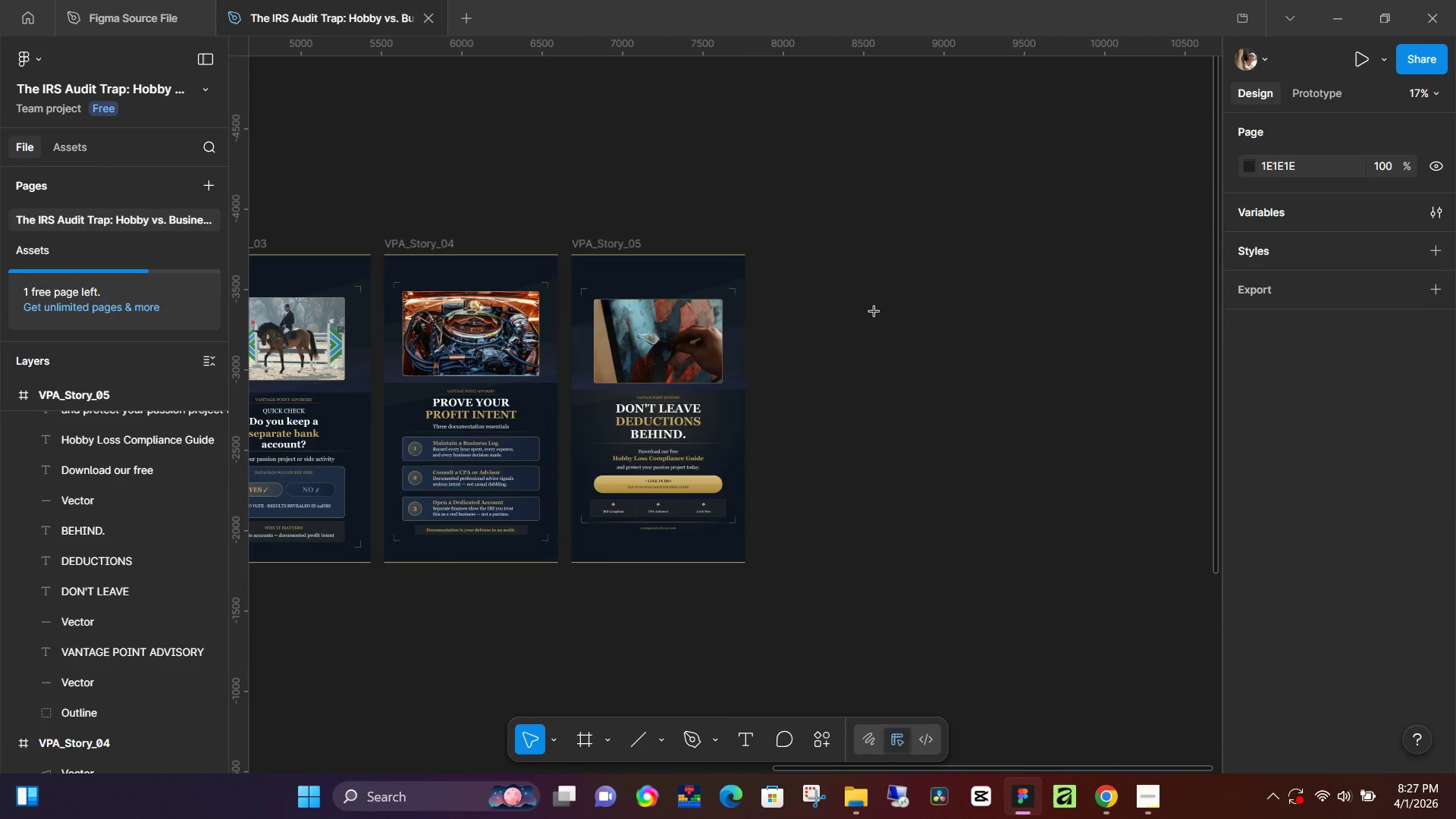 
scroll: coordinate [921, 252], scroll_direction: down, amount: 3.0
 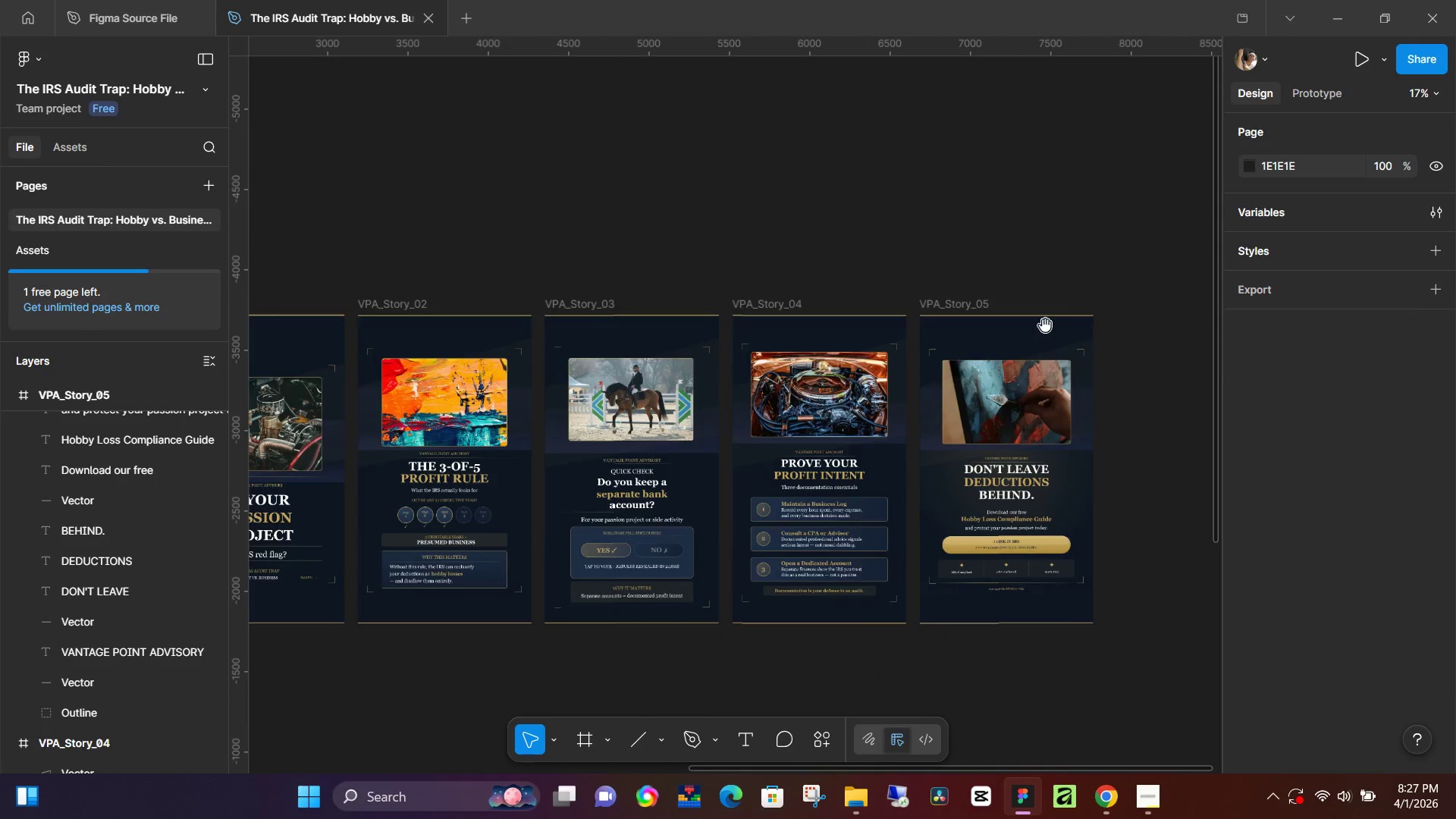 
key(F)
 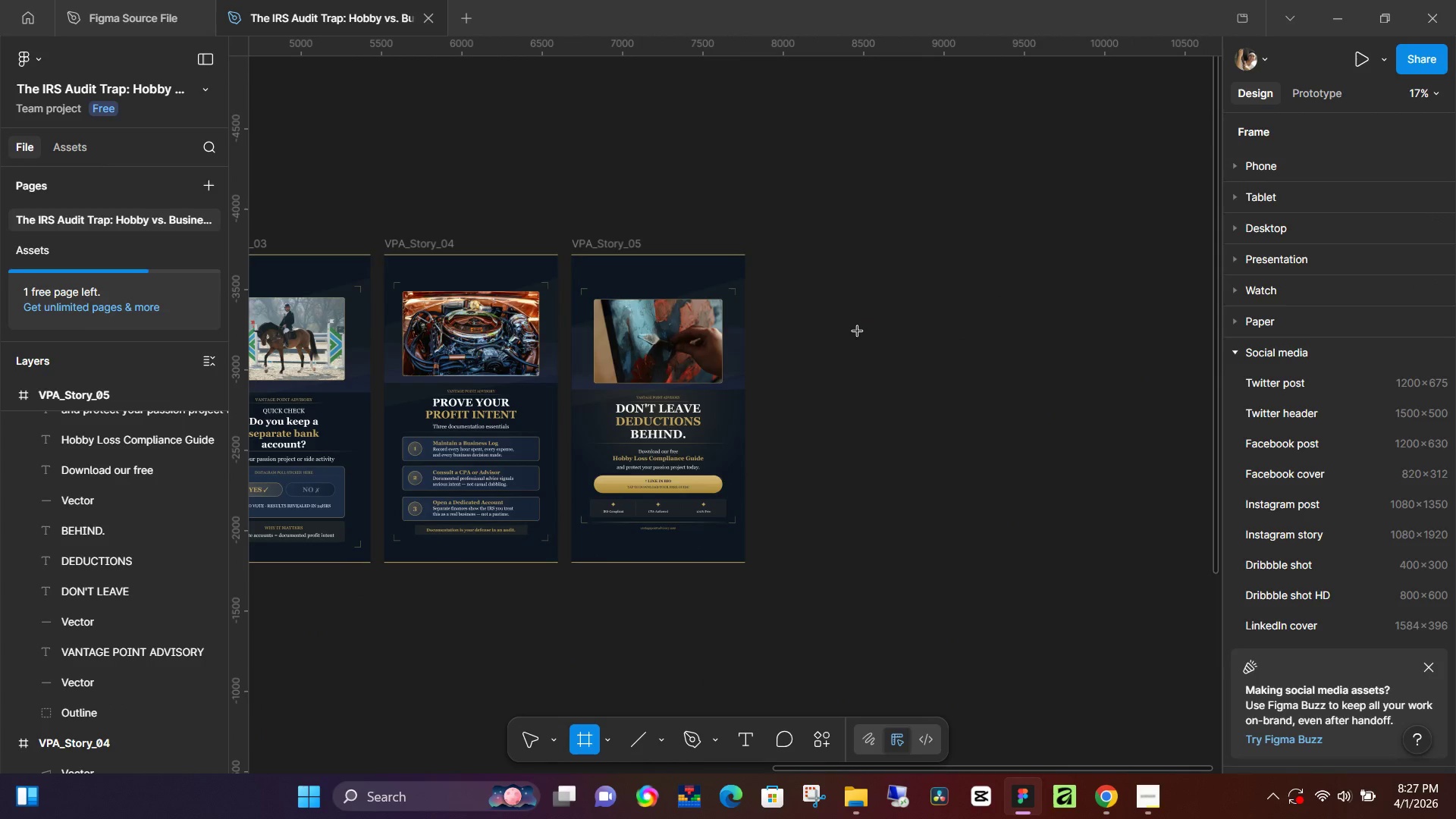 
left_click([858, 331])
 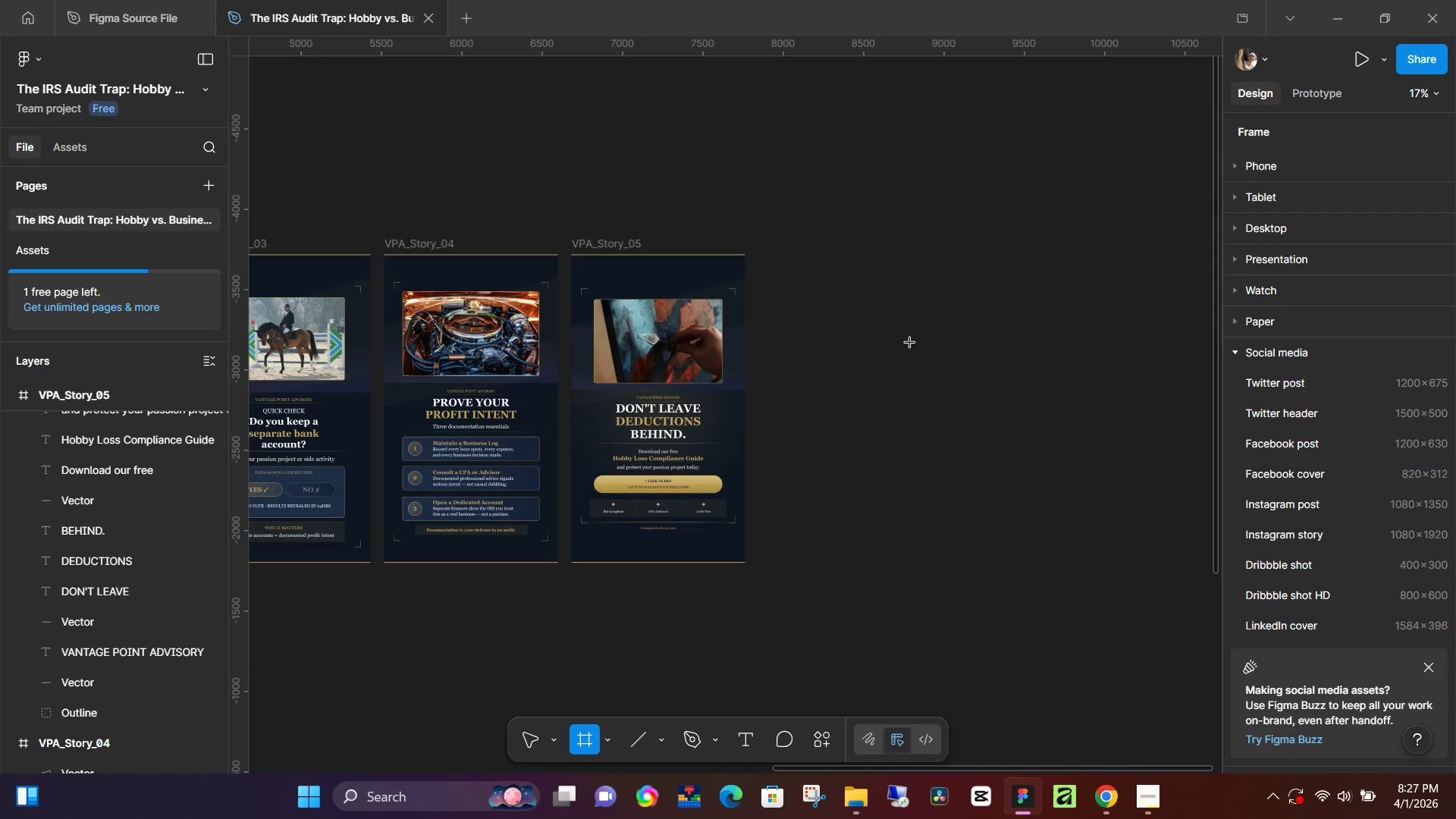 
hold_key(key=ControlLeft, duration=0.66)
 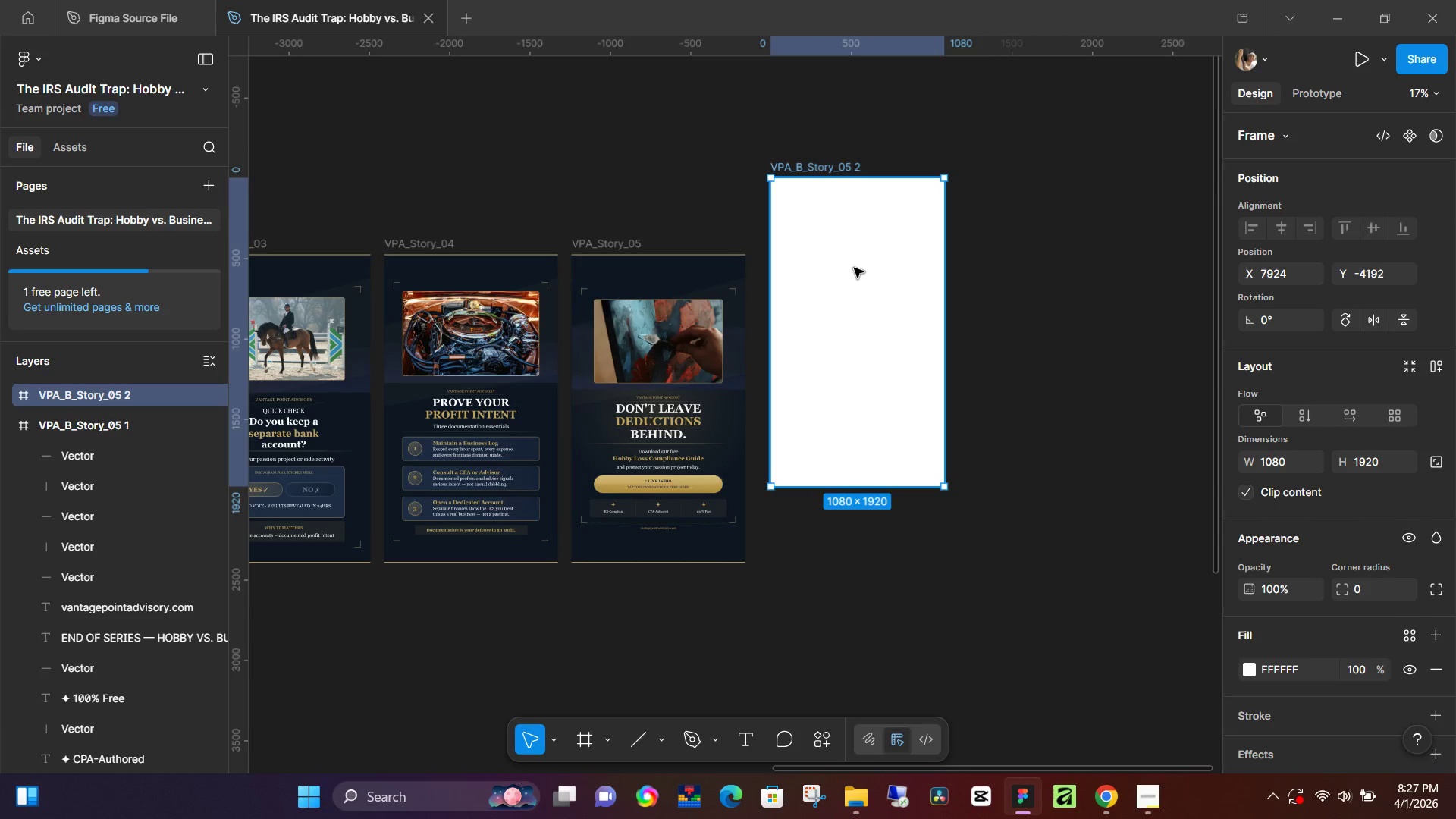 
left_click([854, 268])
 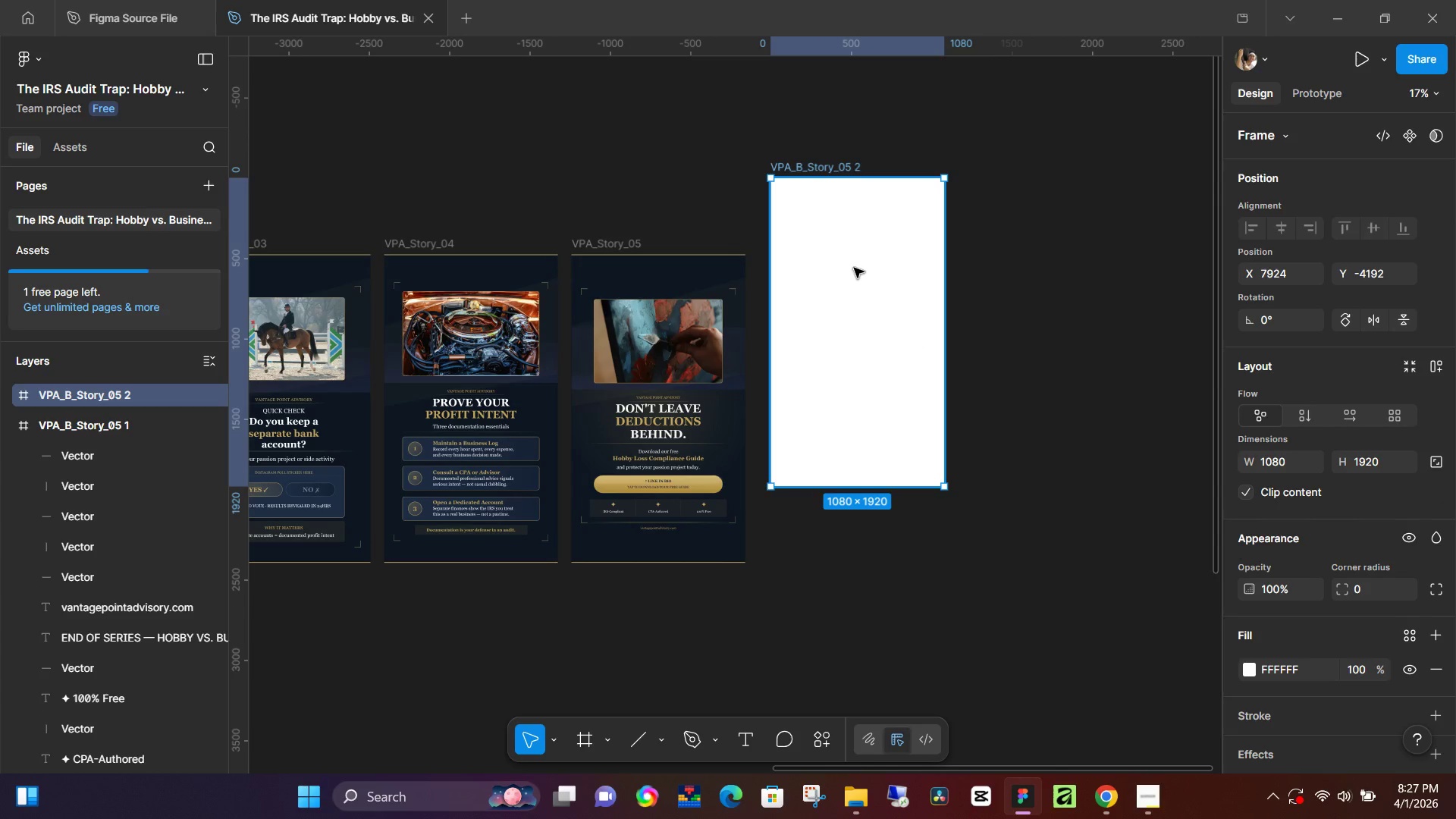 
key(Control+V)
 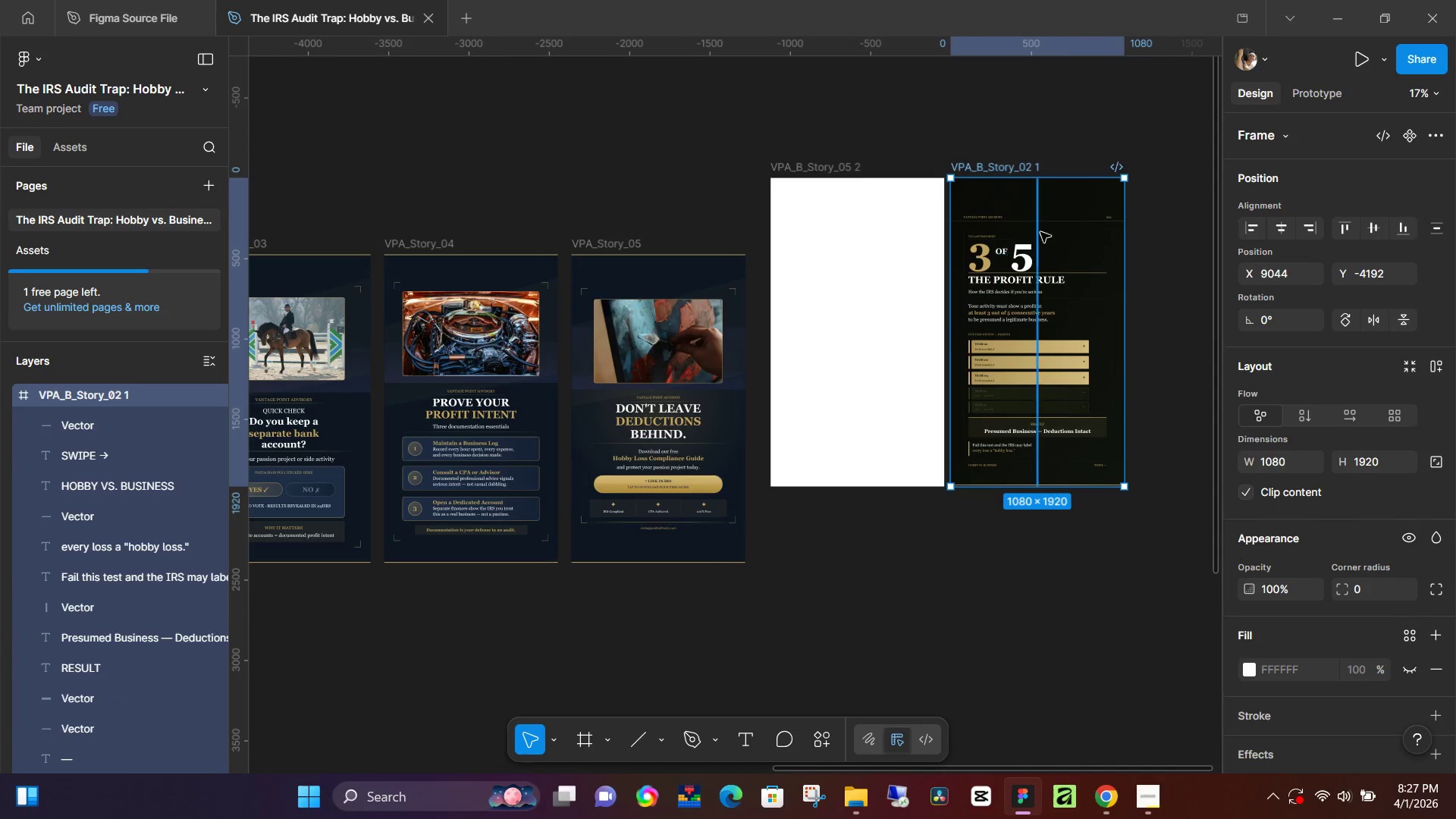 
left_click_drag(start_coordinate=[1053, 214], to_coordinate=[875, 215])
 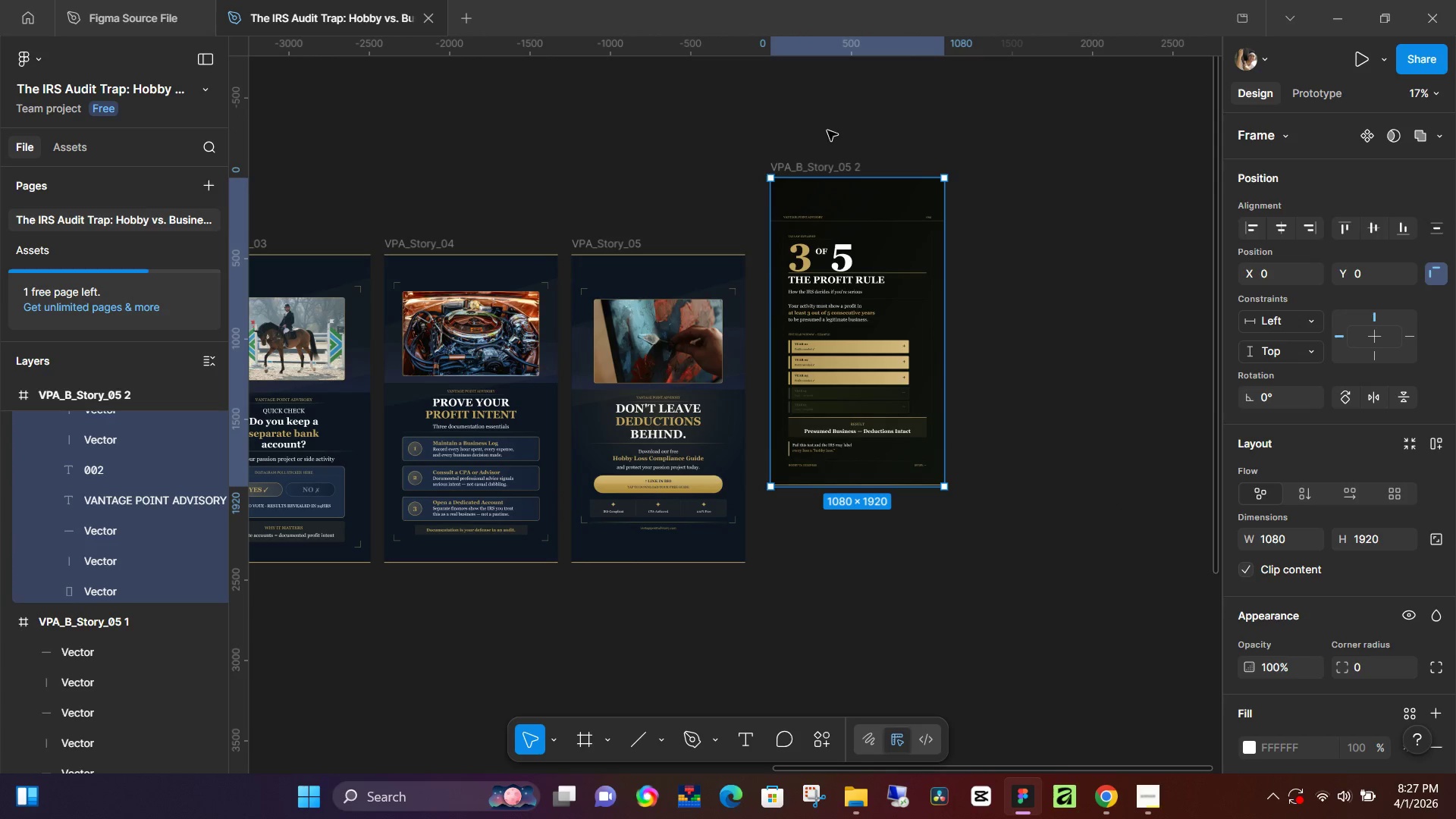 
left_click([827, 130])
 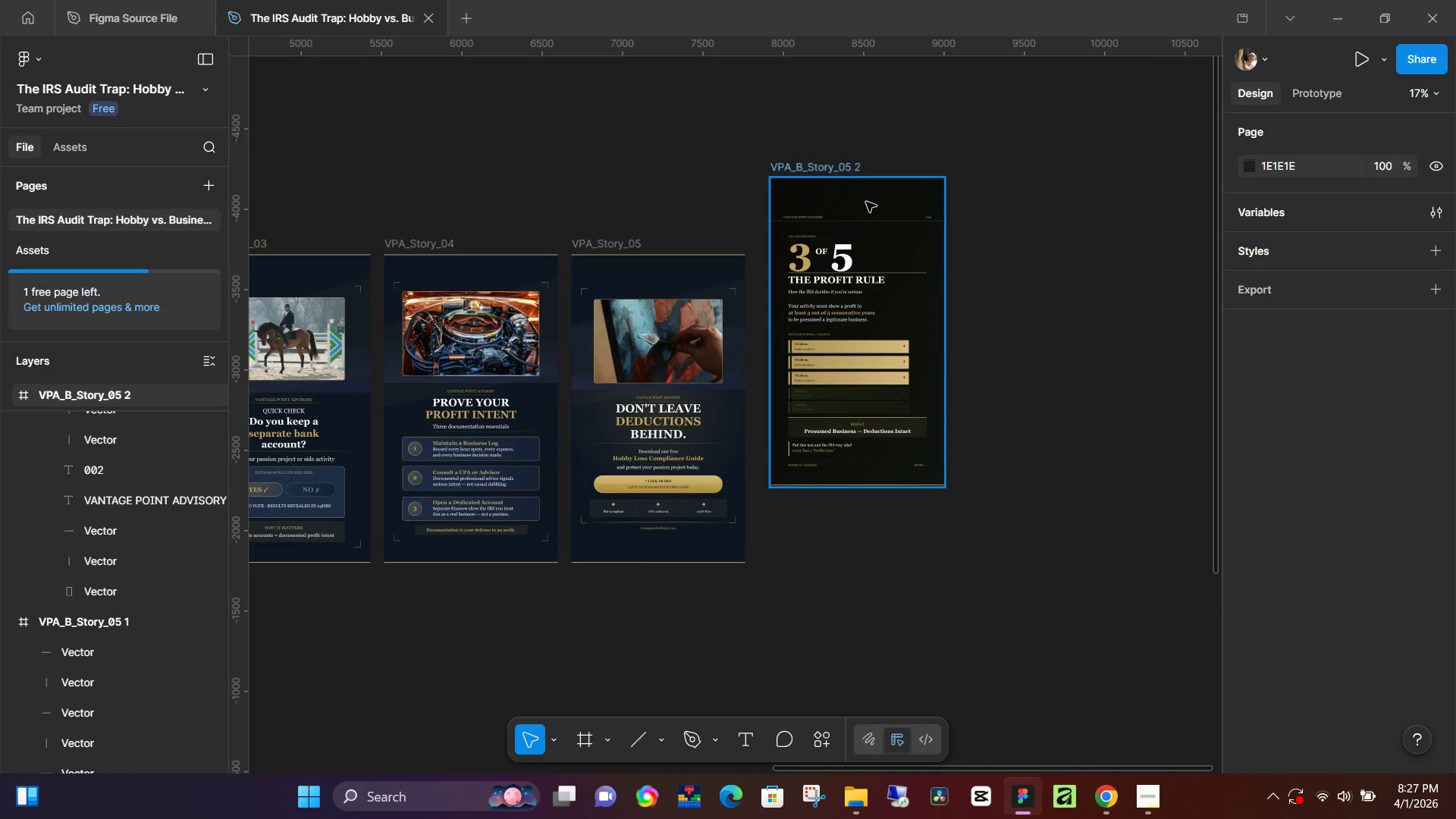 
left_click([721, 255])
 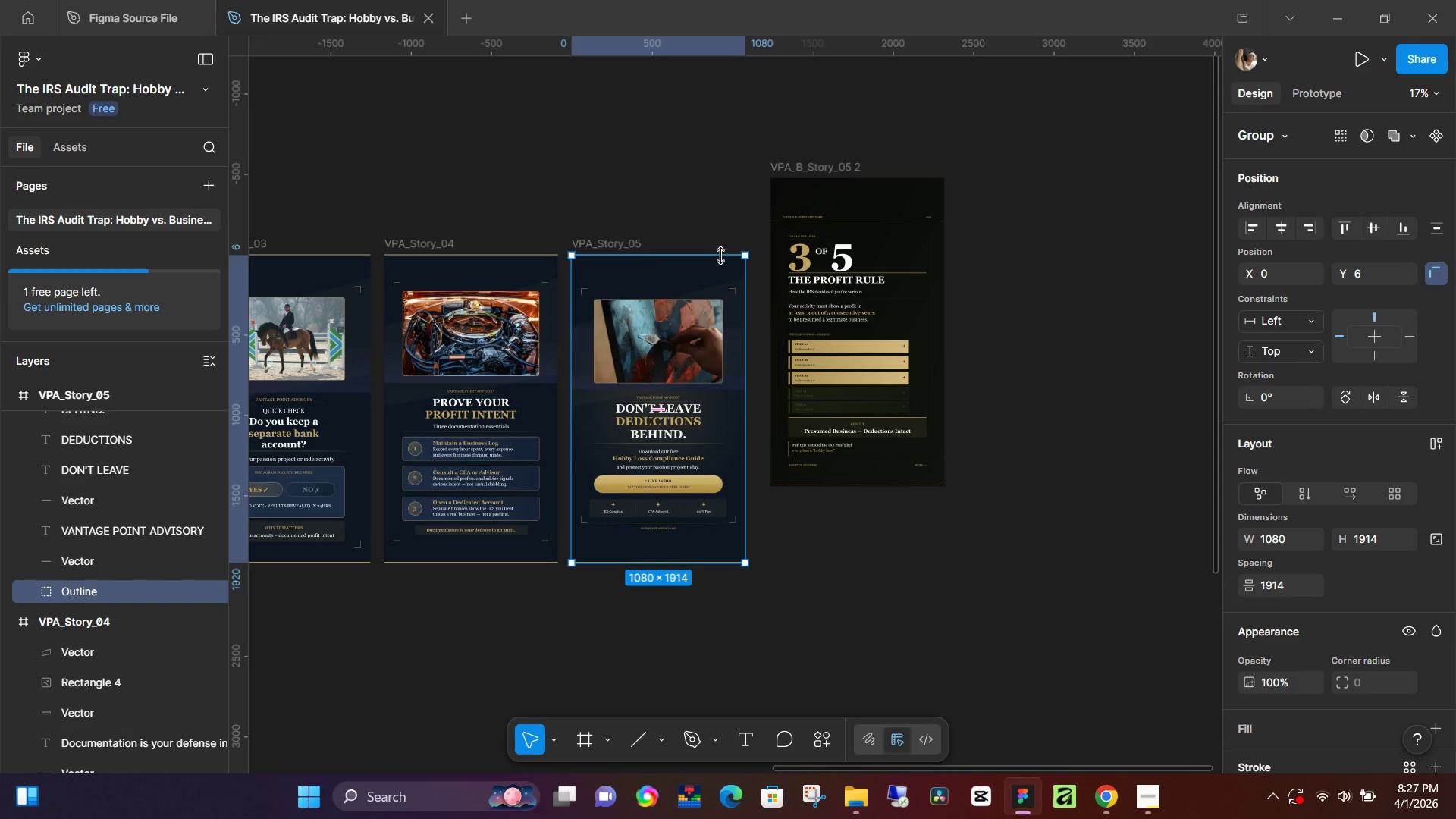 
key(Control+C)
 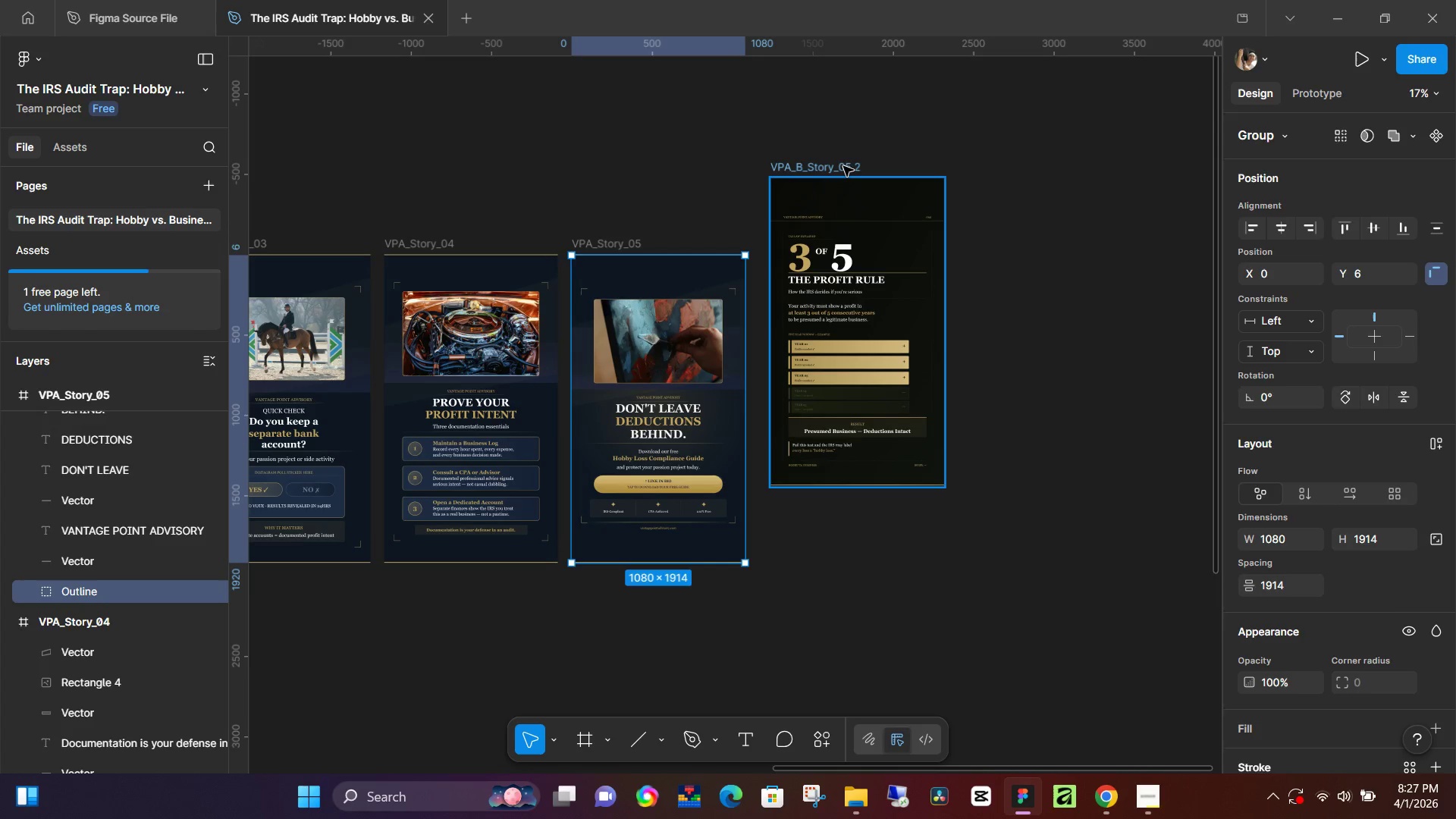 
left_click([843, 166])
 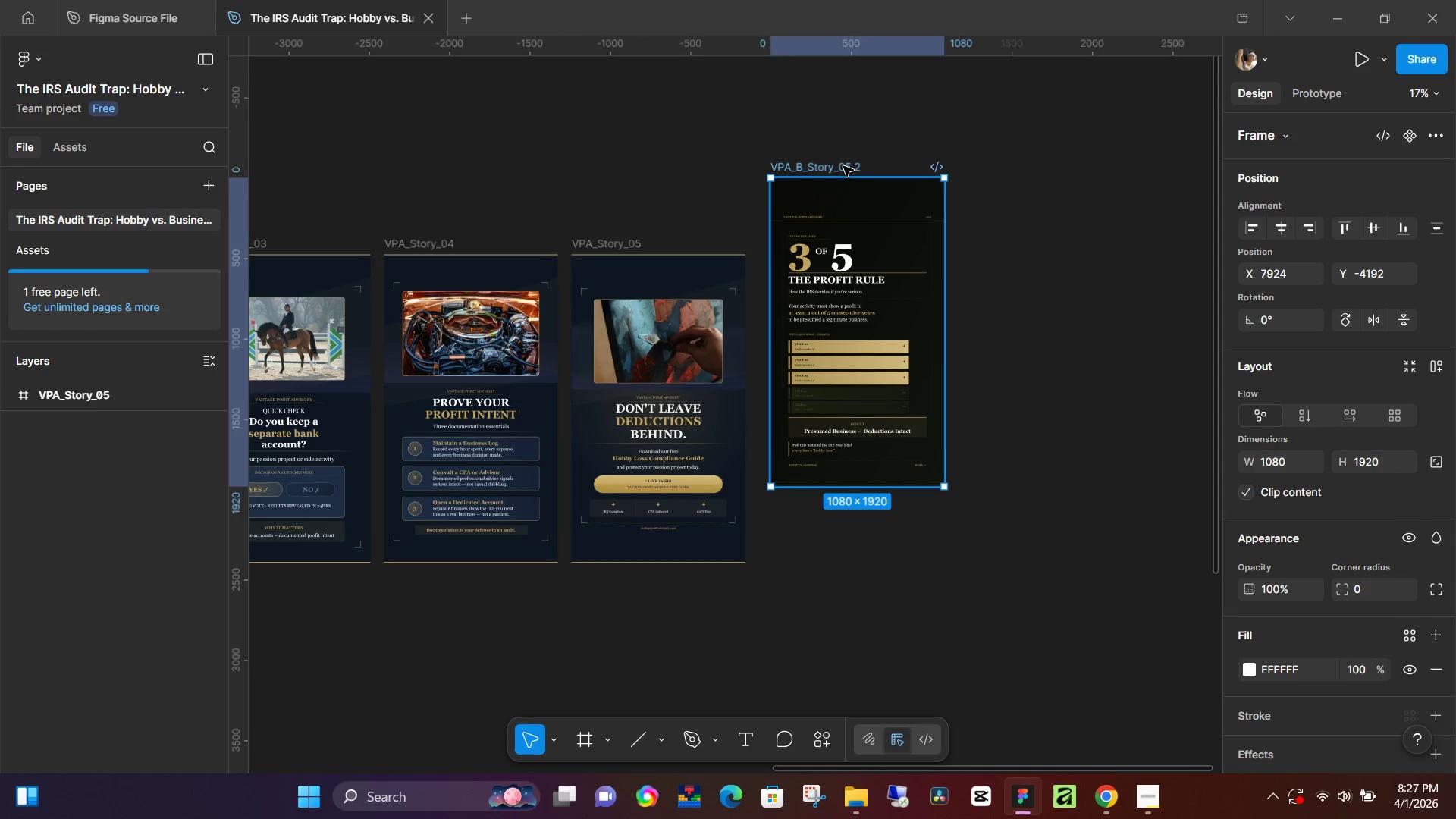 
key(Control+ControlLeft)
 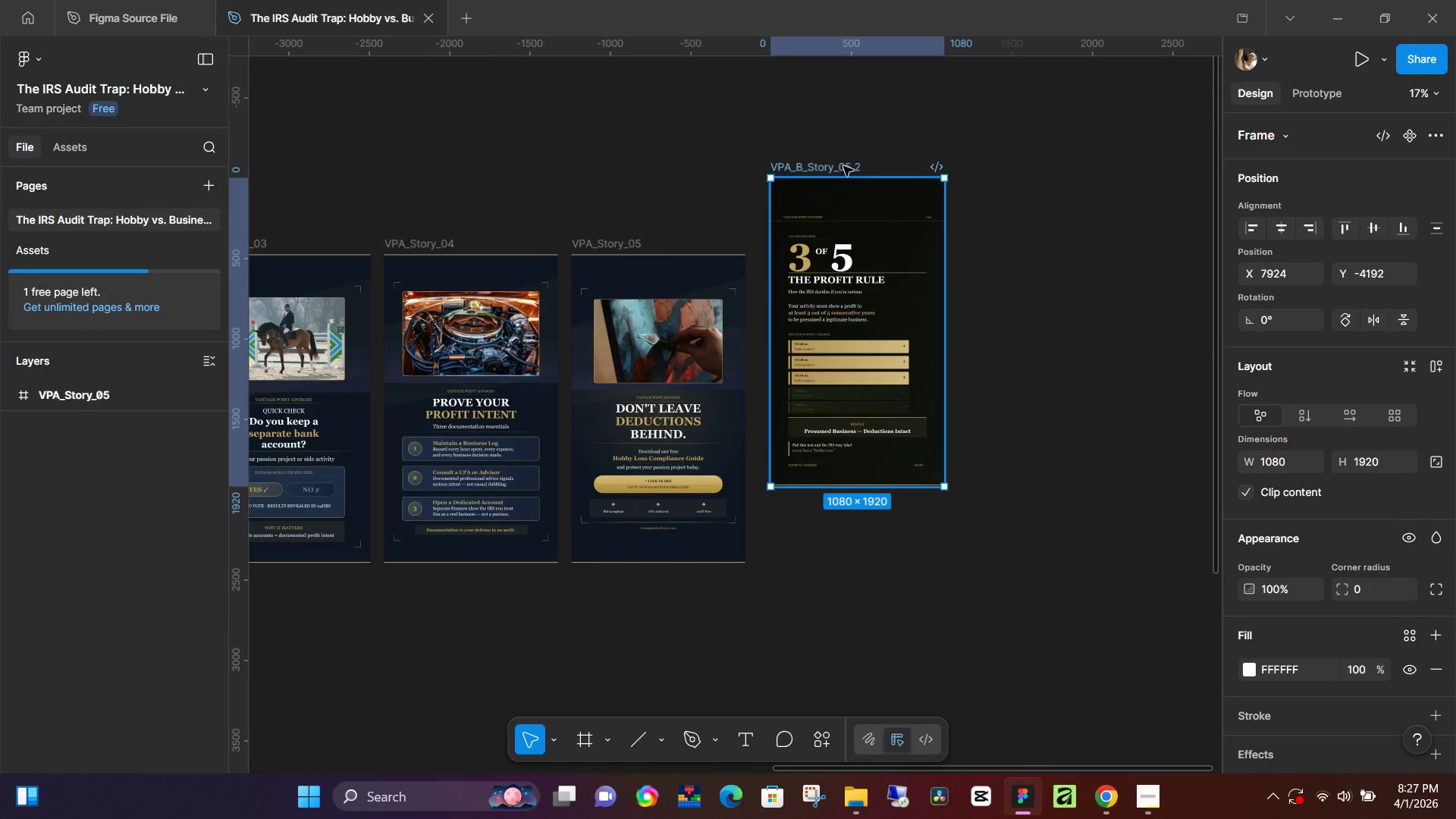 
key(V)
 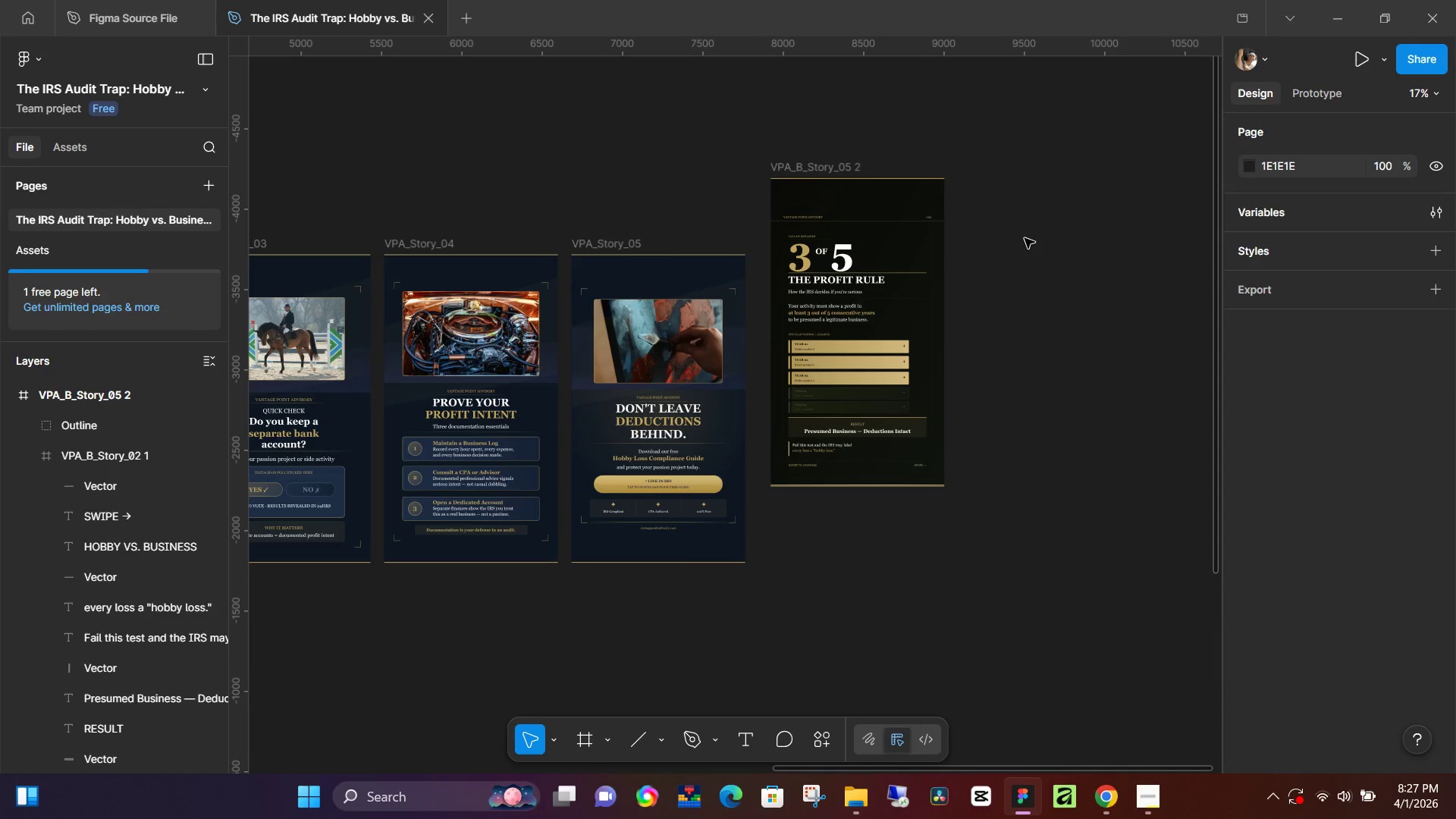 
hold_key(key=ControlLeft, duration=1.08)
 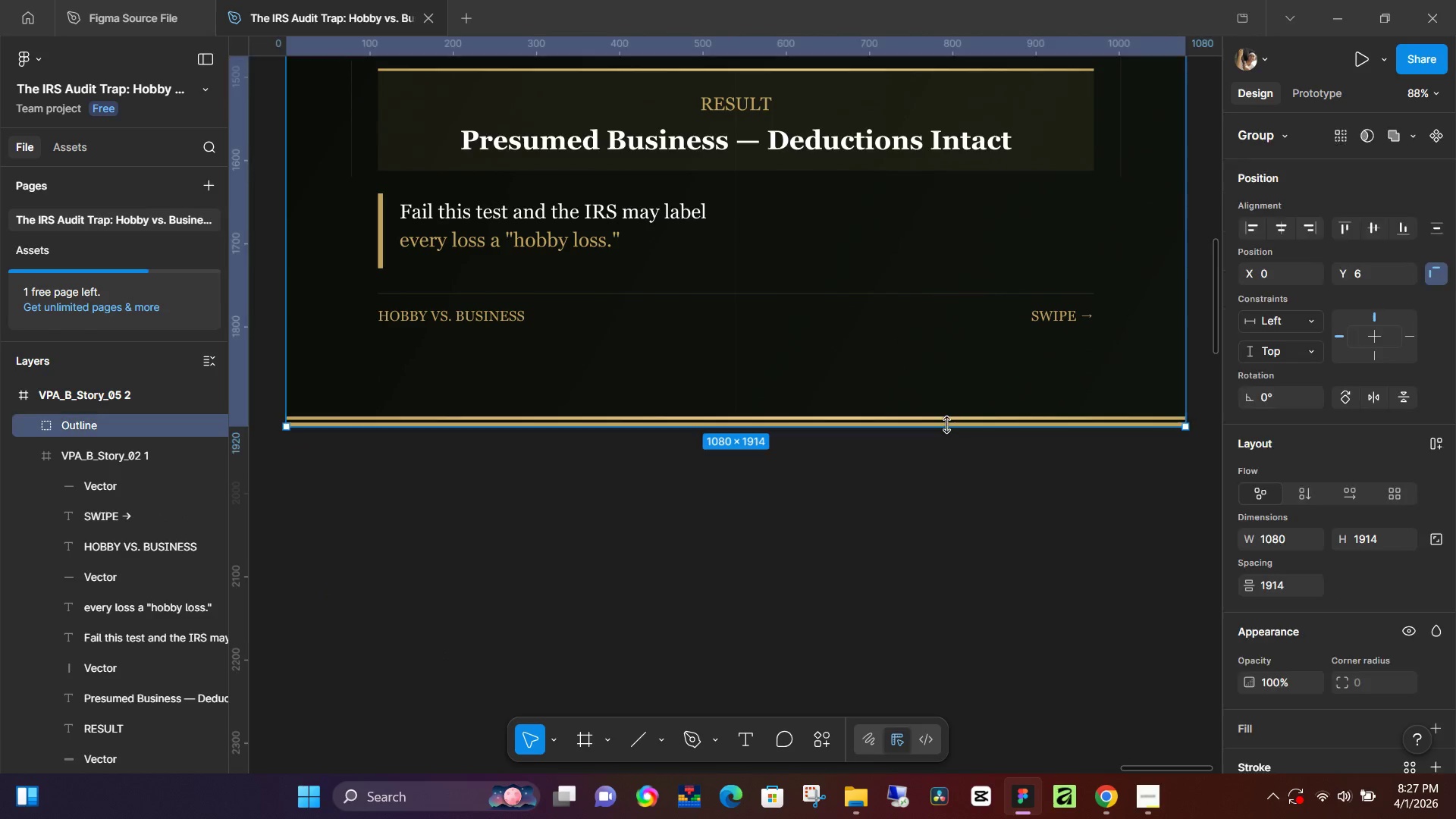 
hold_key(key=ControlLeft, duration=7.02)
 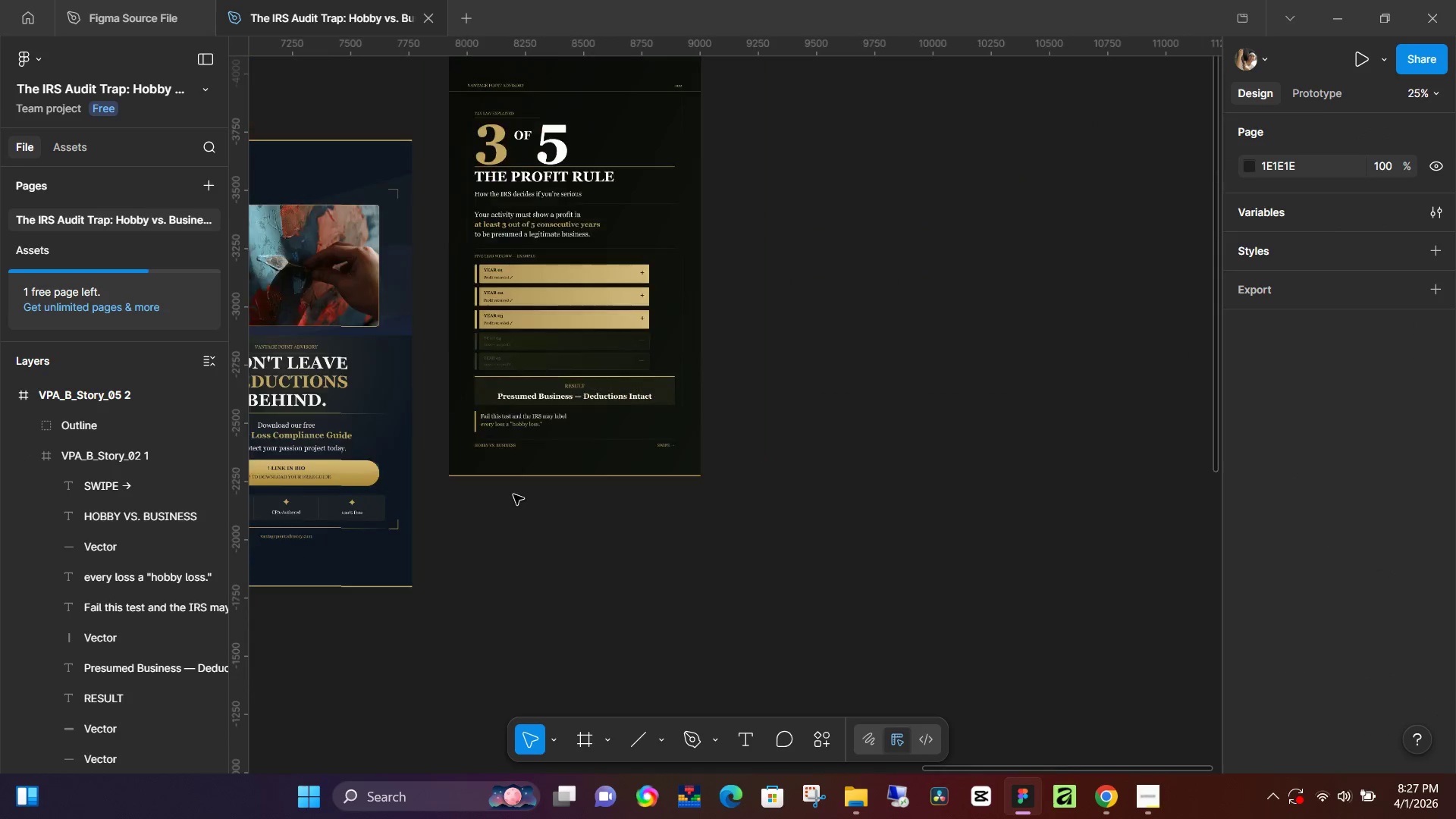 
scroll: coordinate [915, 555], scroll_direction: up, amount: 14.0
 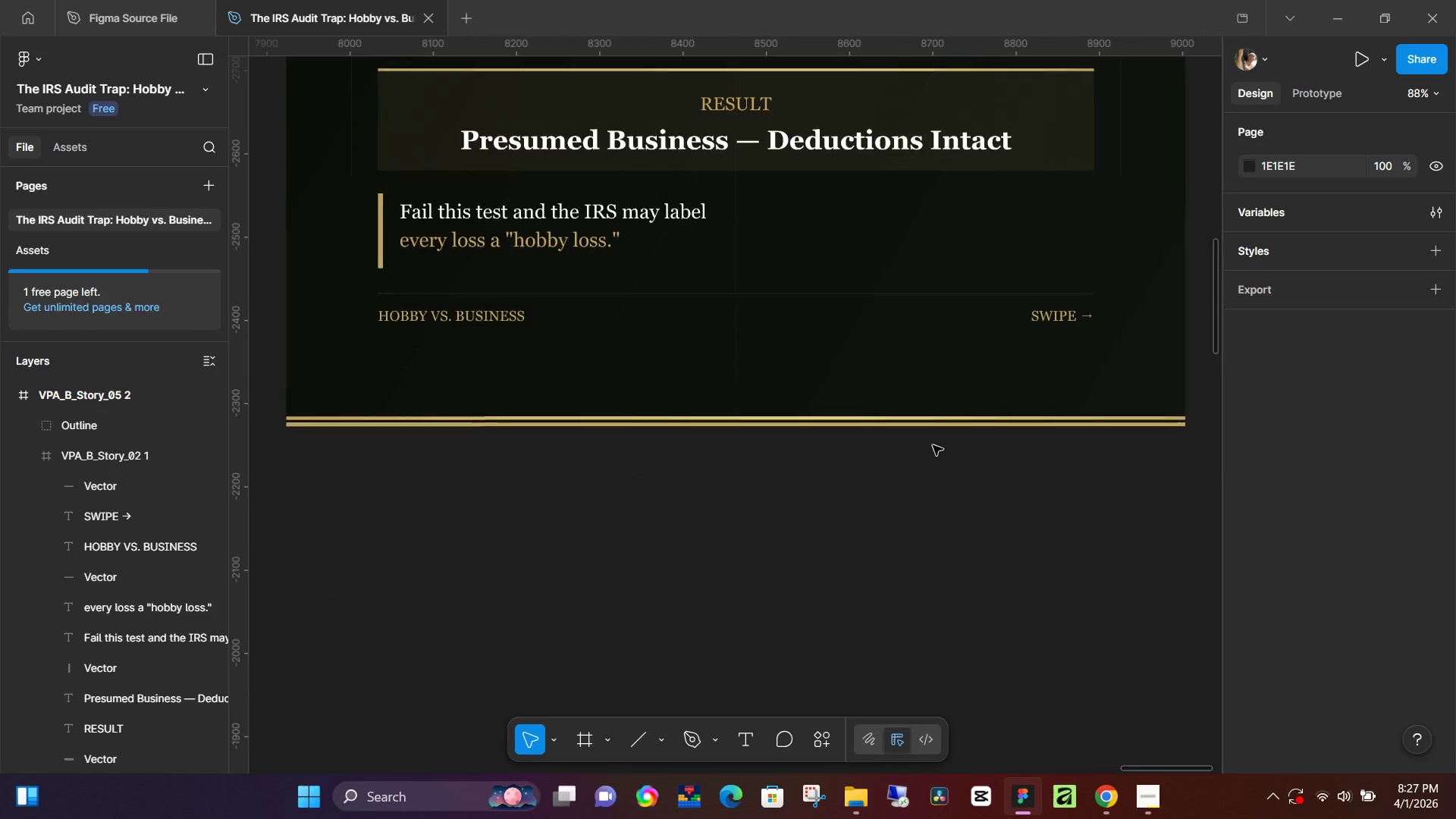 
left_click([946, 425])
 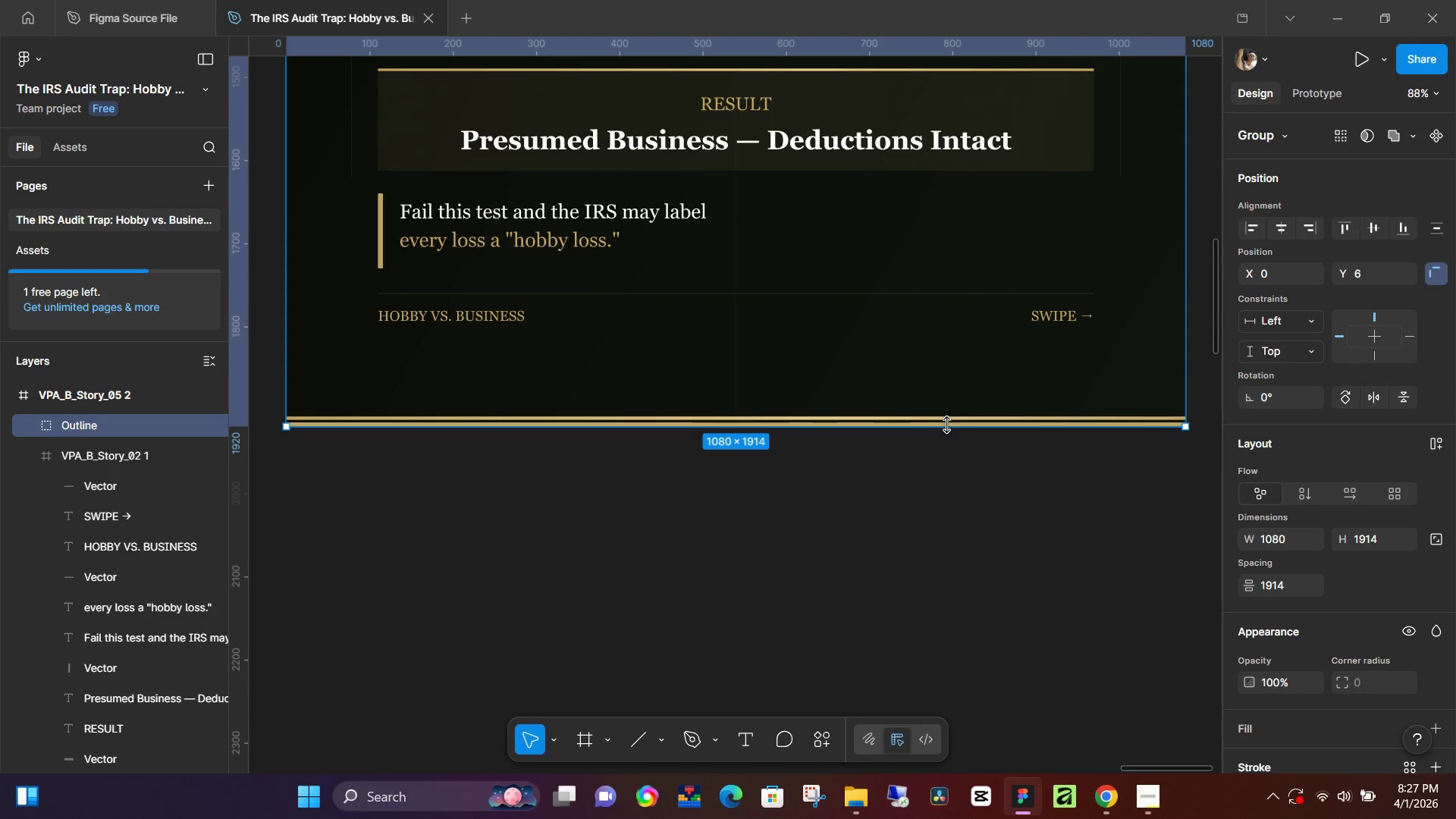 
double_click([946, 425])
 